 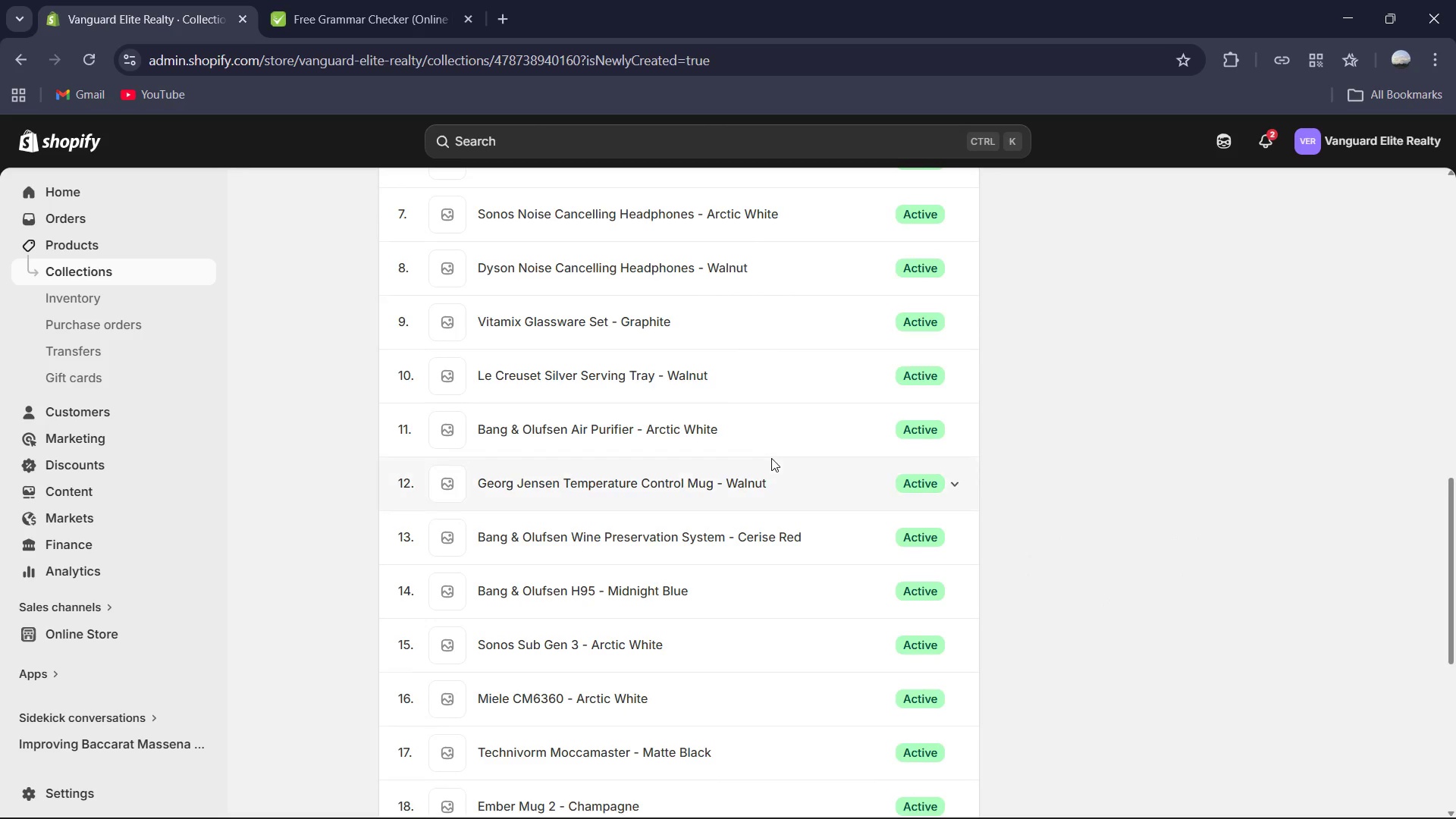 
scroll: coordinate [548, 201], scroll_direction: up, amount: 16.0
 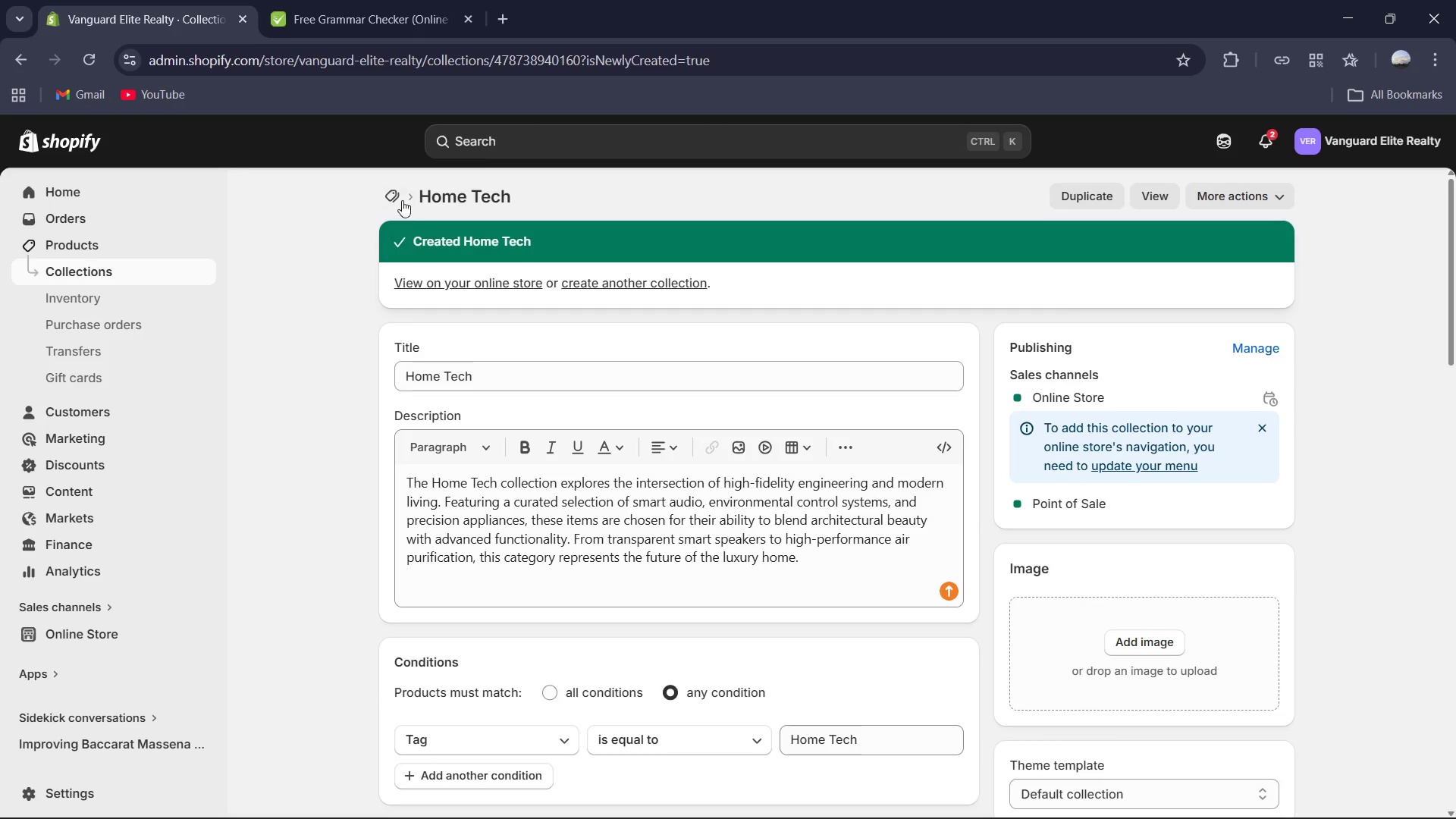 
left_click([395, 199])
 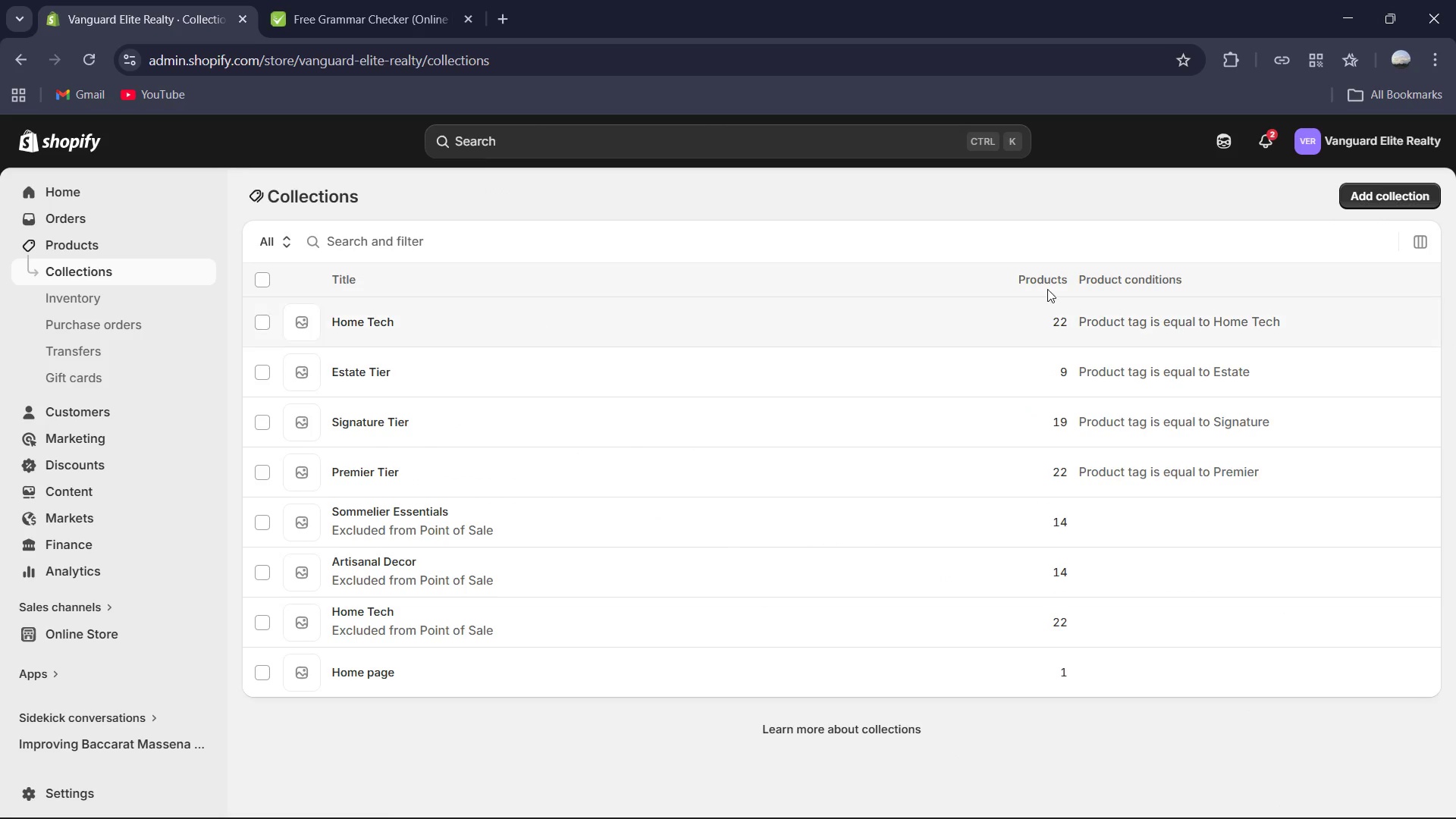 
left_click([1418, 196])
 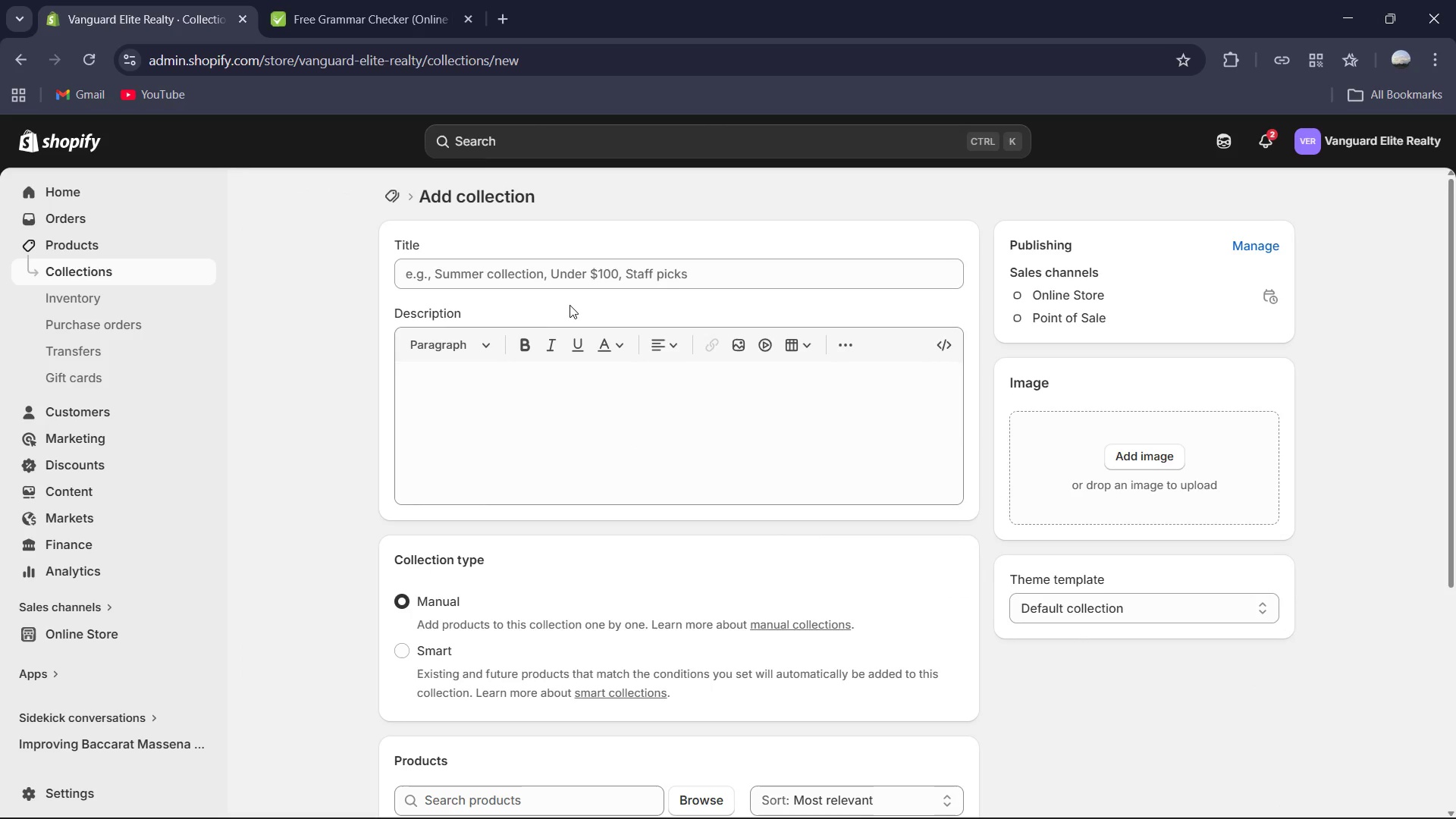 
left_click([552, 276])
 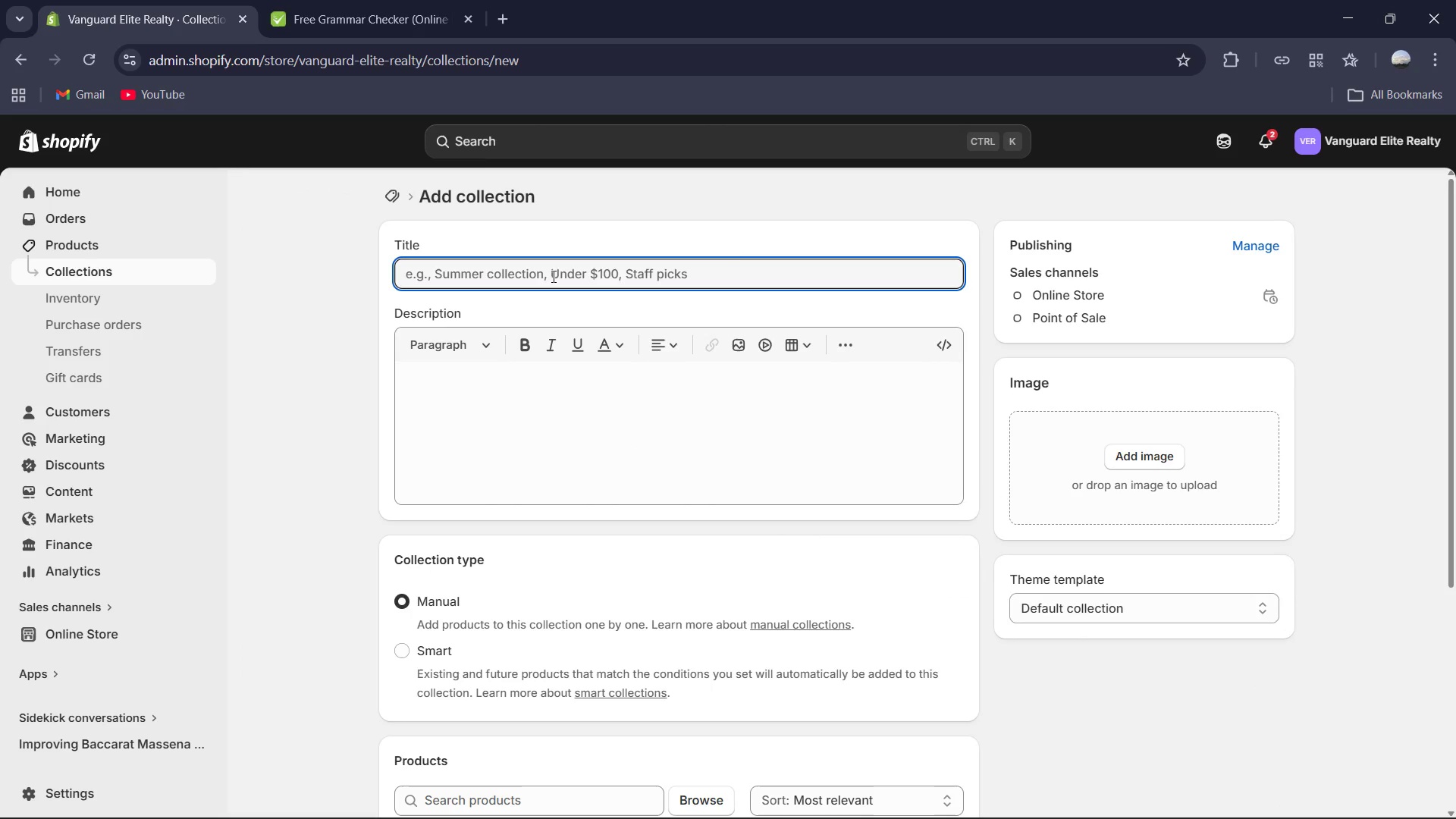 
type(Artisanal Decor)
 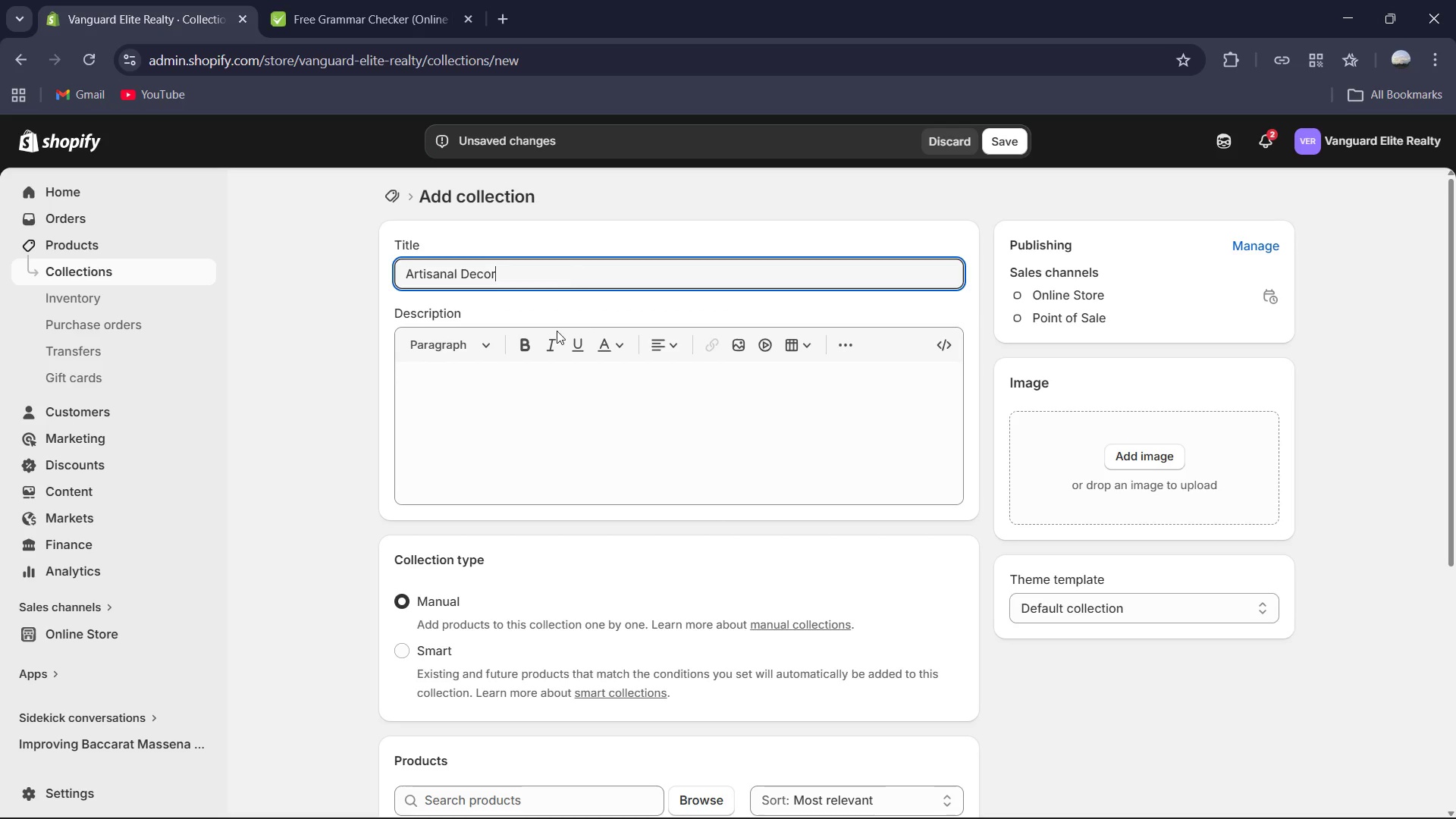 
left_click([513, 422])
 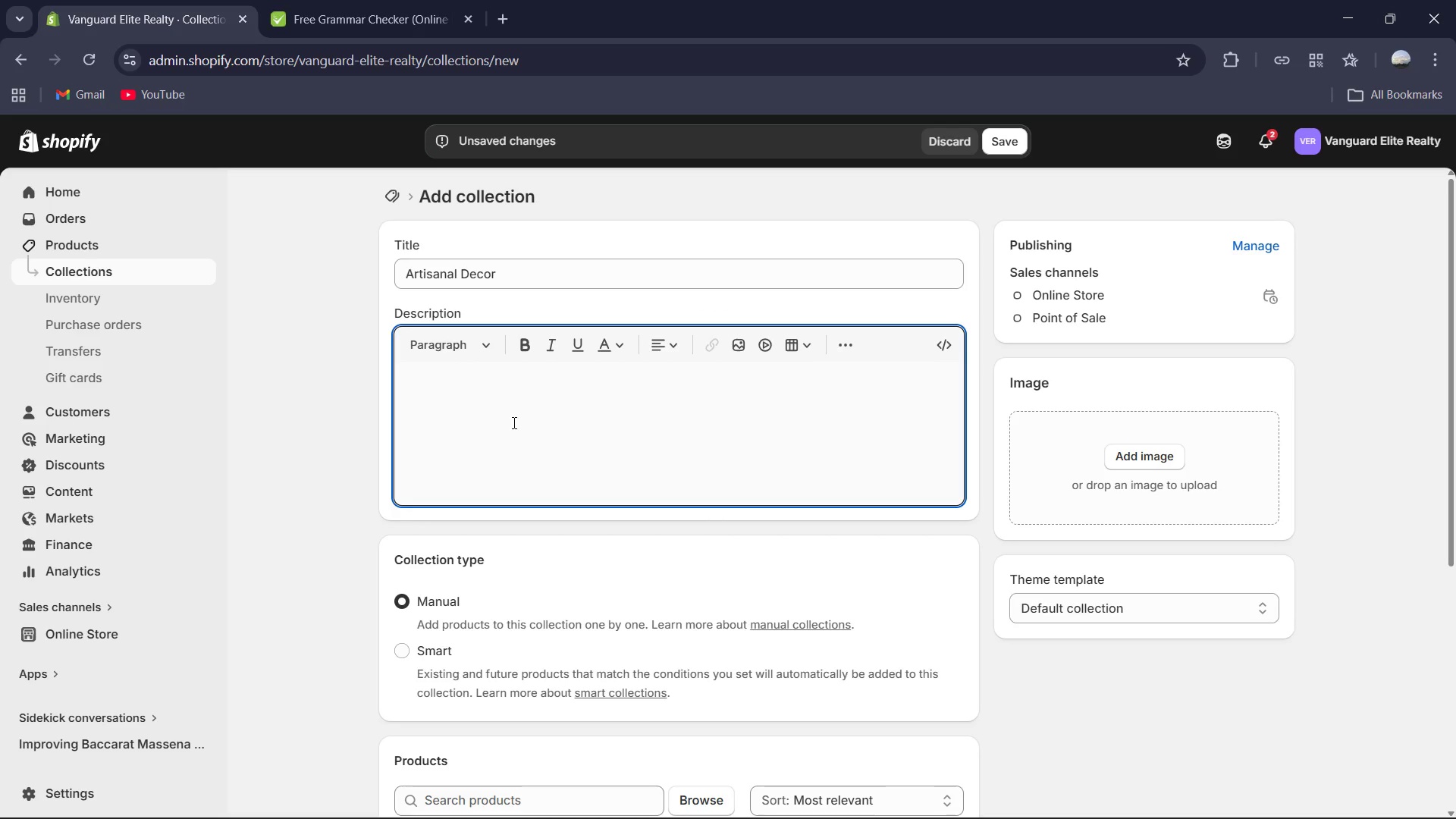 
type(Crafted the)
key(Backspace)
key(Backspace)
key(Backspace)
type(for the si)
key(Backspace)
key(Backspace)
type(discerning host, th )
key(Backspace)
type(e Artisanal Decor collection celebrated the beauty of materials and the skill of the maker. t)
key(Backspace)
type(This ma)
key(Backspace)
key(Backspace)
type(category features exquisite glassware, hand-finished serving trays, and lead free crystals decanters that serves as fi)
key(Backspace)
type(uc)
key(Backspace)
type(c)
key(Backspace)
type(nctional art pieces,)
key(Backspace)
type(. Each selection focuses on visual hir)
key(Backspace)
type(erarchy and timeless aesthetics-perfect for persono)
key(Backspace)
type(alizing a new residence with sophisticated )
key(Backspace)
type(, tabtile elegance.)
 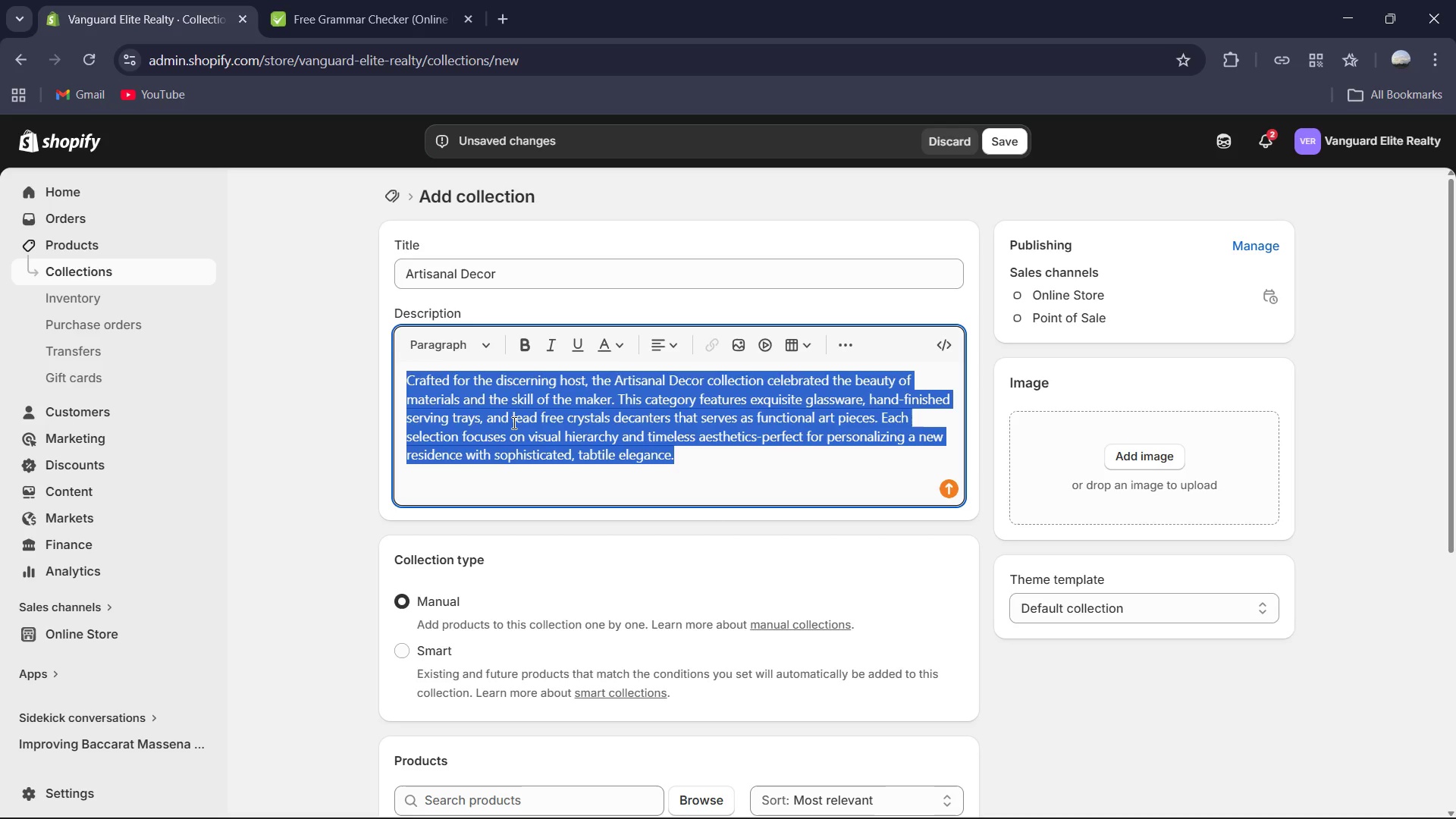 
key(Control+A)
 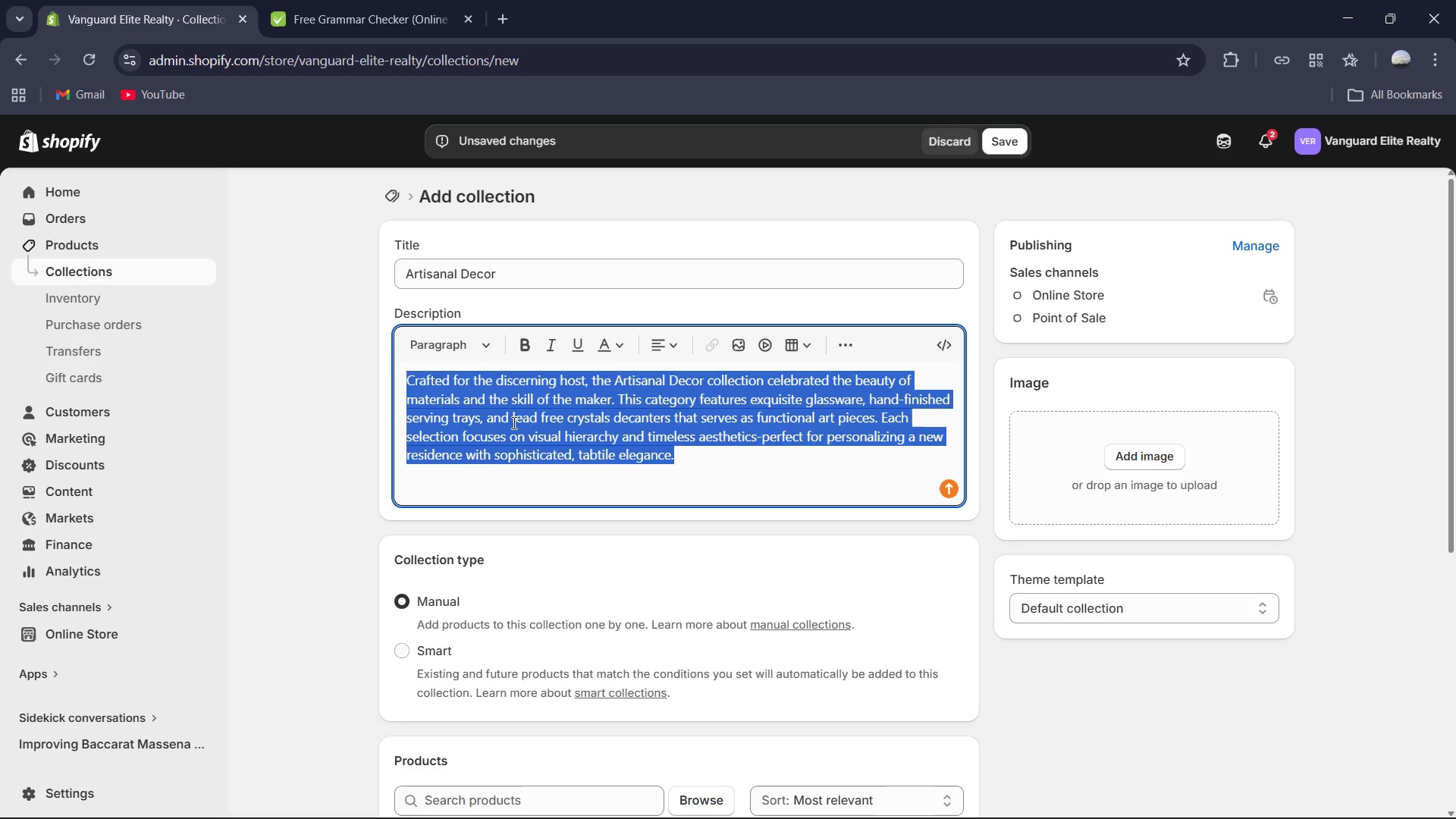 
key(Control+C)
 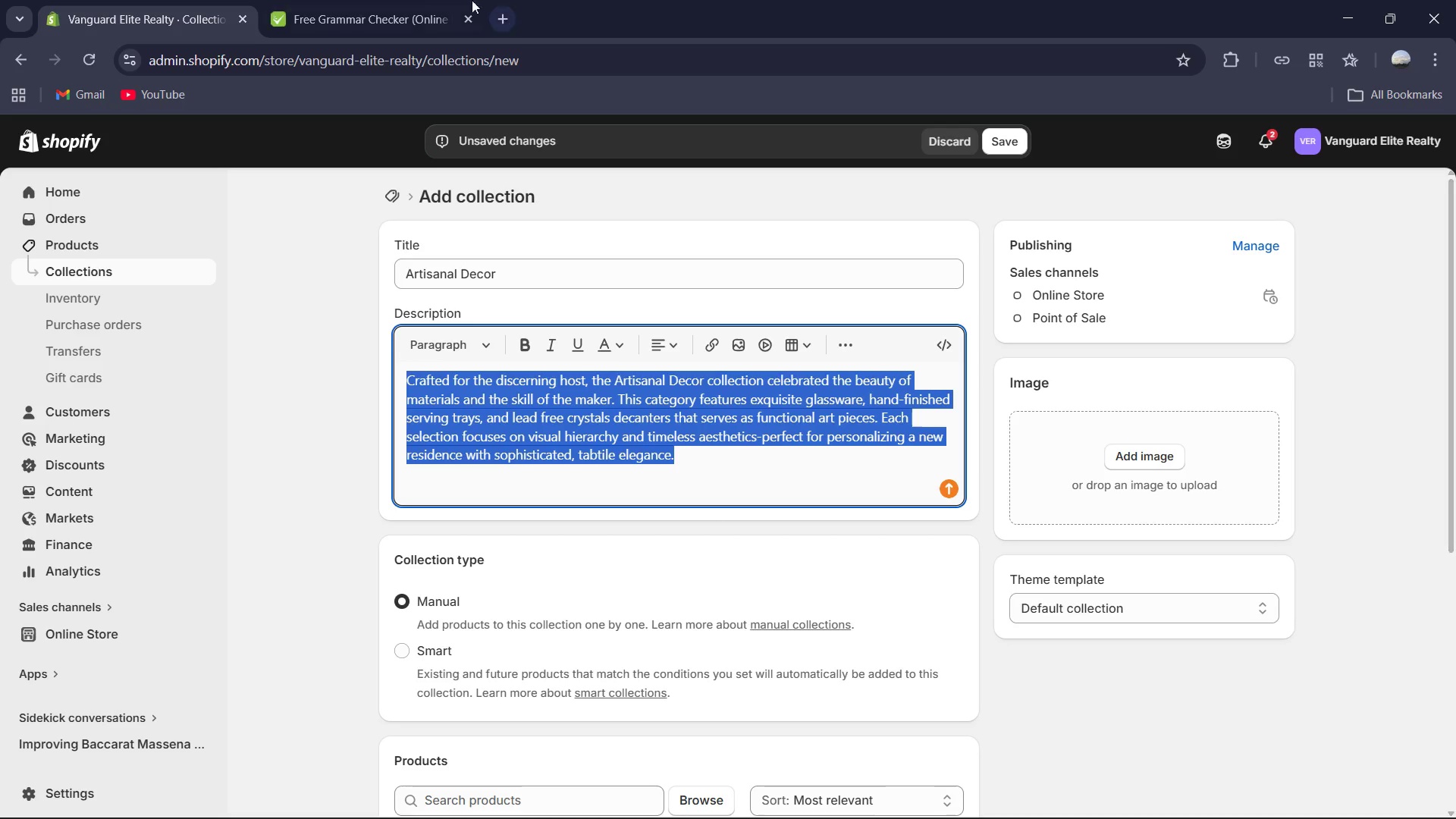 
left_click([367, 0])
 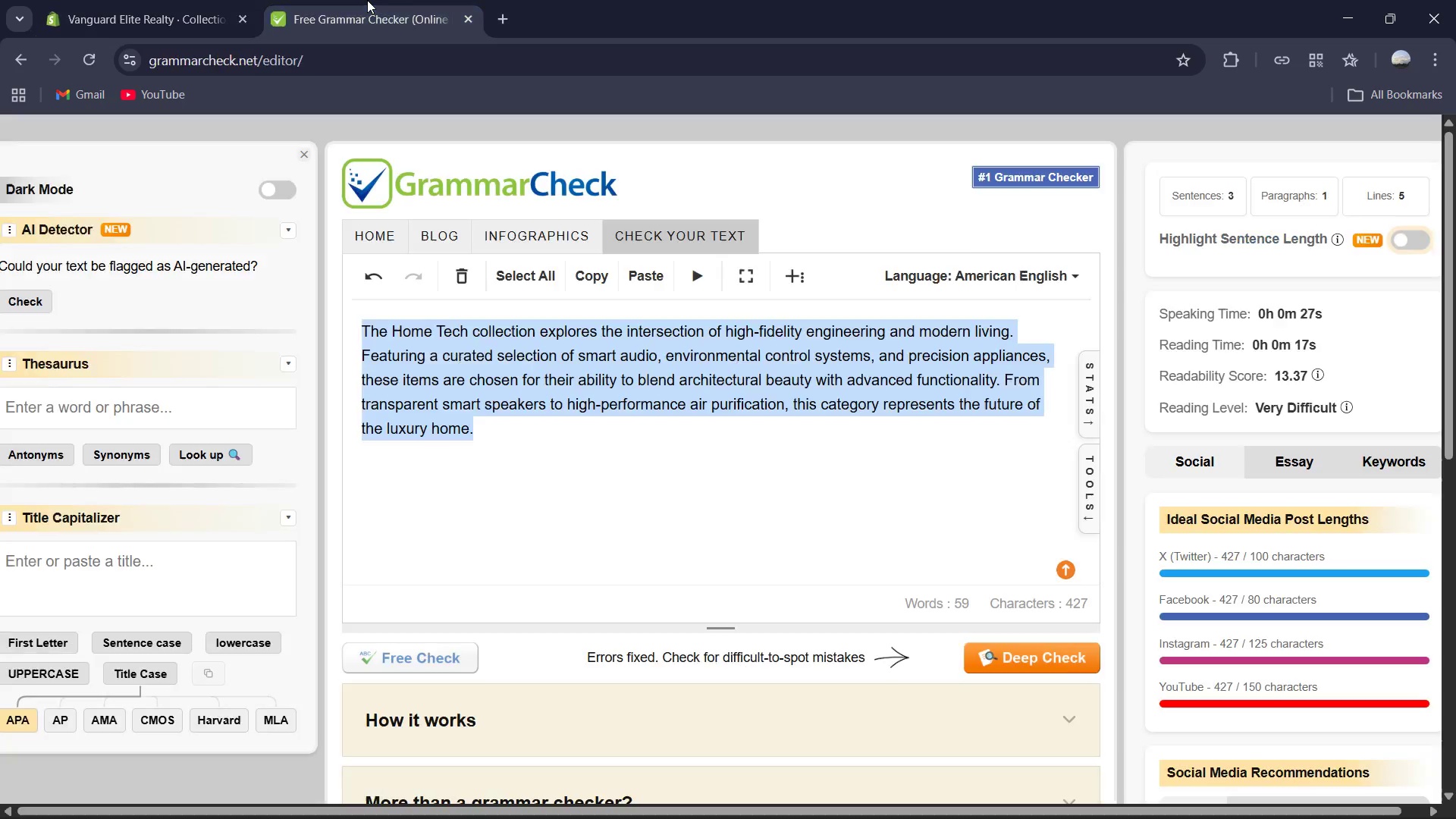 
key(Control+V)
 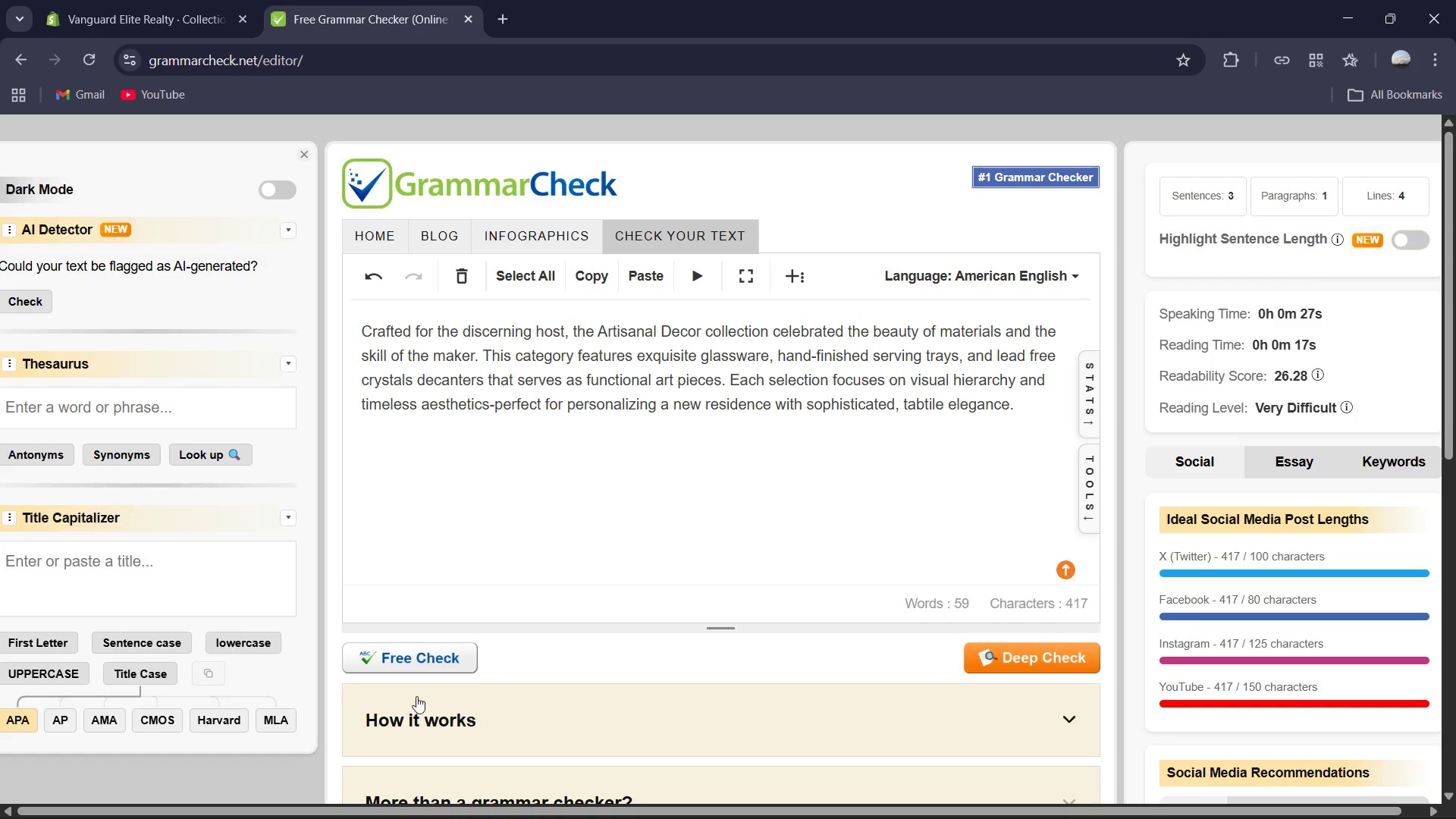 
left_click([420, 651])
 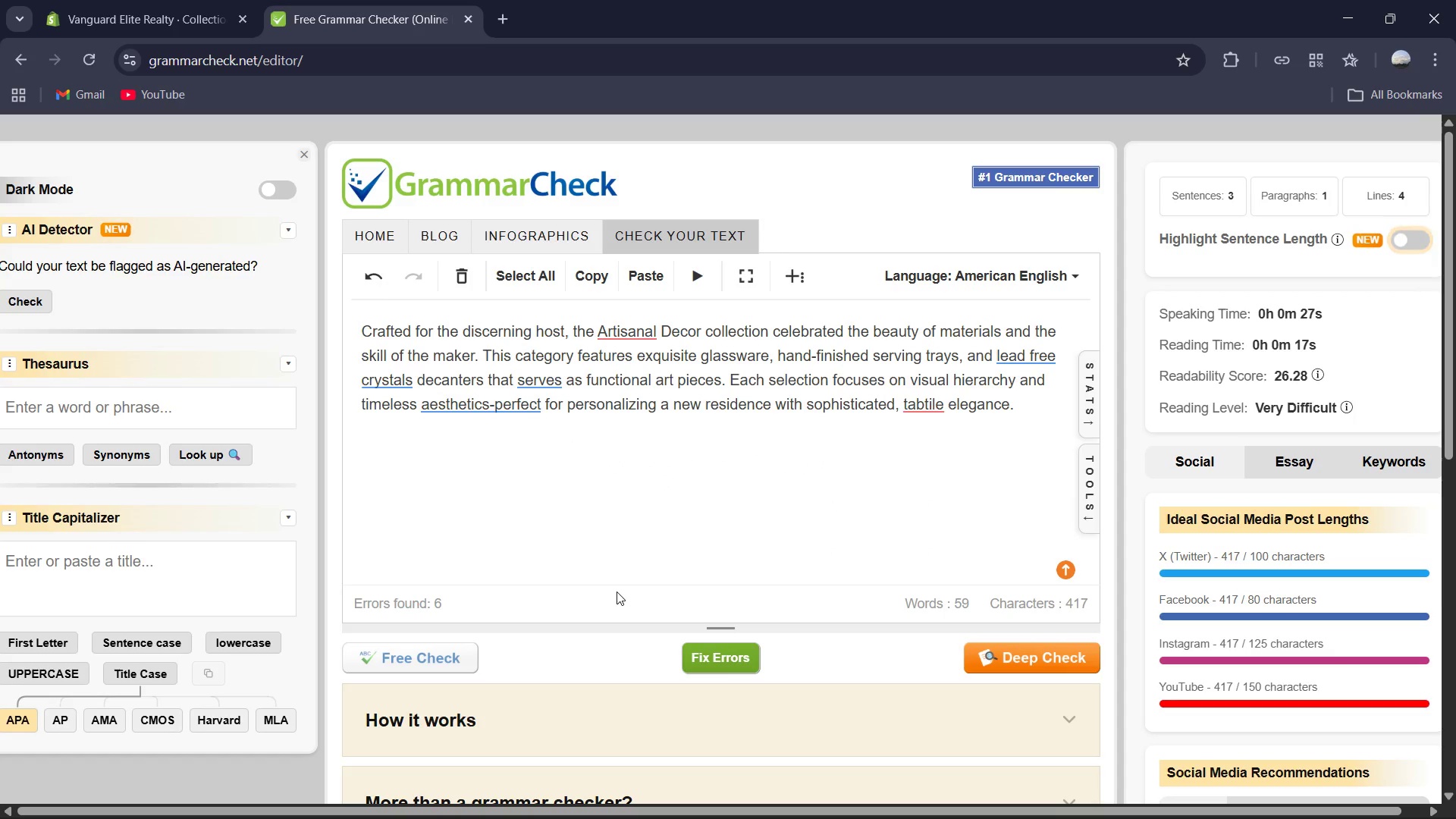 
wait(5.56)
 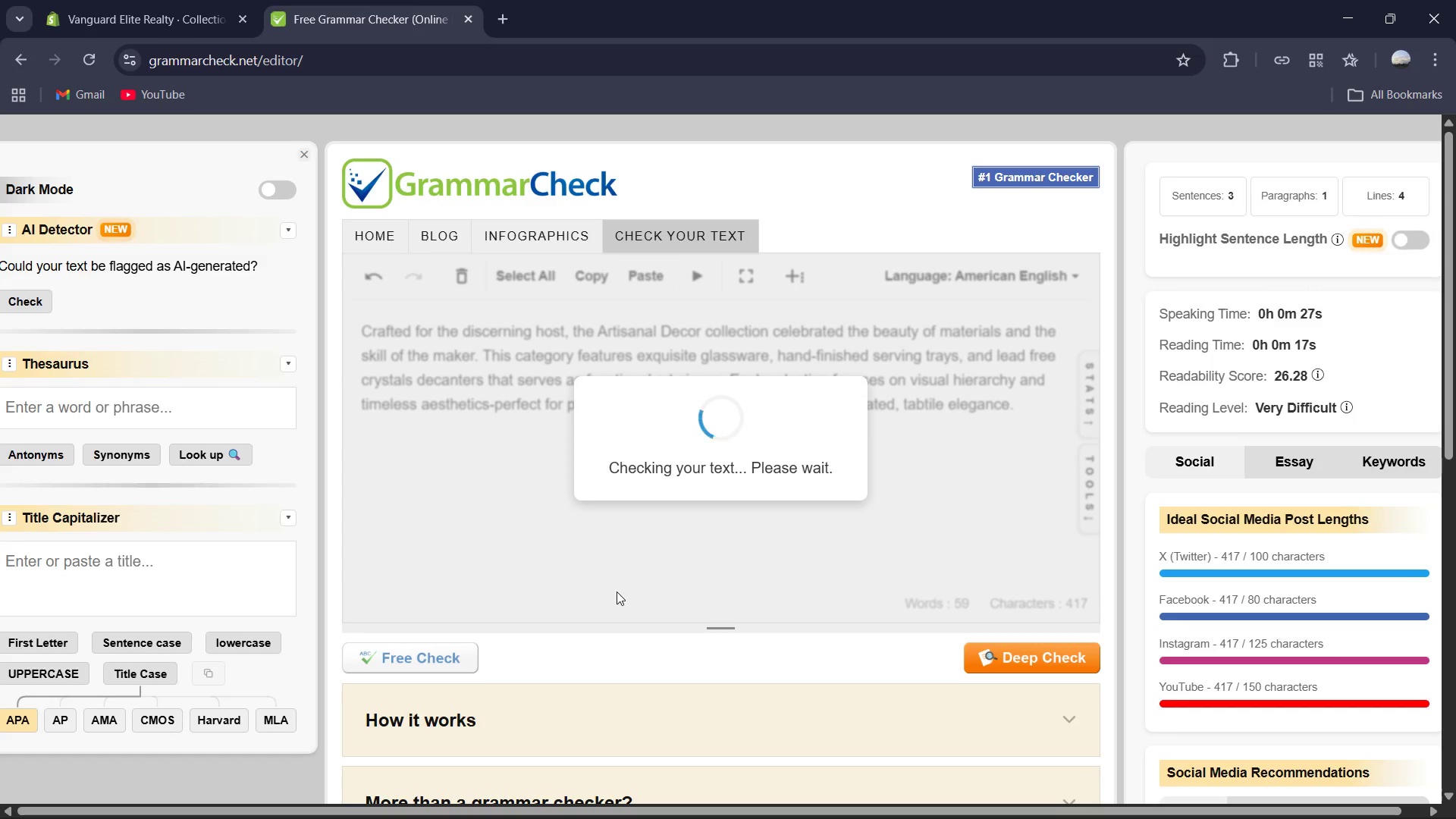 
left_click([697, 653])
 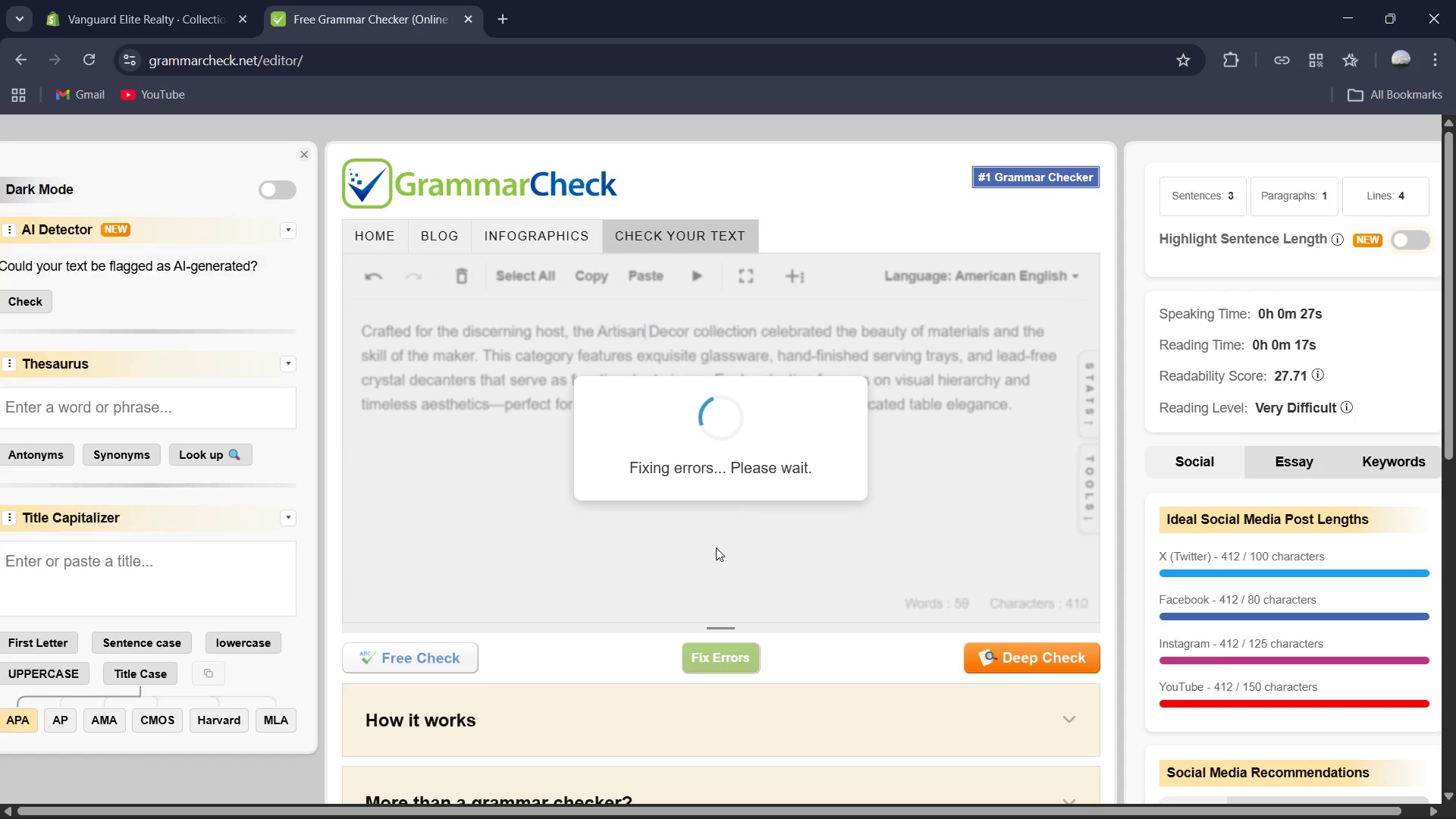 
left_click([707, 466])
 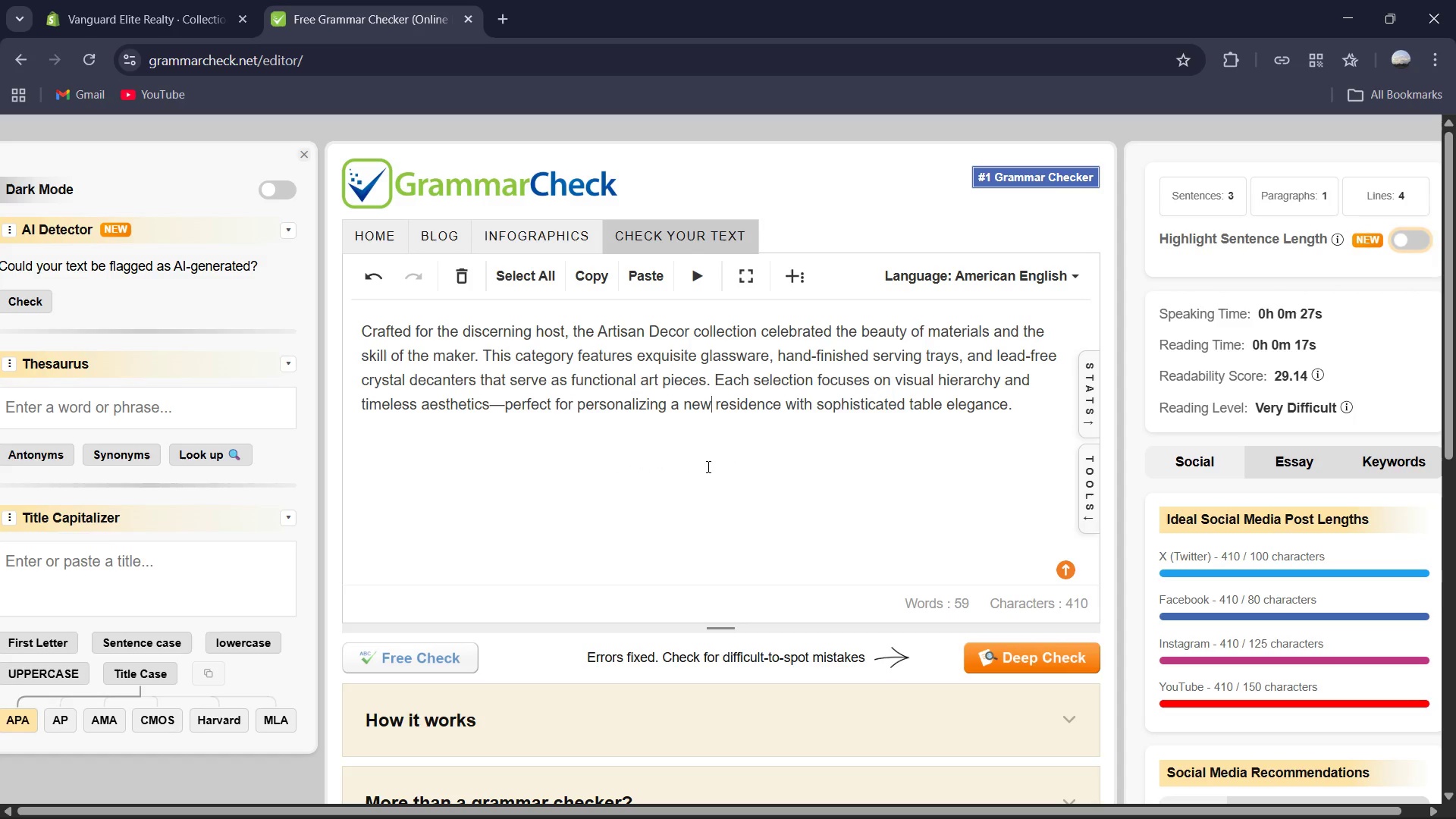 
key(Control+A)
 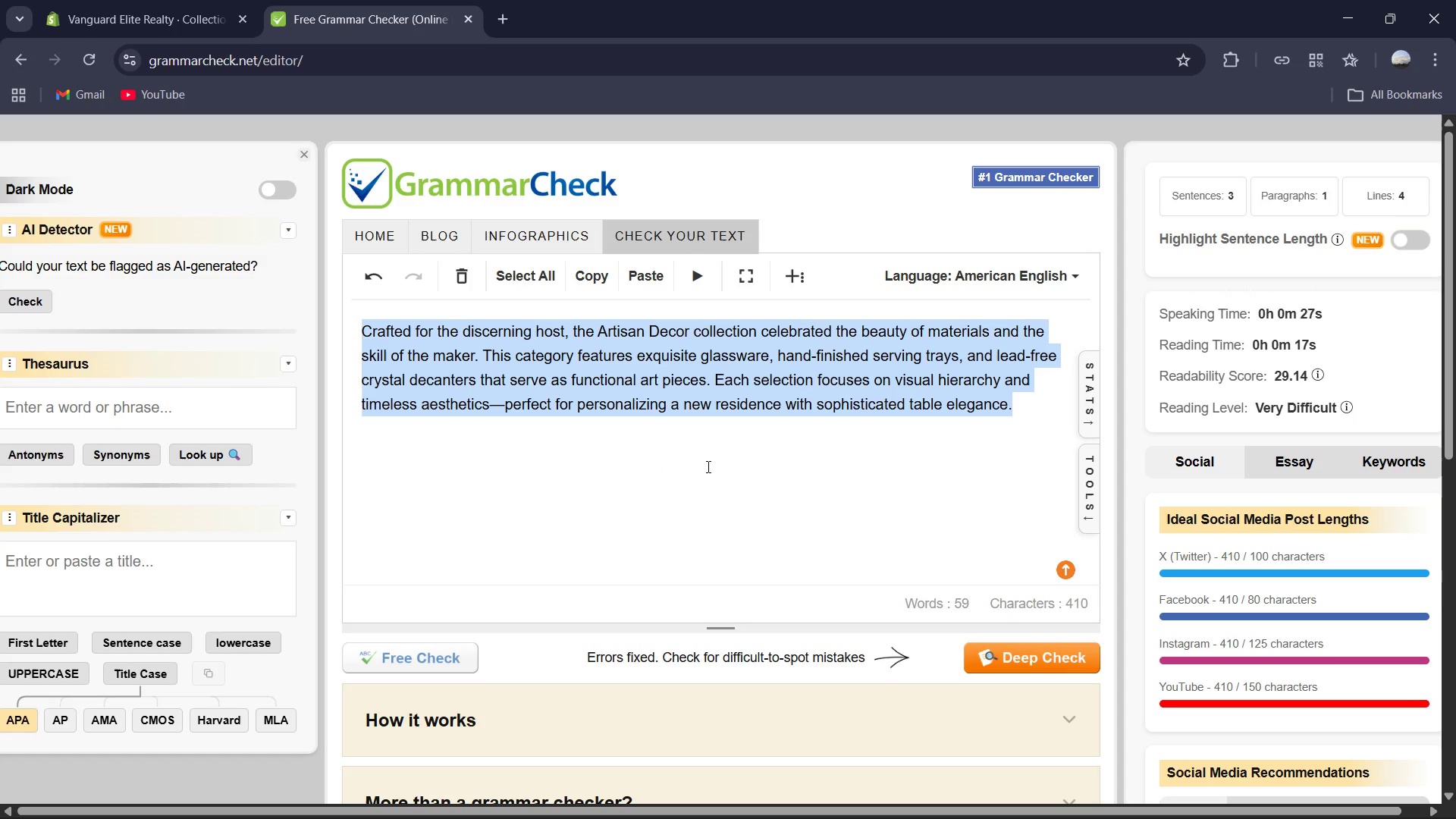 
key(Control+C)
 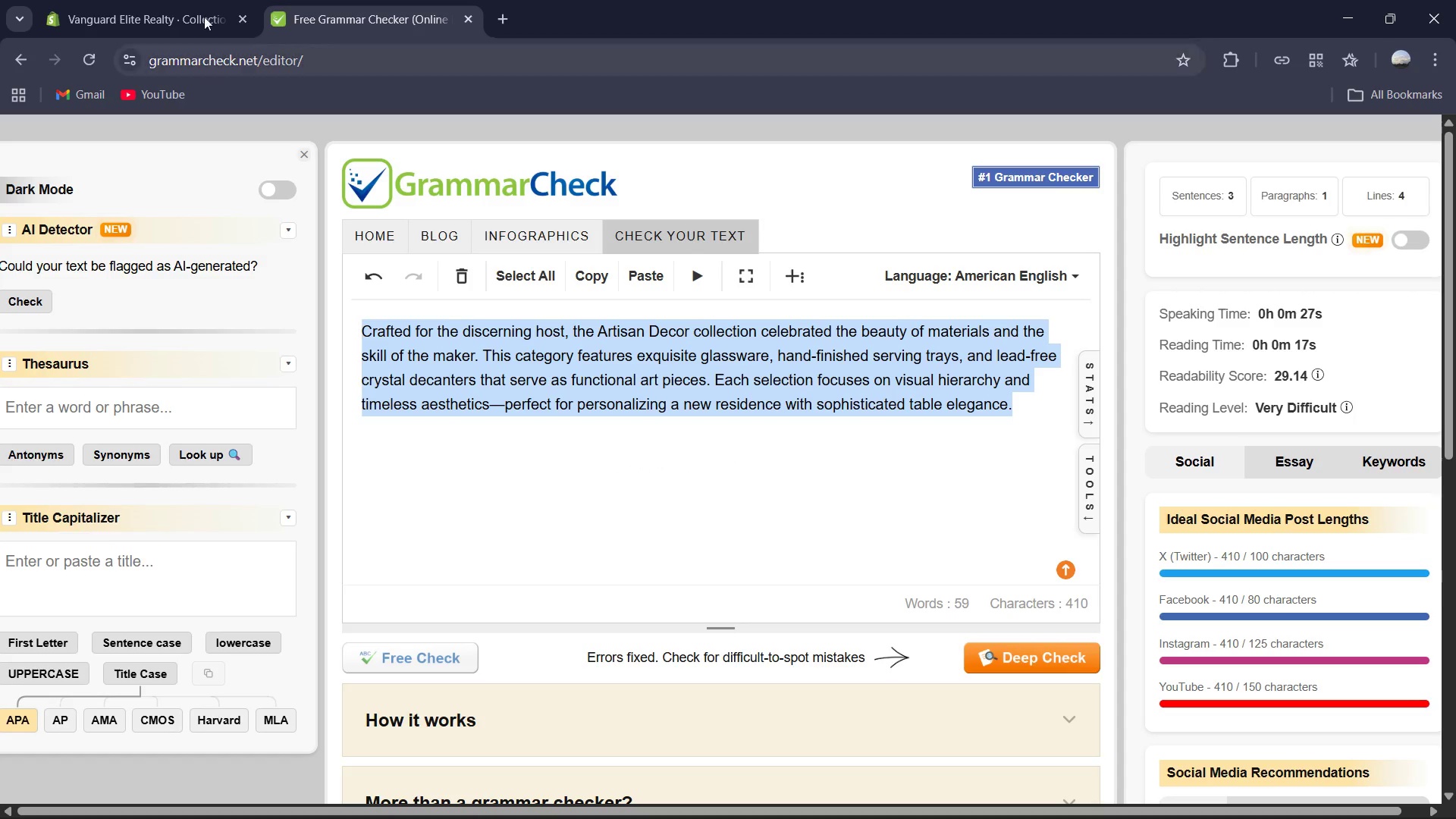 
left_click([177, 0])
 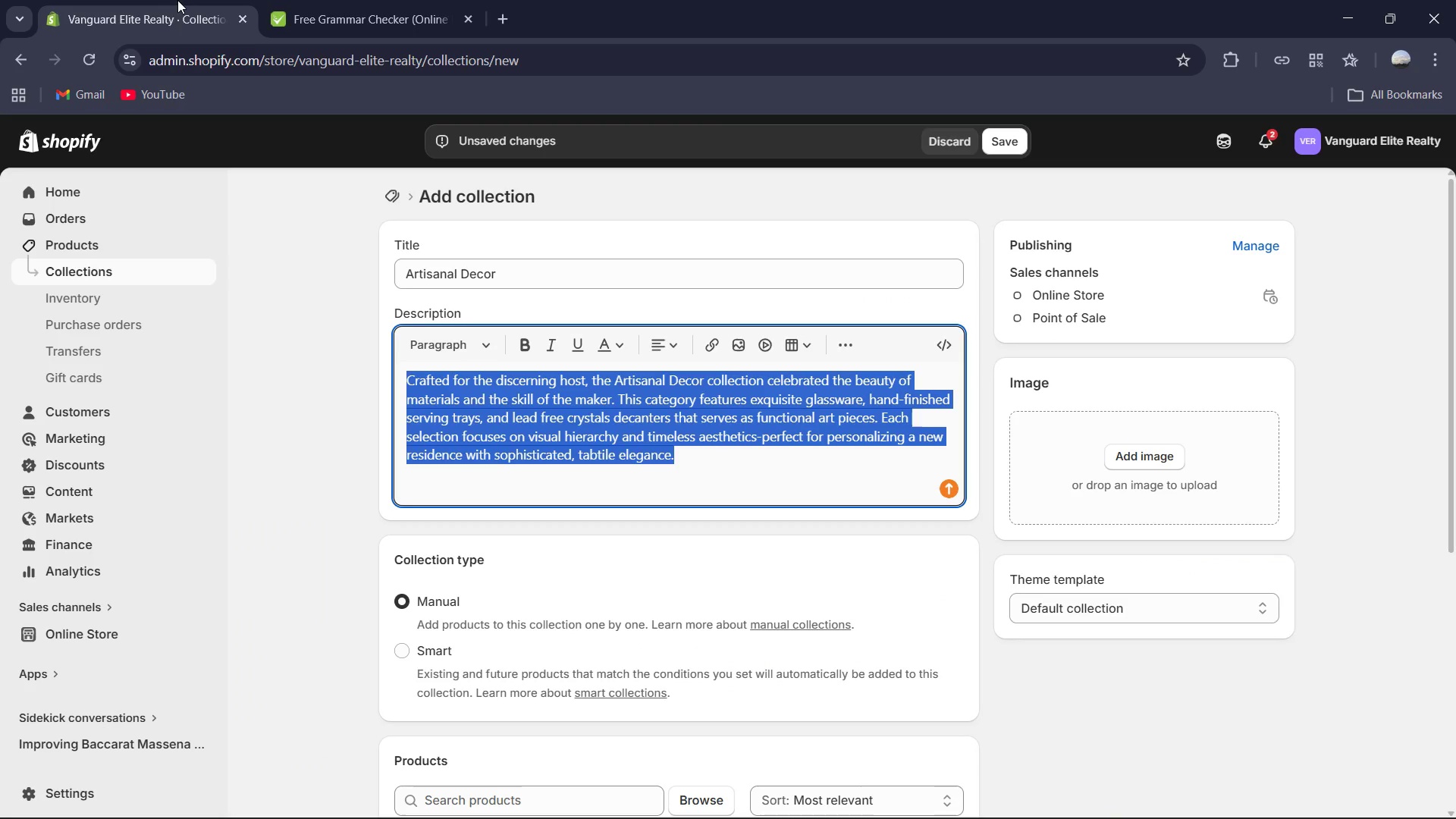 
key(Control+V)
 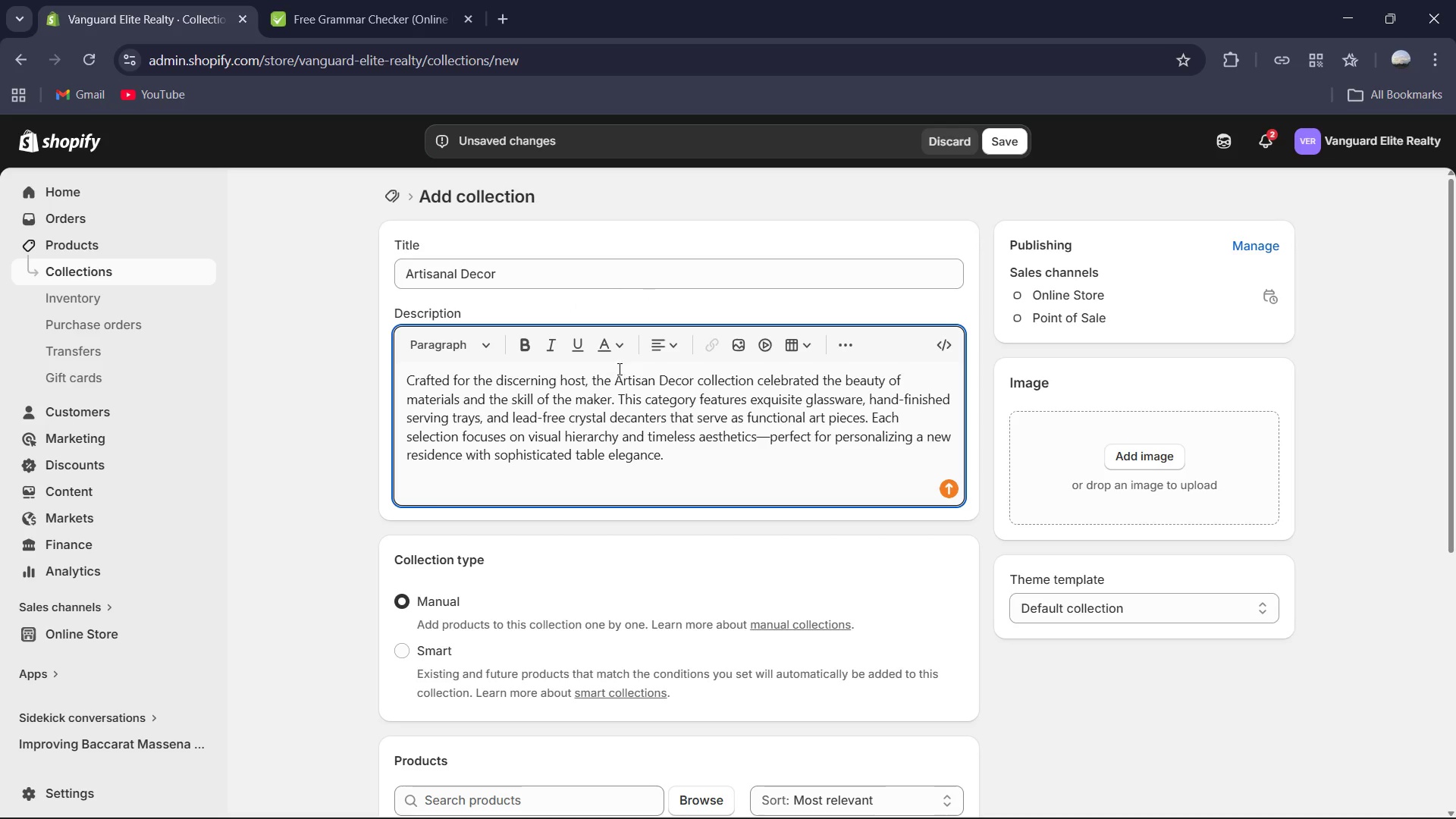 
scroll: coordinate [651, 411], scroll_direction: down, amount: 3.0
 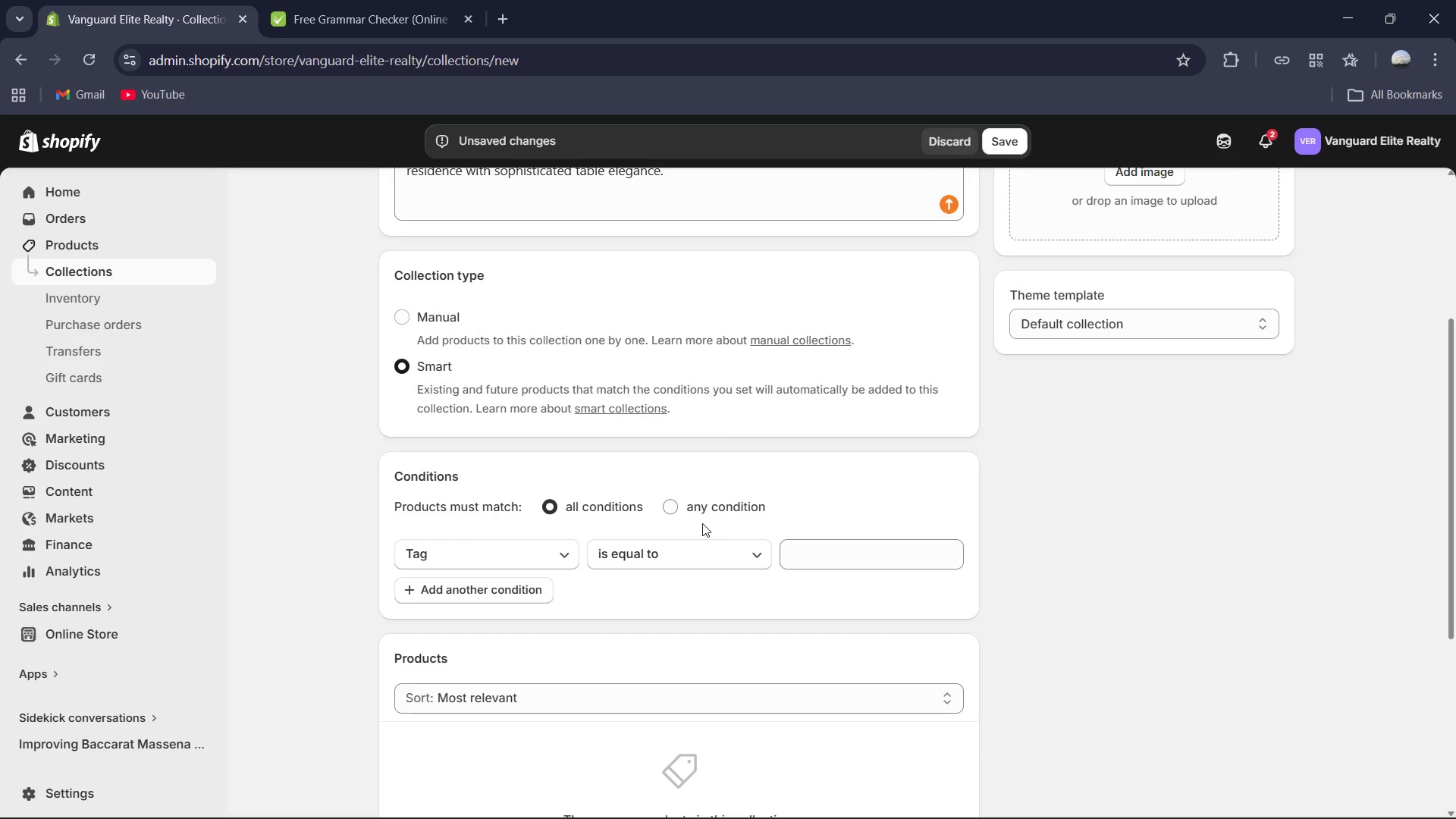 
scroll: coordinate [702, 523], scroll_direction: up, amount: 5.0
 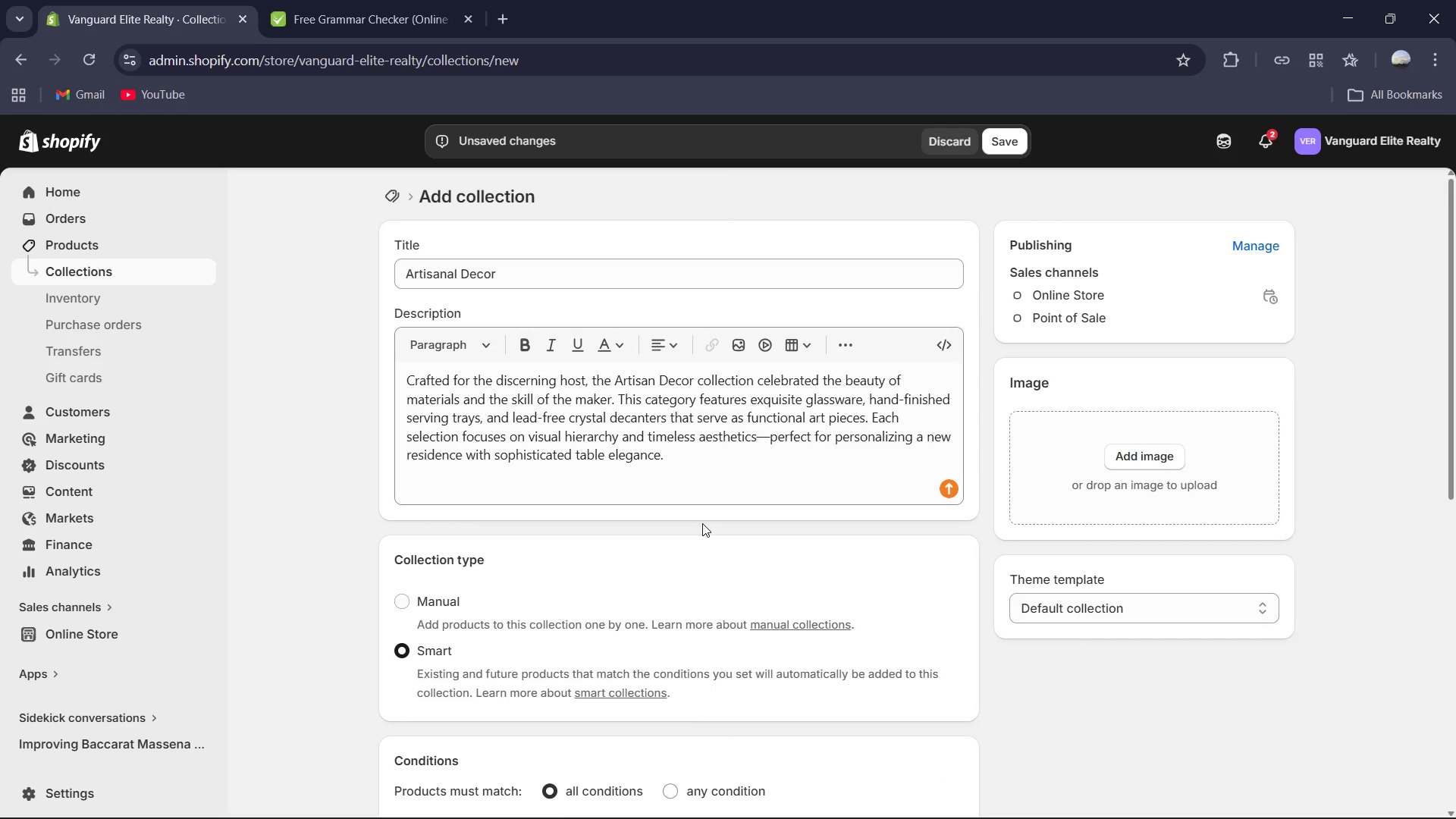 
scroll: coordinate [702, 523], scroll_direction: down, amount: 4.0
 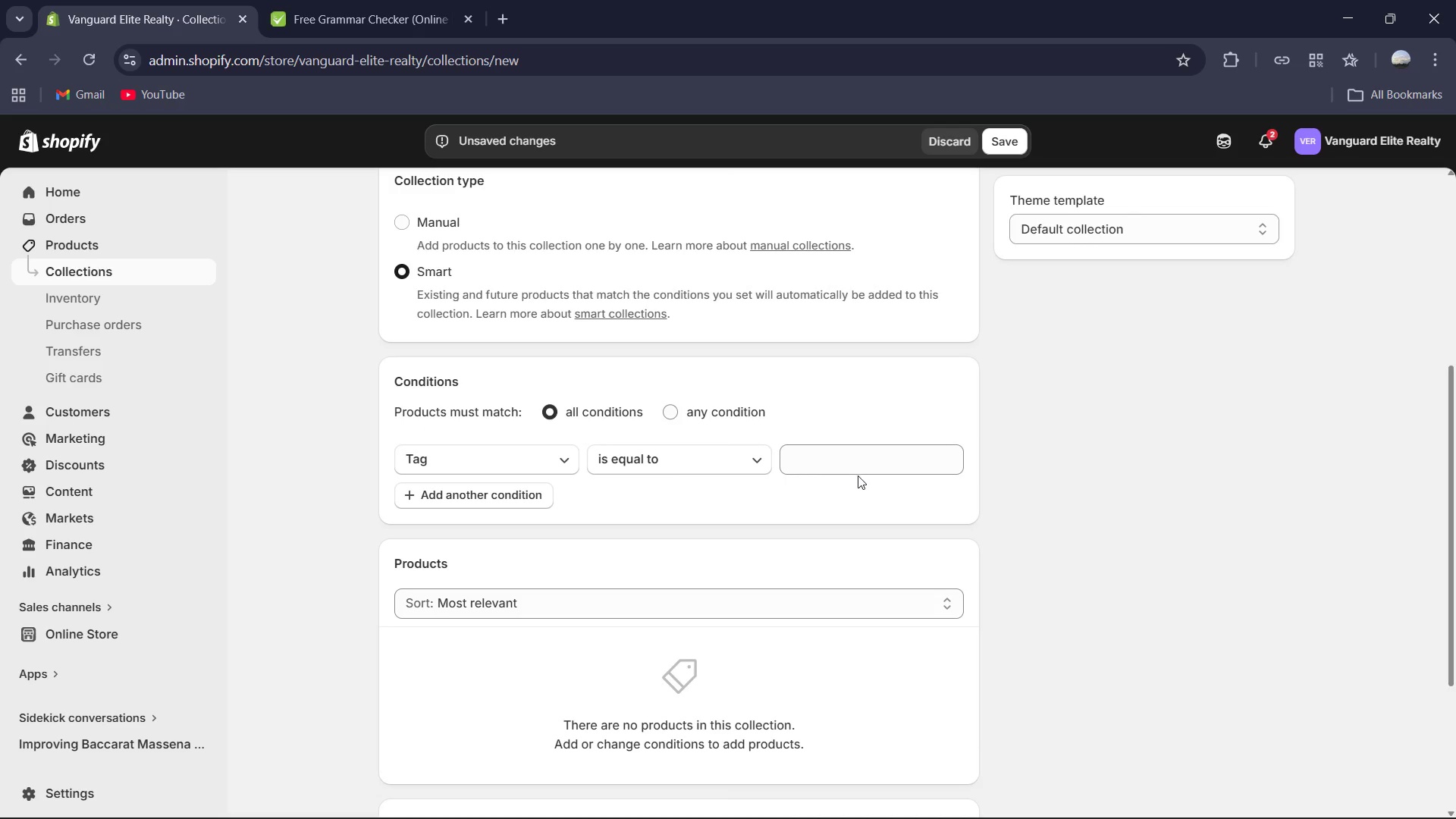 
left_click([857, 465])
 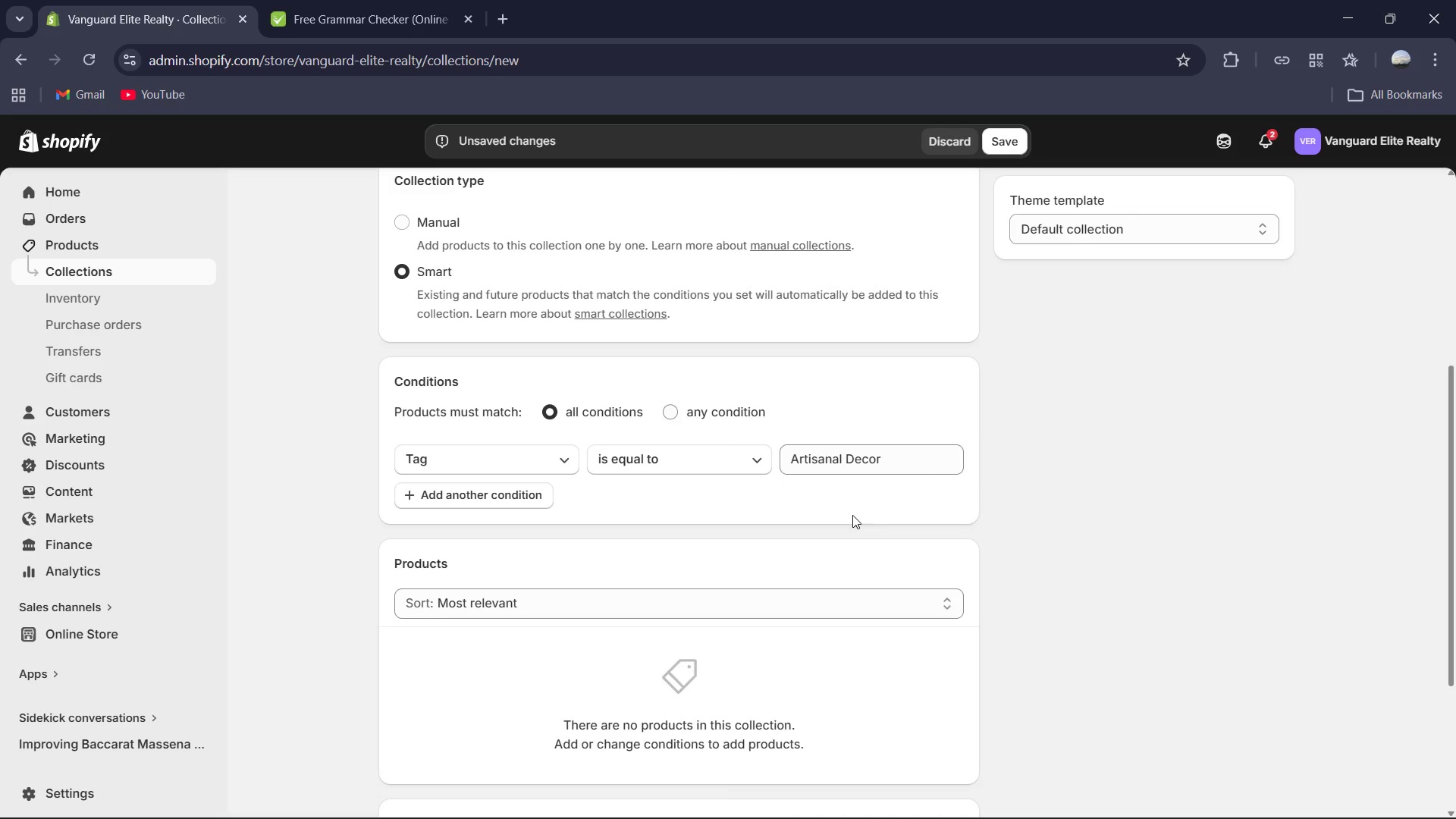 
scroll: coordinate [852, 515], scroll_direction: down, amount: 3.0
 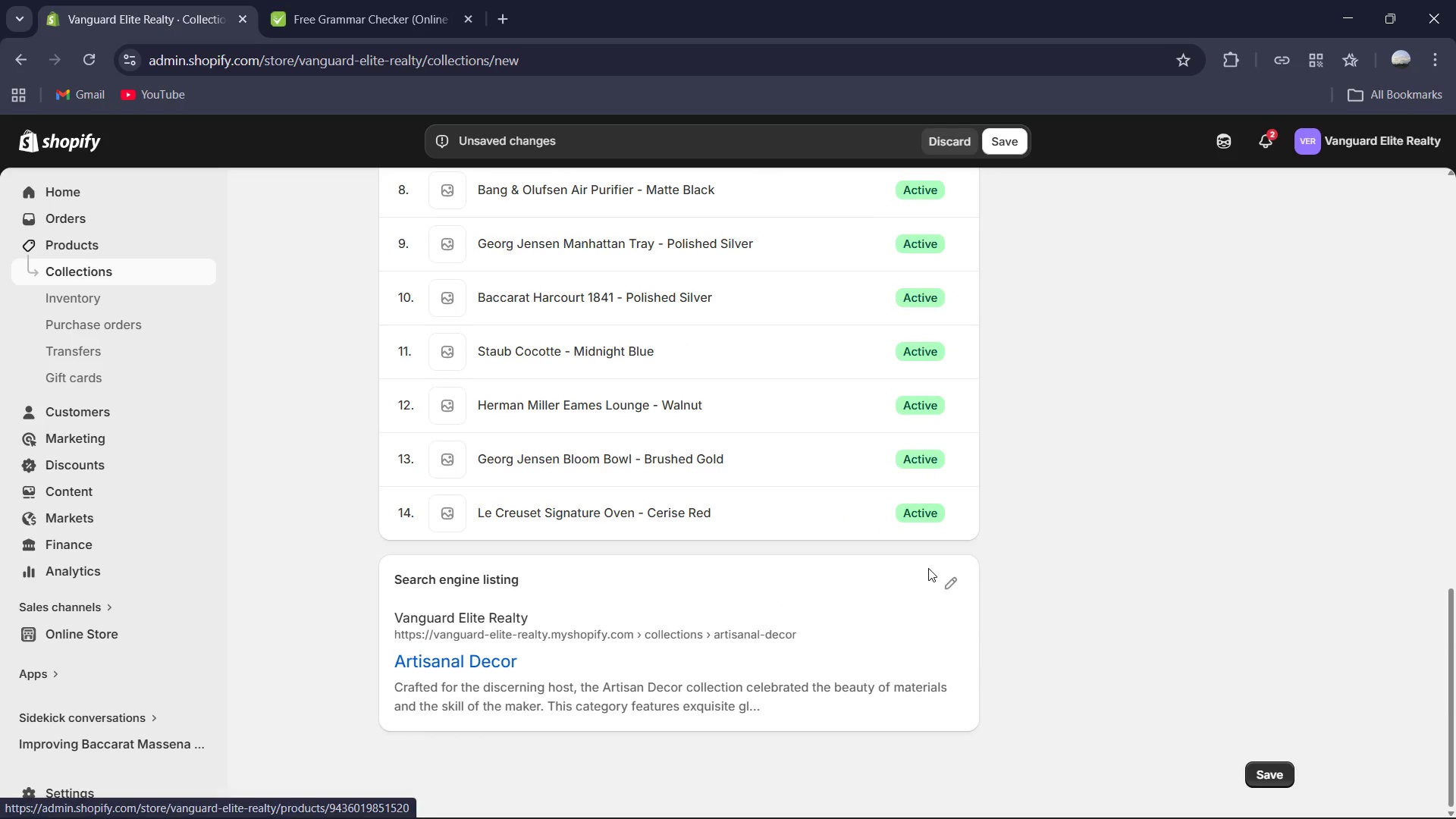 
left_click([945, 573])
 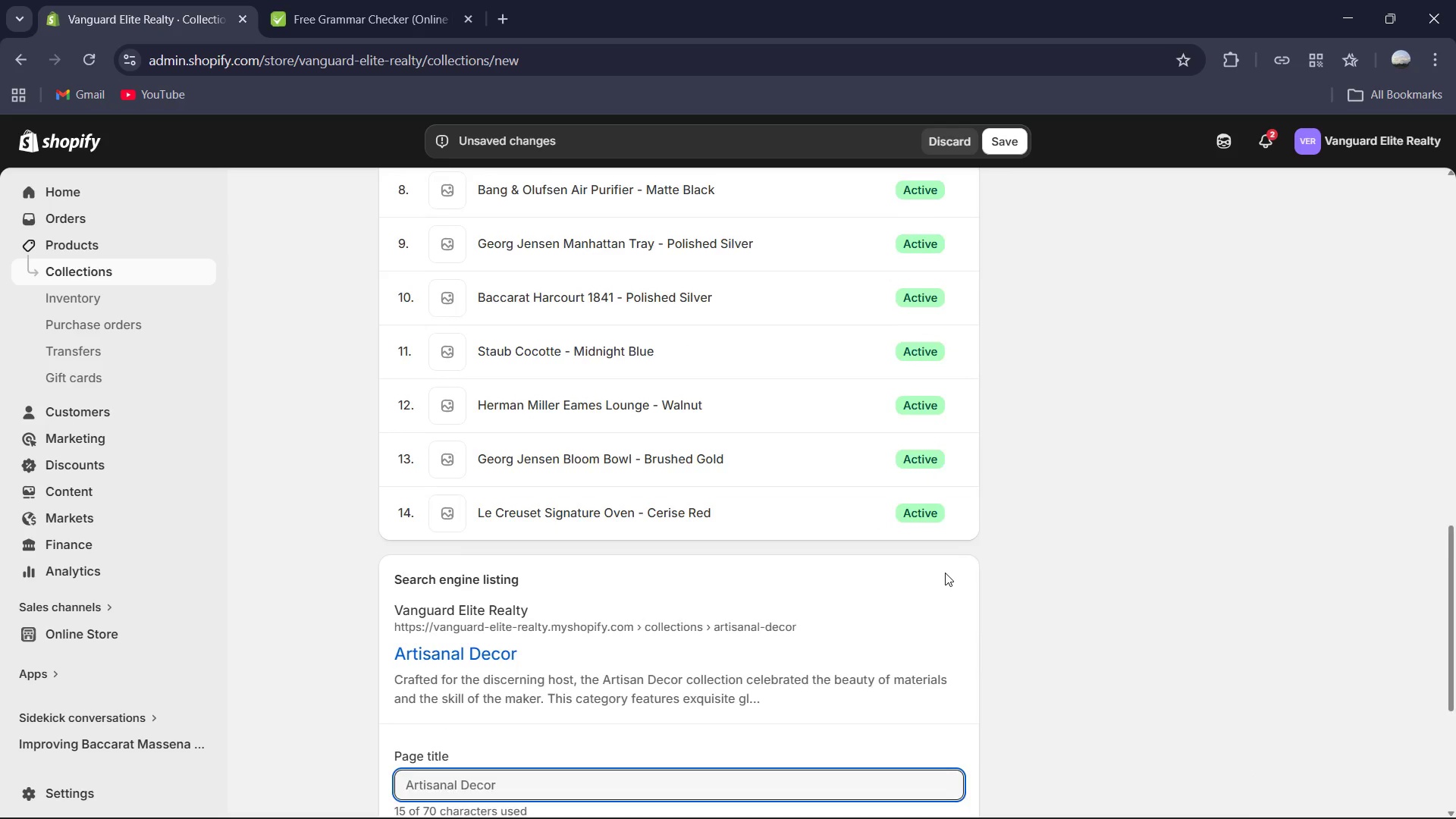 
scroll: coordinate [945, 573], scroll_direction: down, amount: 5.0
 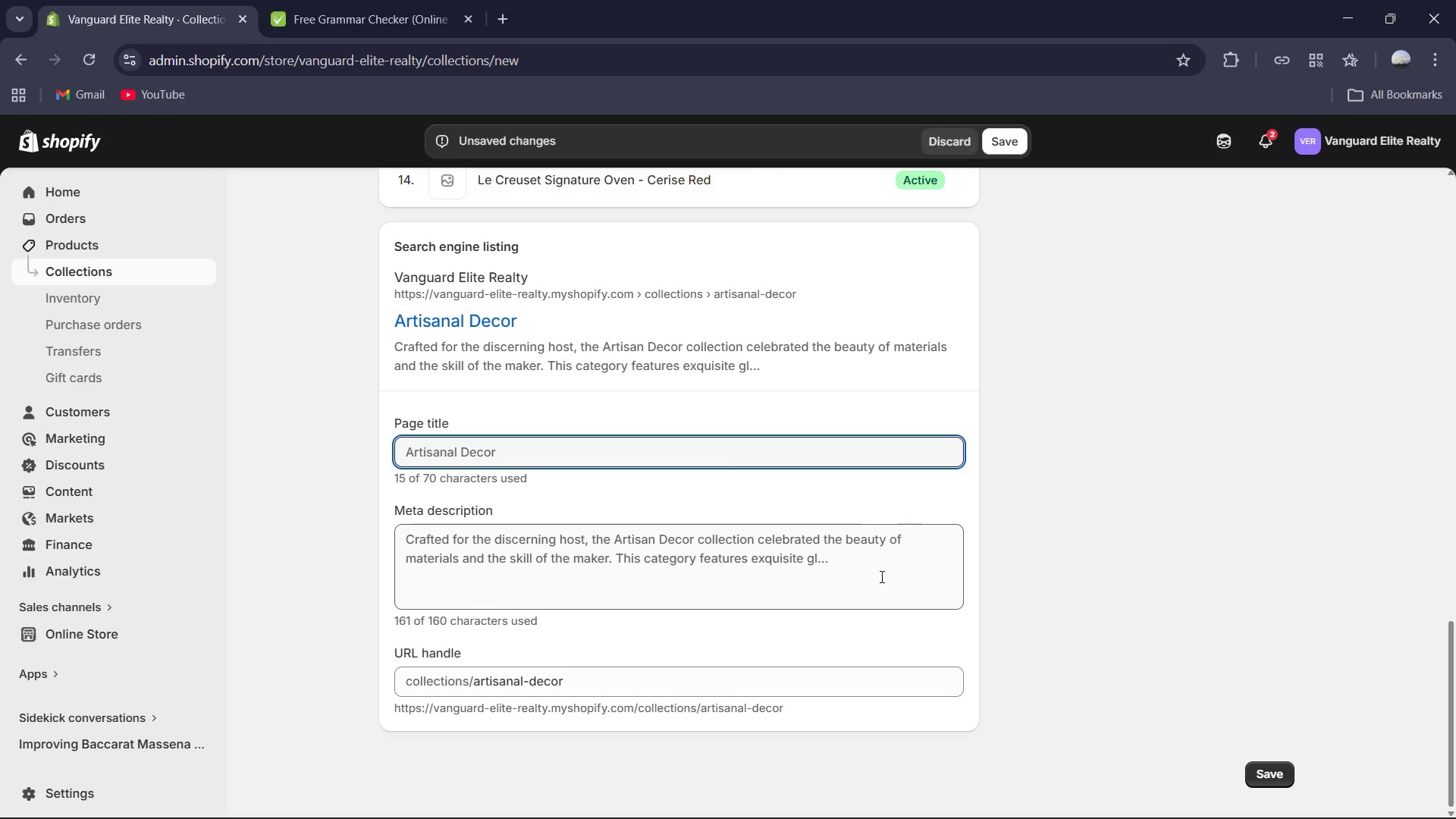 
left_click([880, 576])
 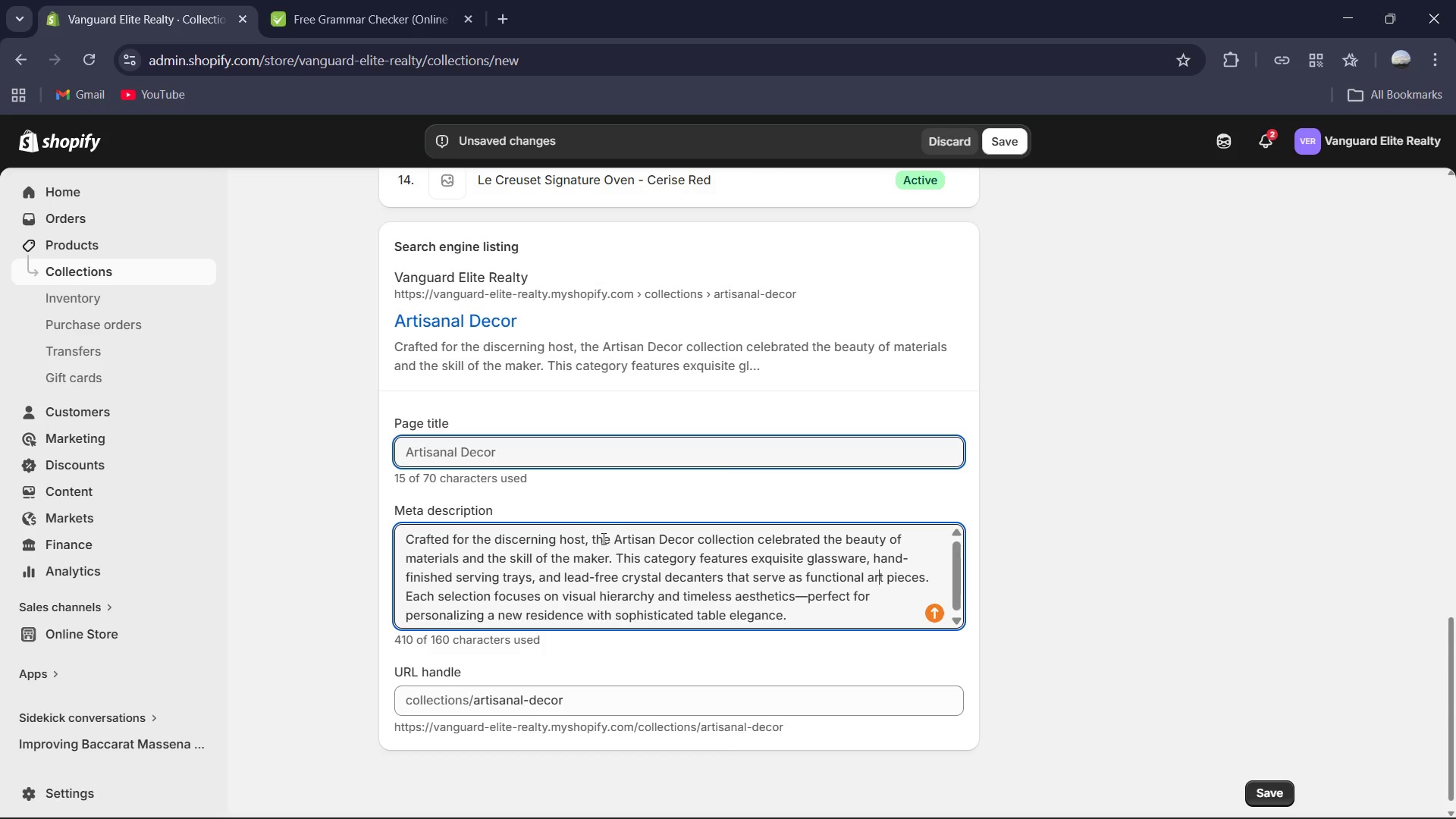 
wait(5.95)
 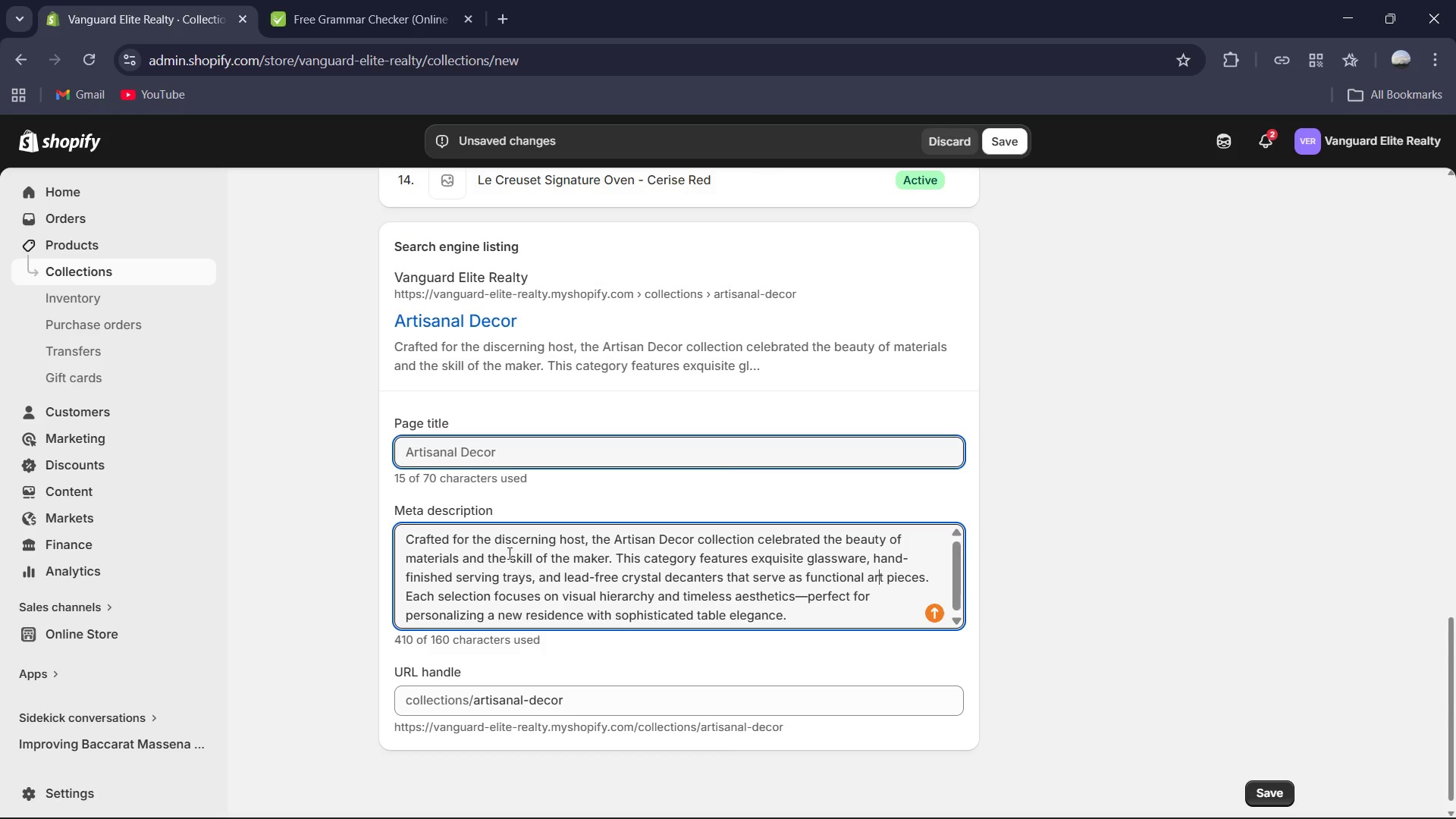 
key(Backspace)
 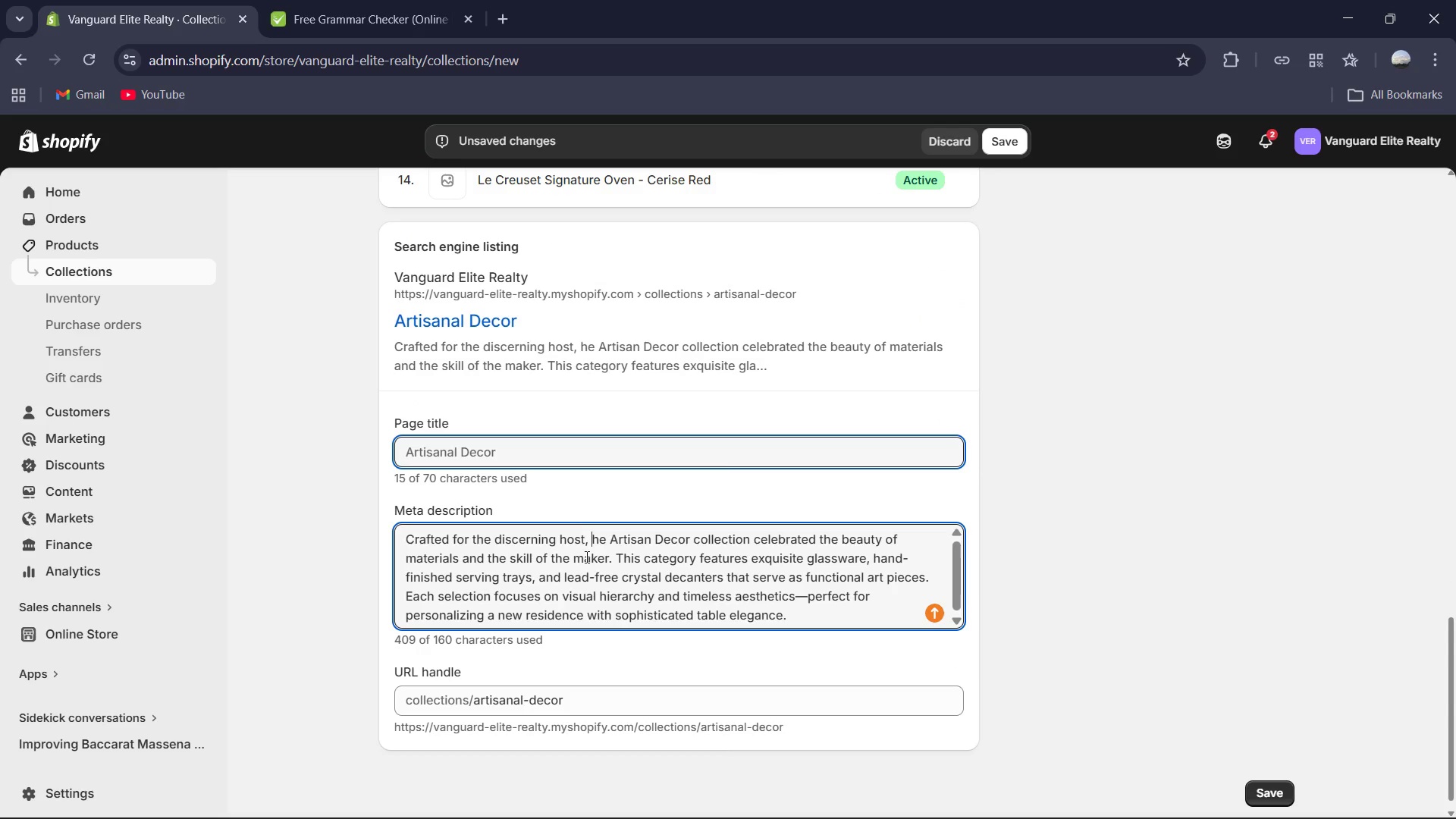 
key(Shift+T)
 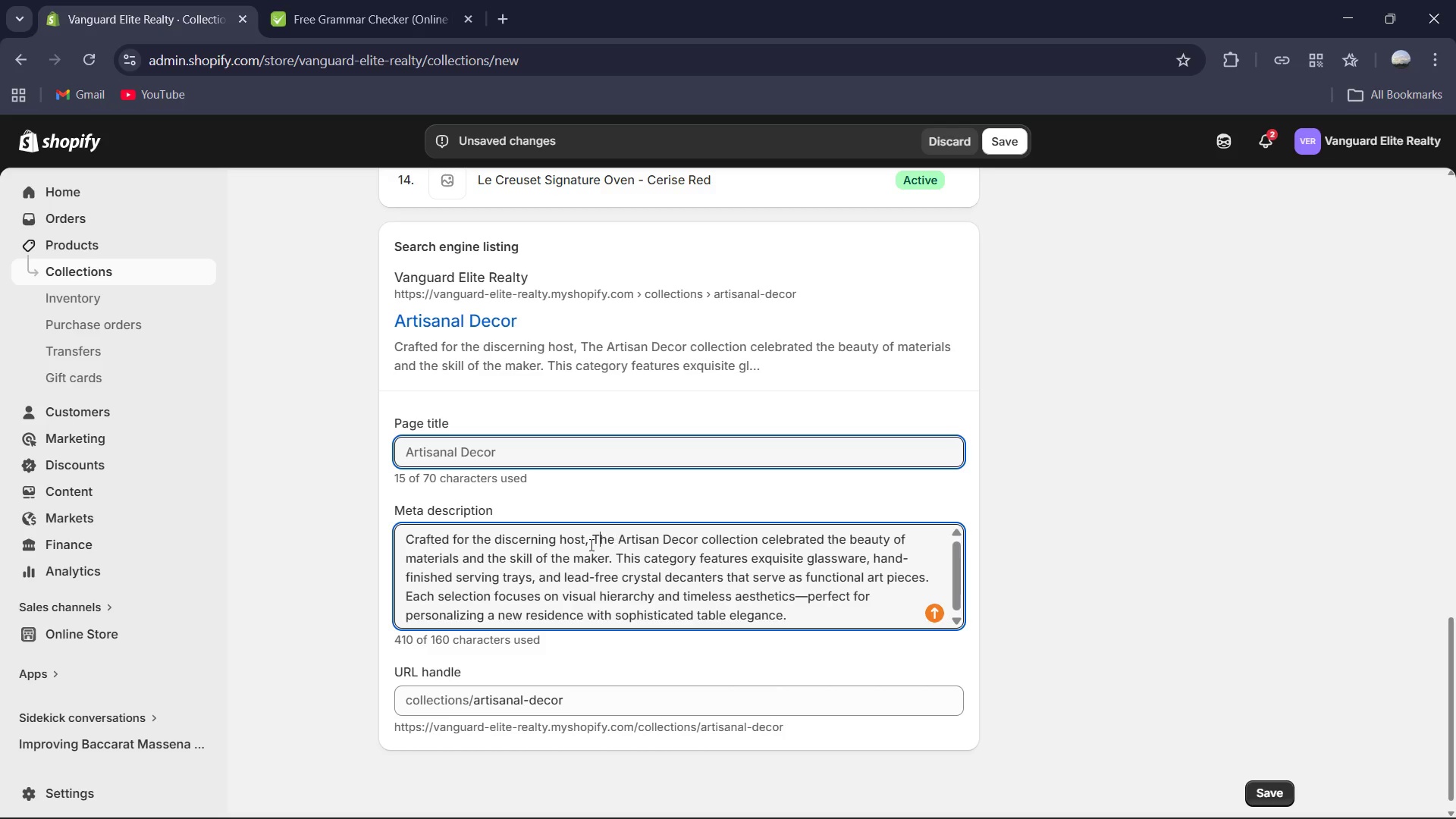 
left_click_drag(start_coordinate=[593, 541], to_coordinate=[300, 541])
 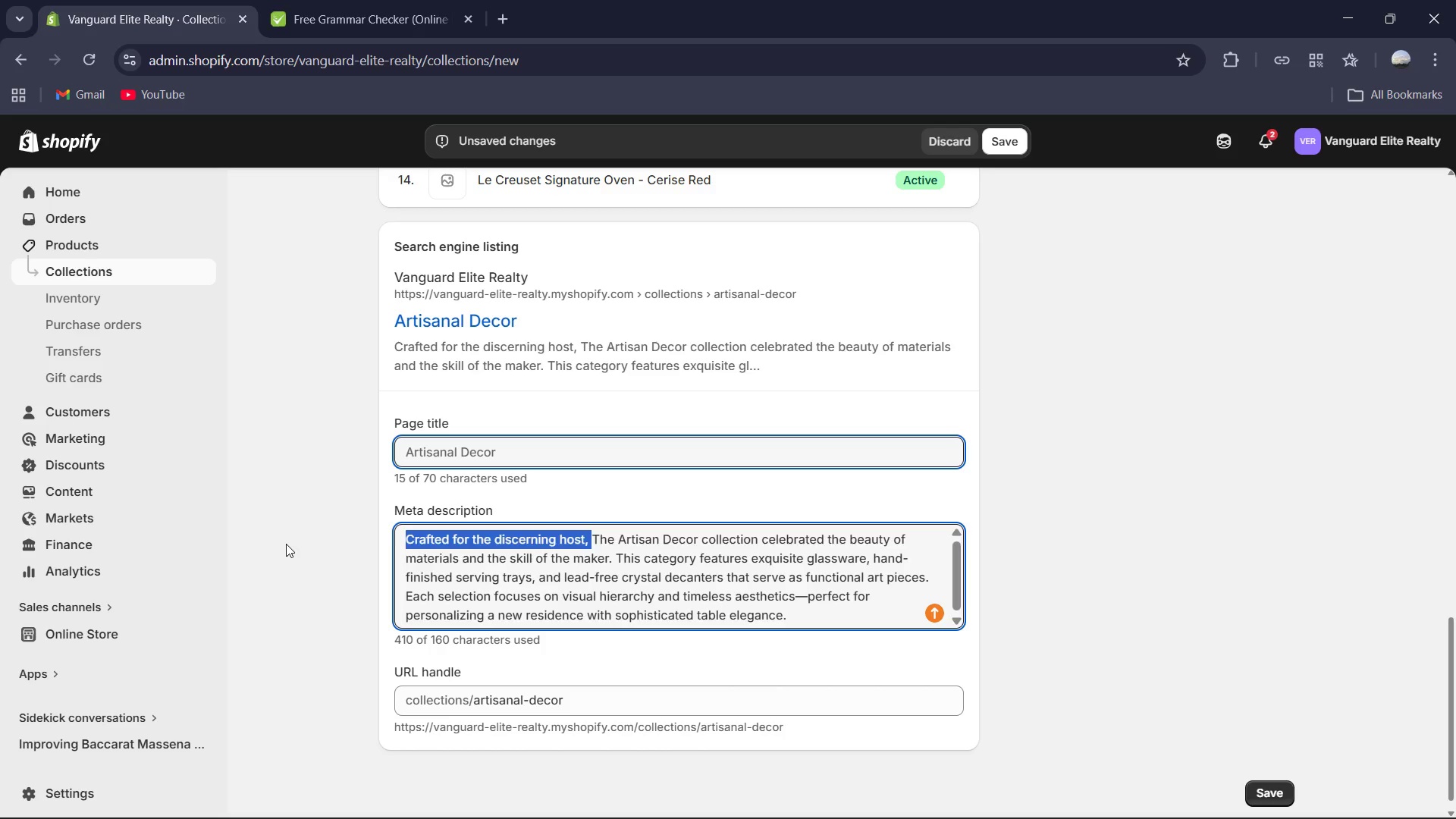 
key(Backspace)
 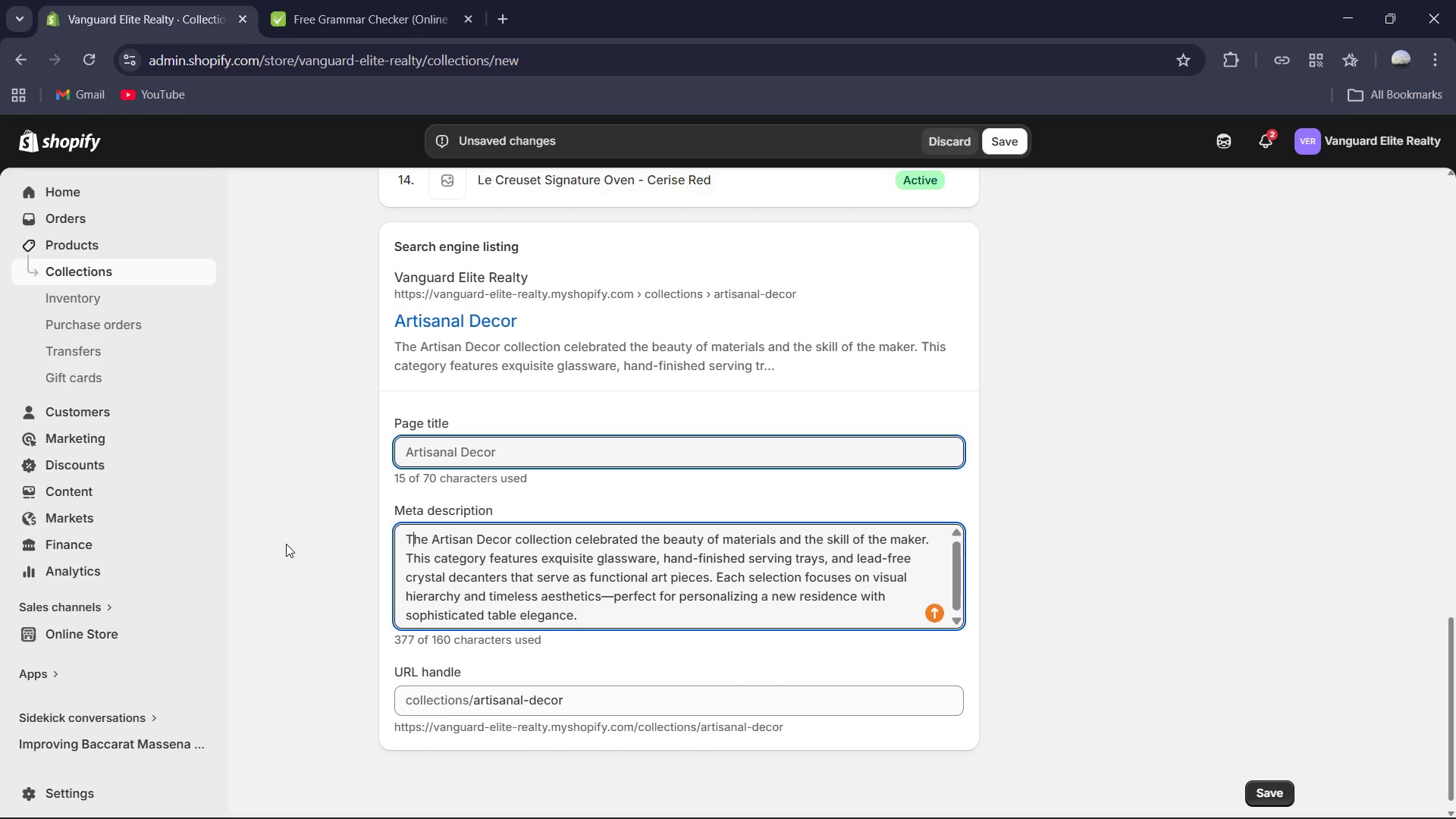 
key(ArrowRight)
 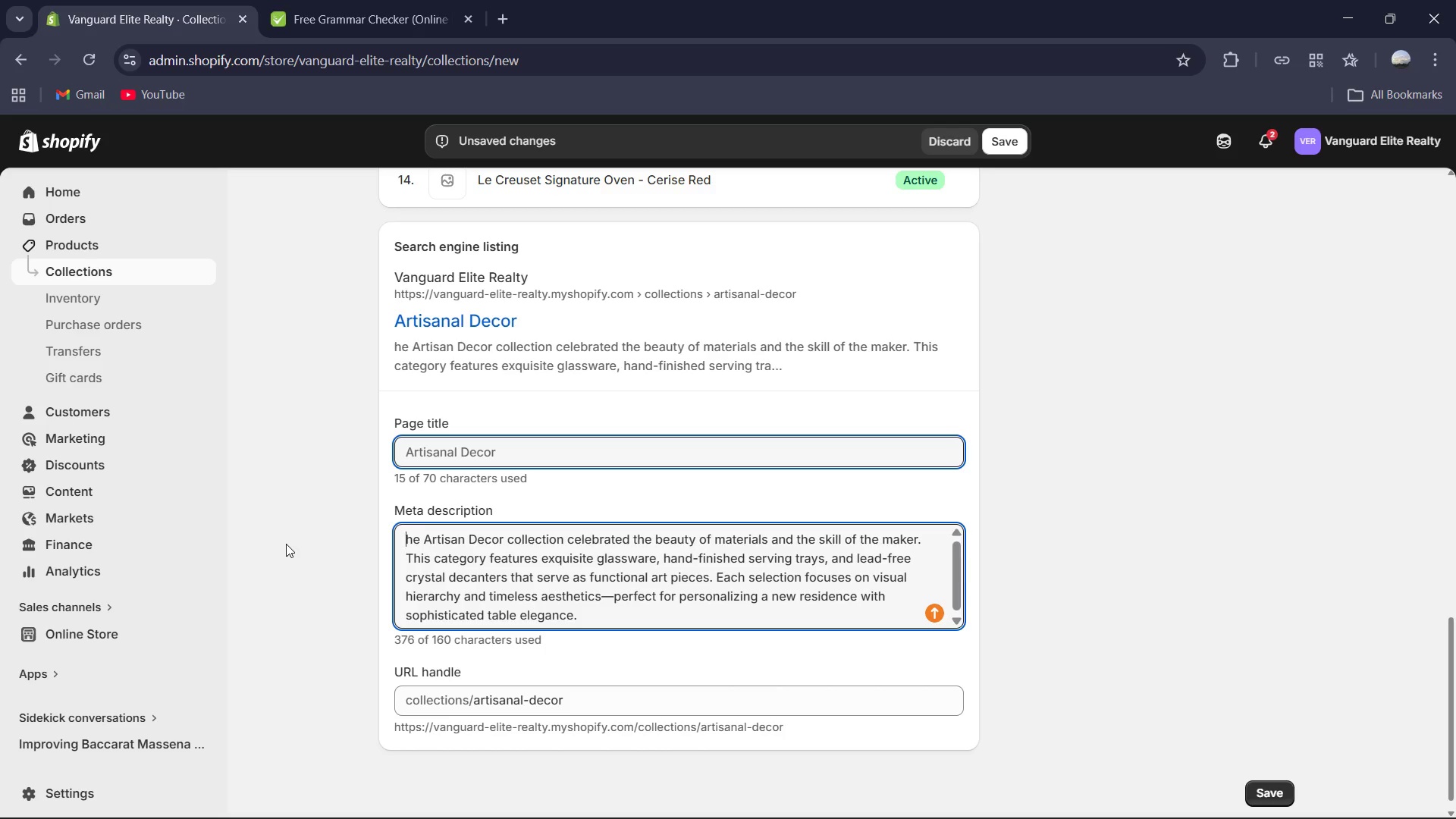 
key(Backspace)
 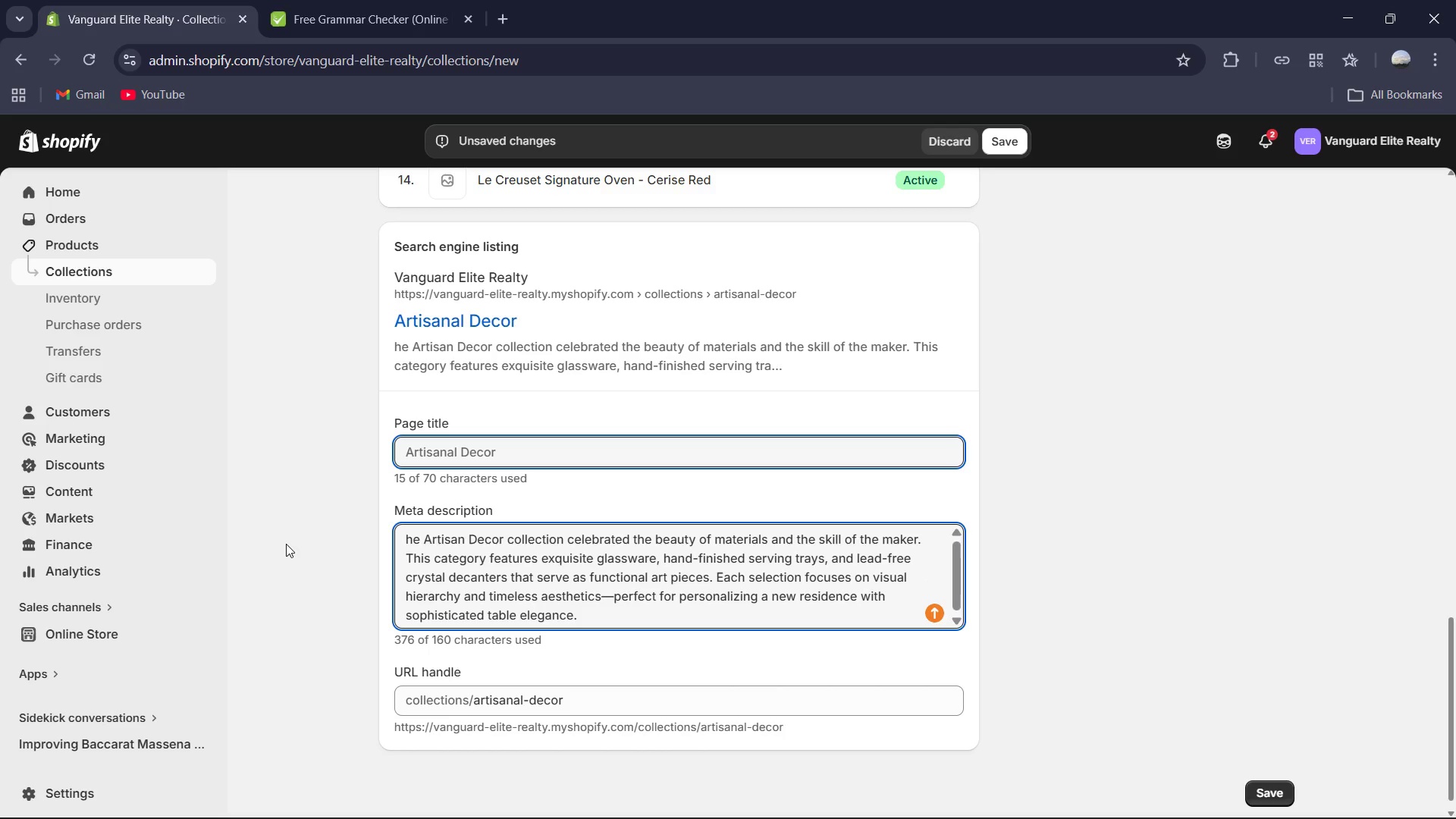 
key(Backspace)
 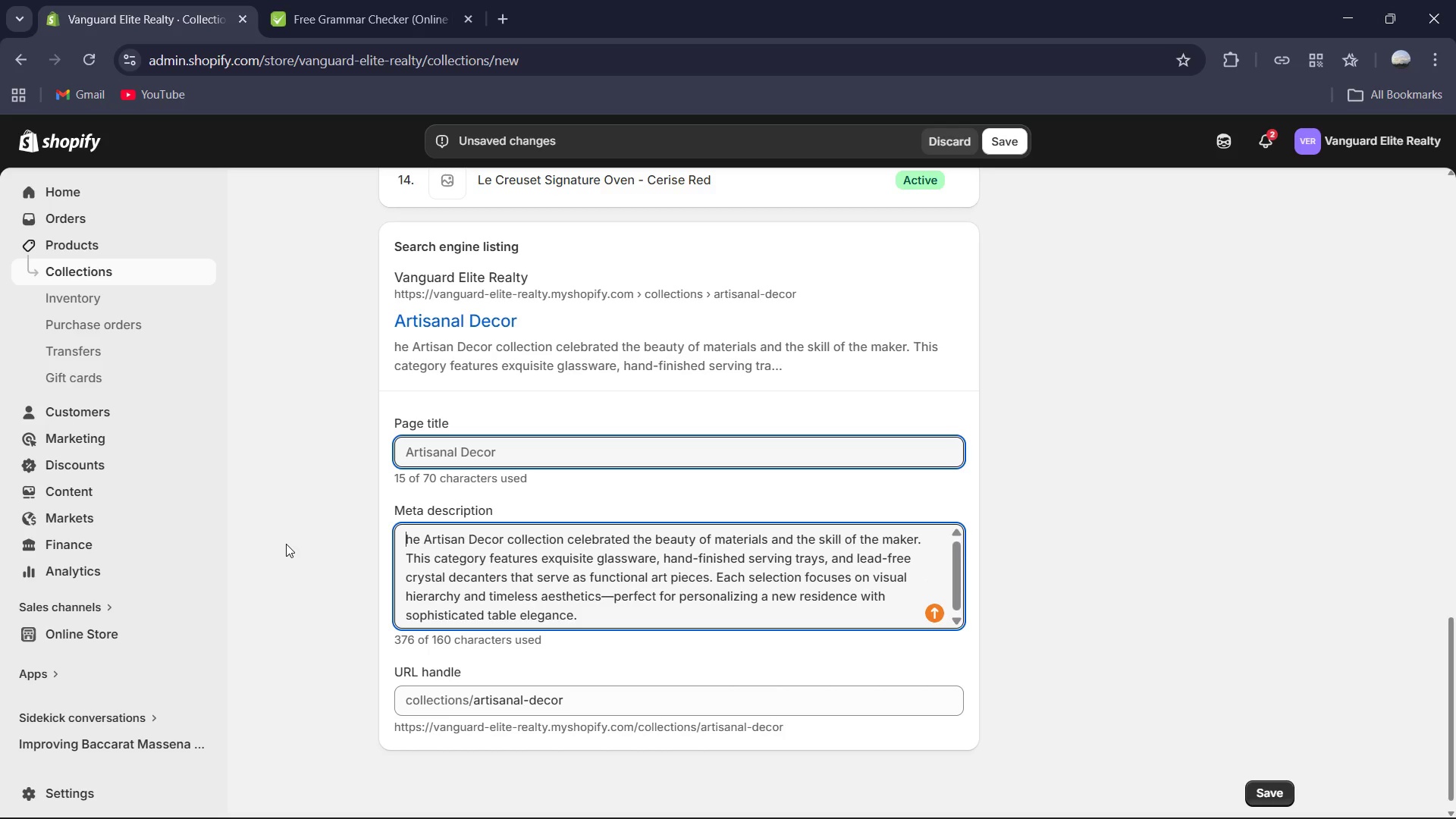 
key(Shift+T)
 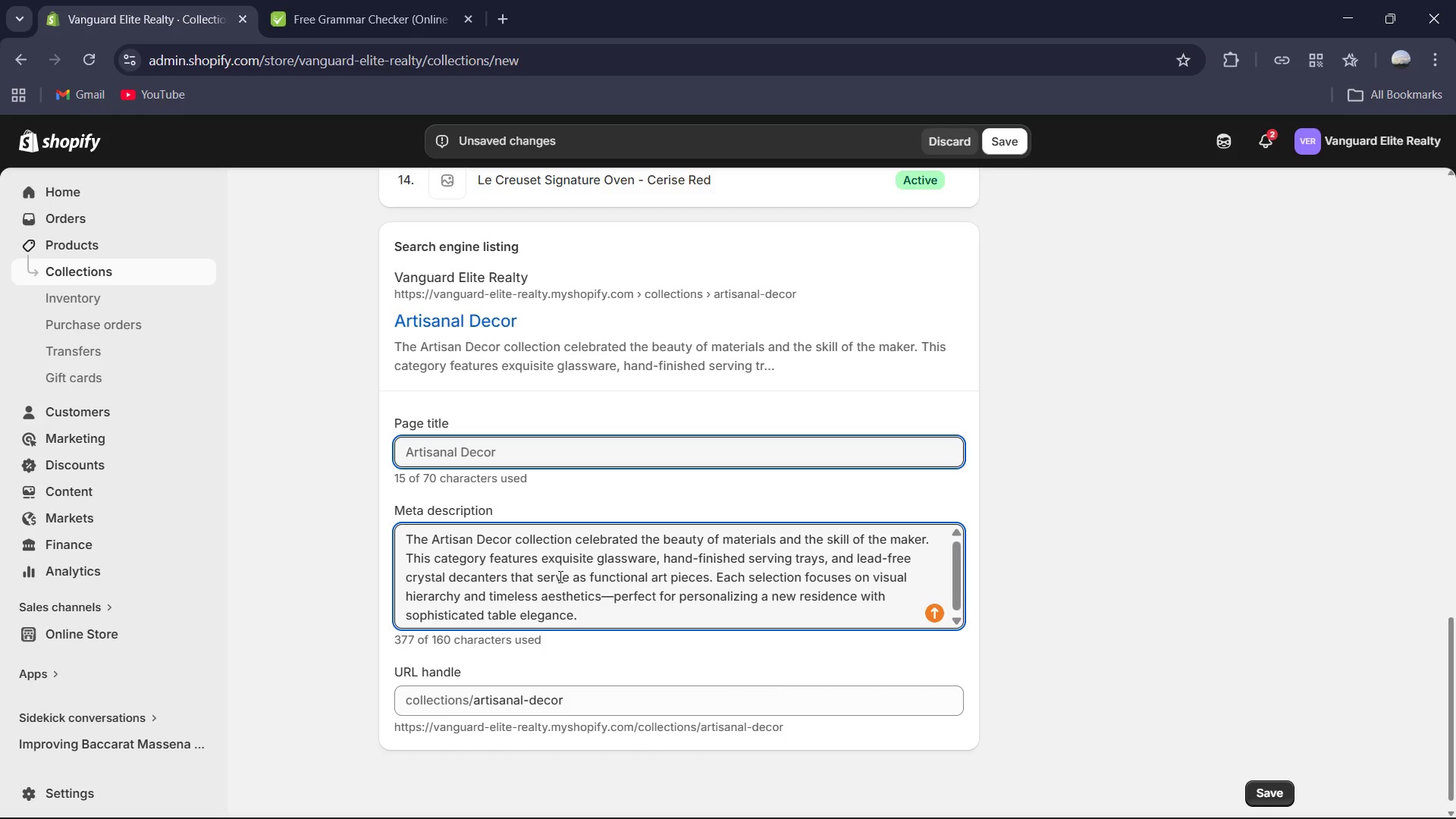 
wait(5.11)
 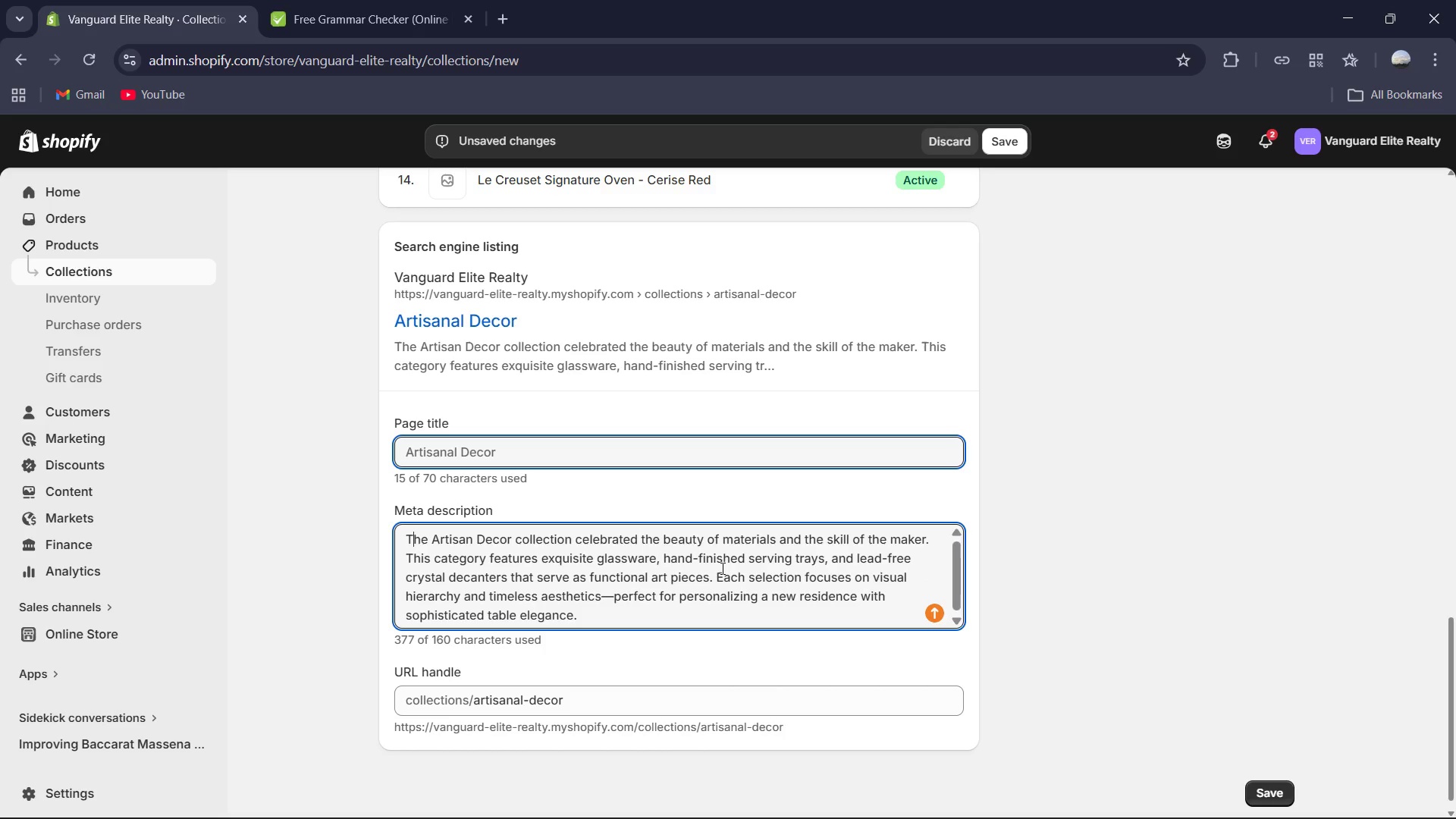 
left_click_drag(start_coordinate=[708, 572], to_coordinate=[732, 615])
 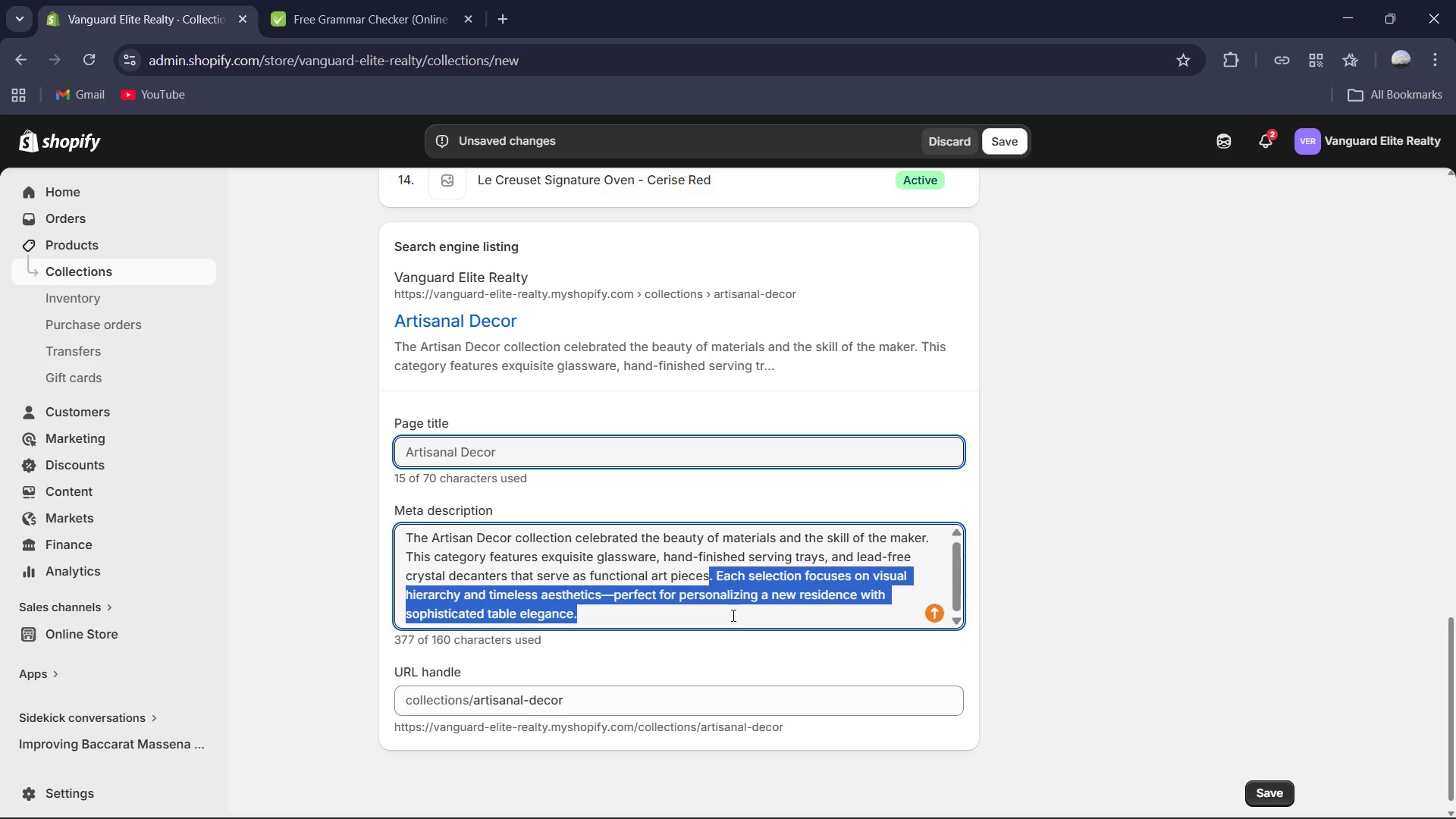 
key(Period)
 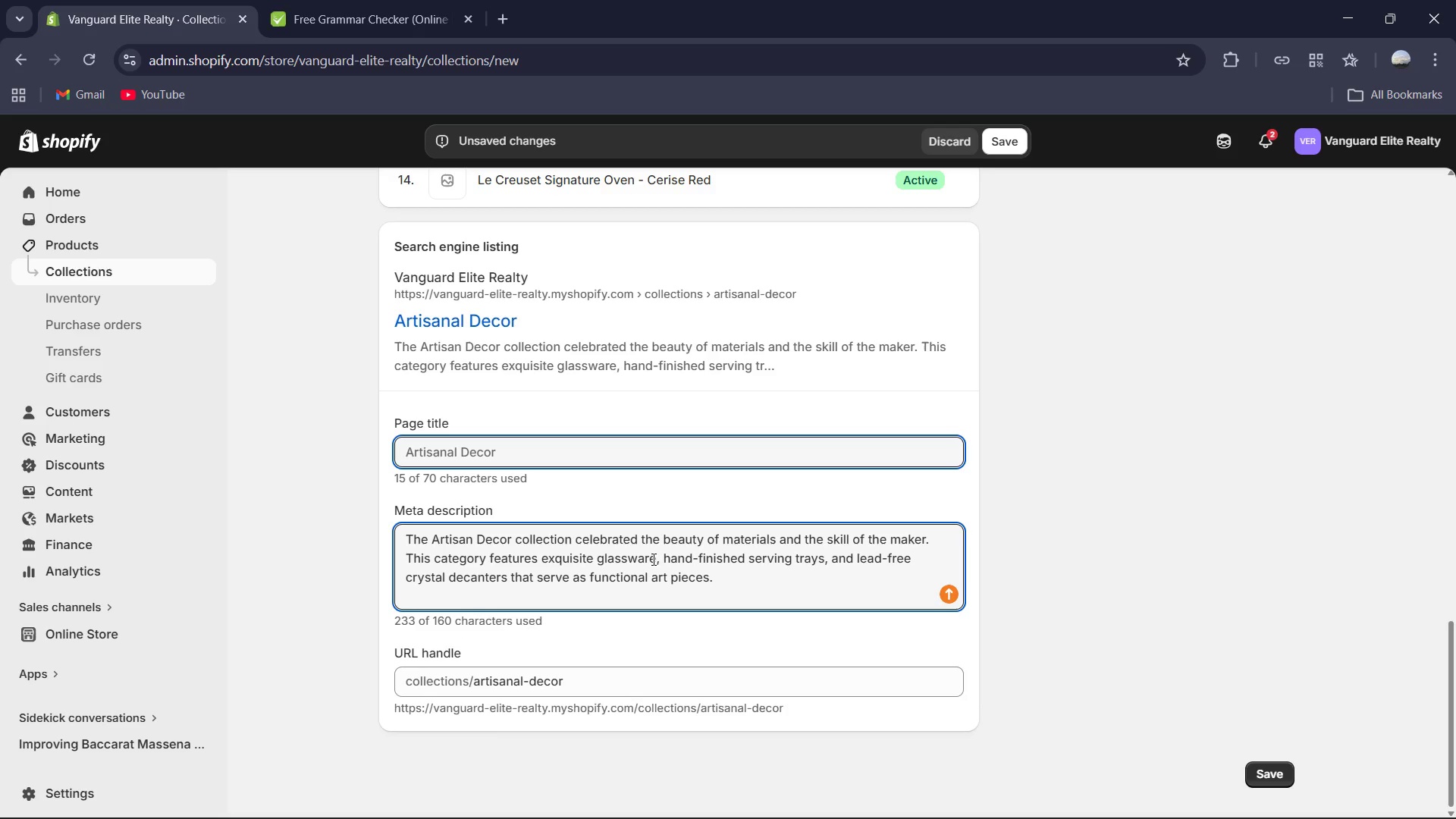 
wait(6.62)
 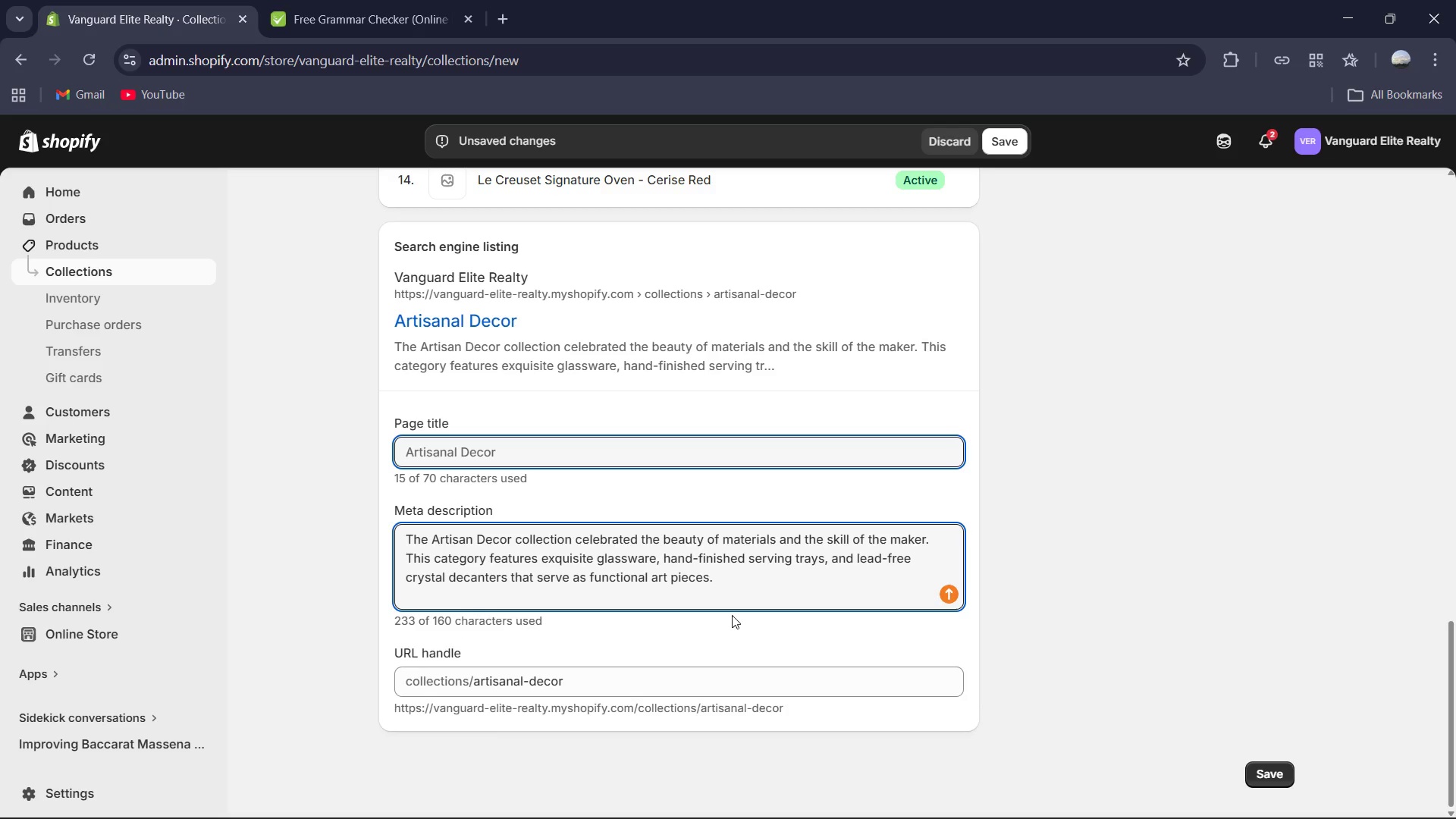 
left_click_drag(start_coordinate=[940, 559], to_coordinate=[665, 563])
 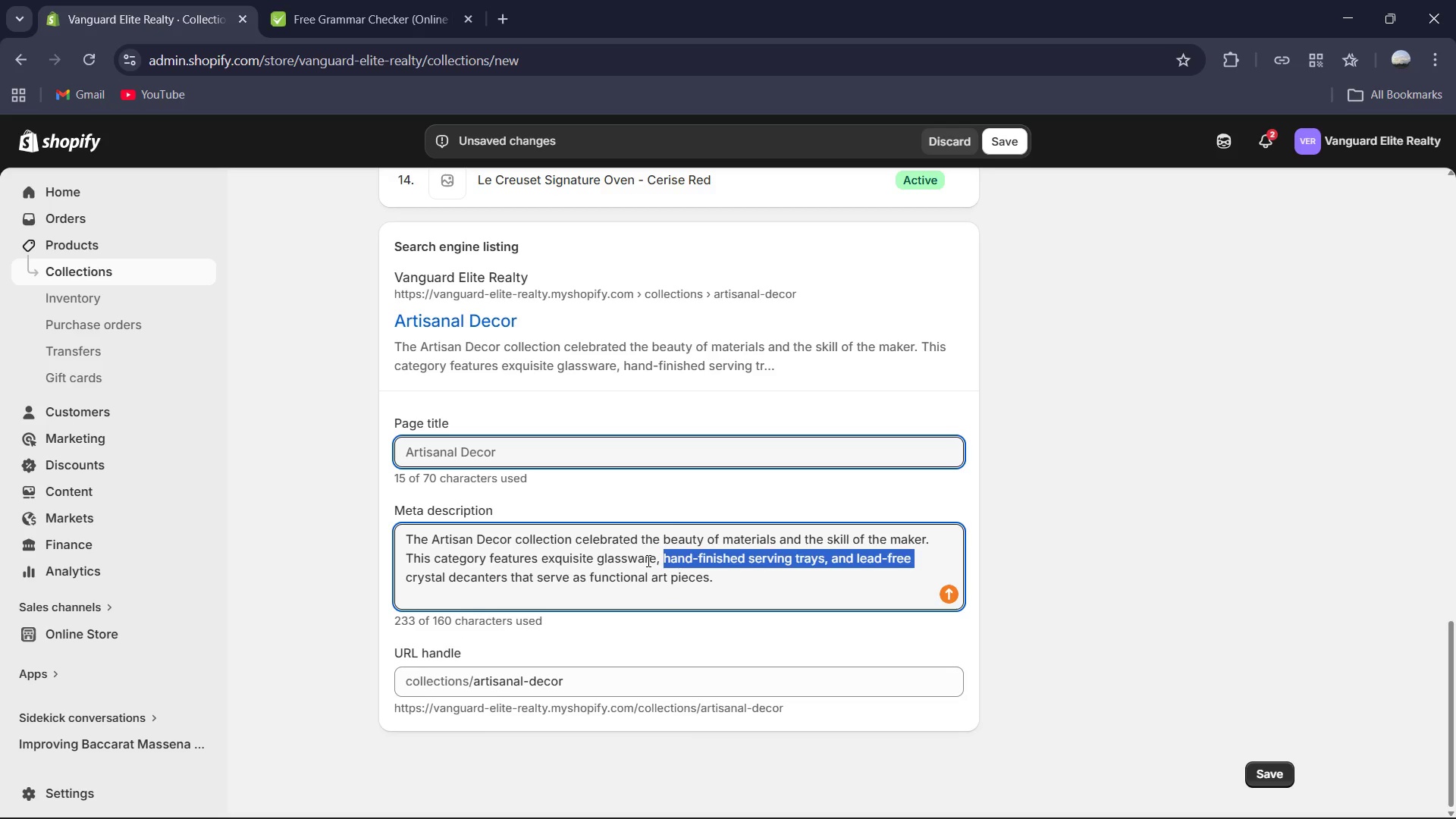 
key(Backspace)
 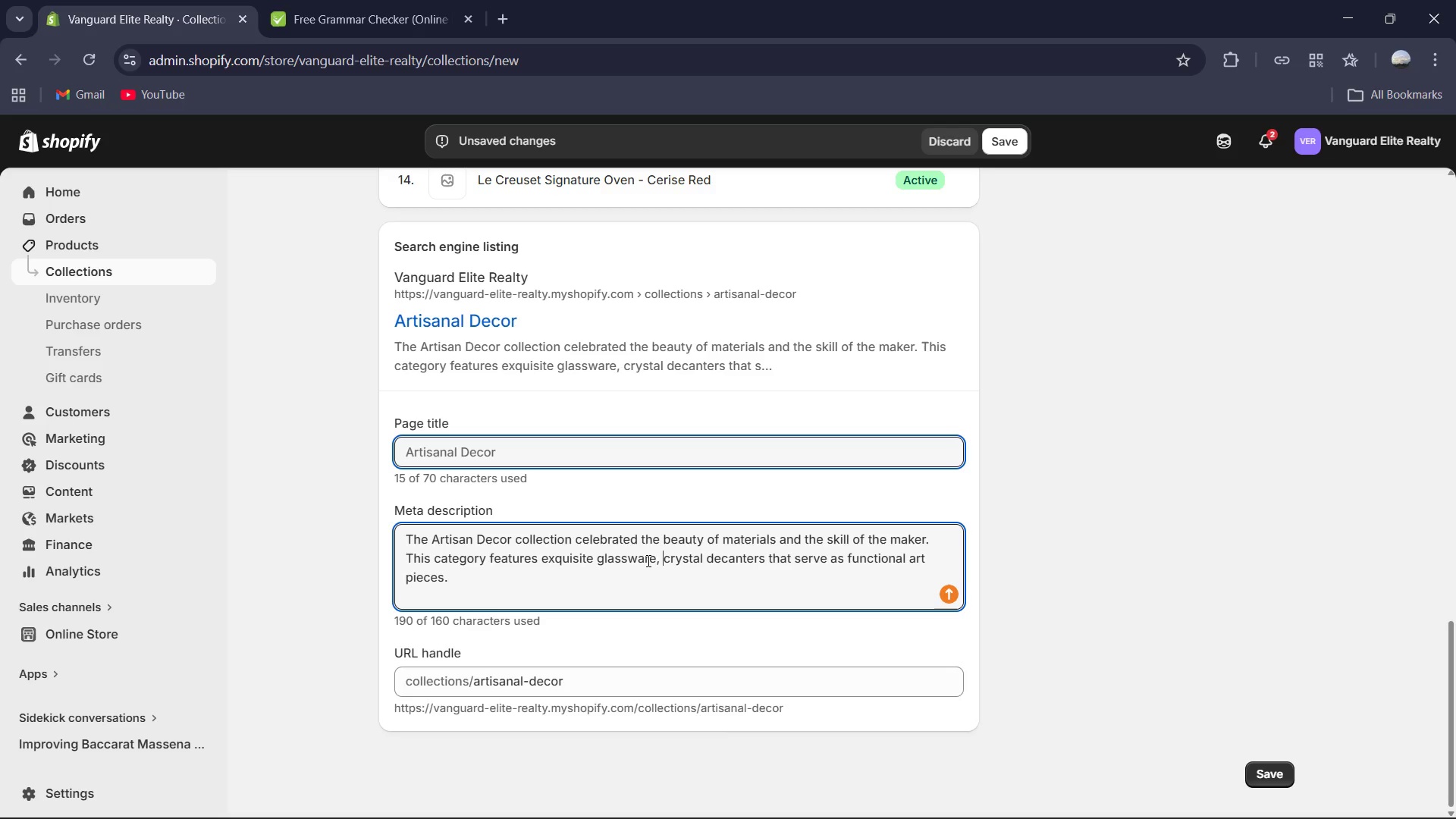 
key(Backspace)
 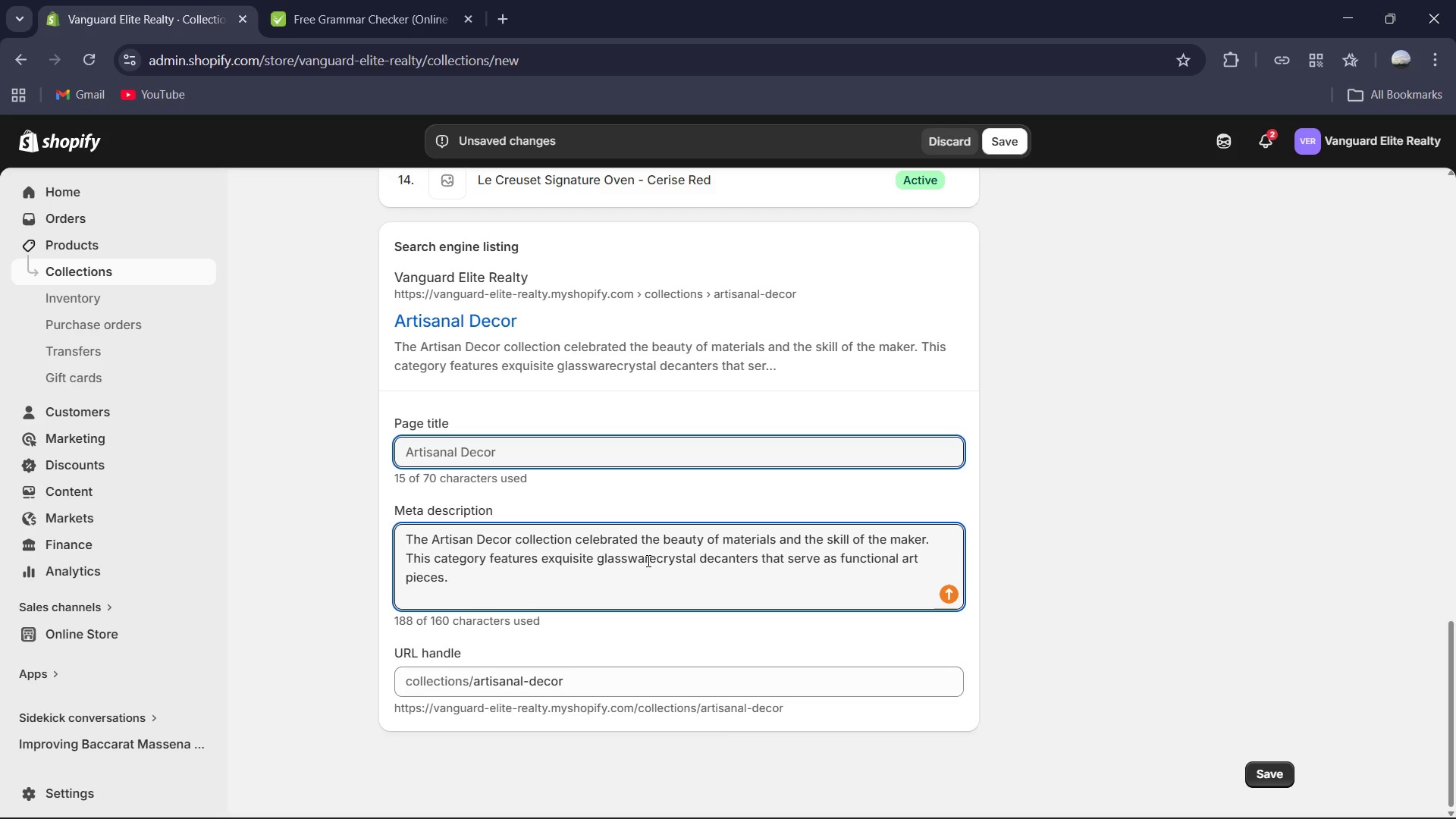 
key(Backspace)
 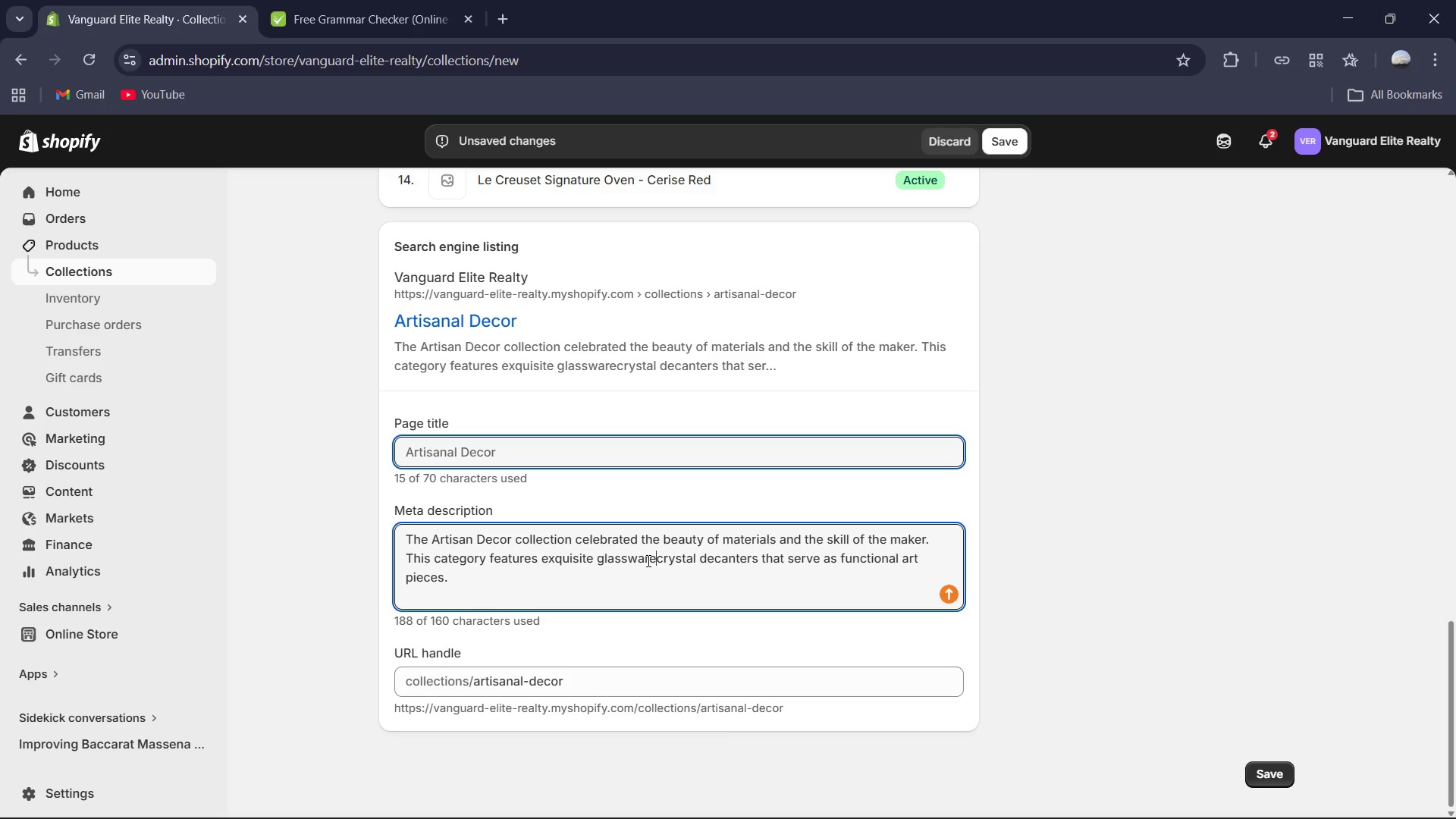 
key(Space)
 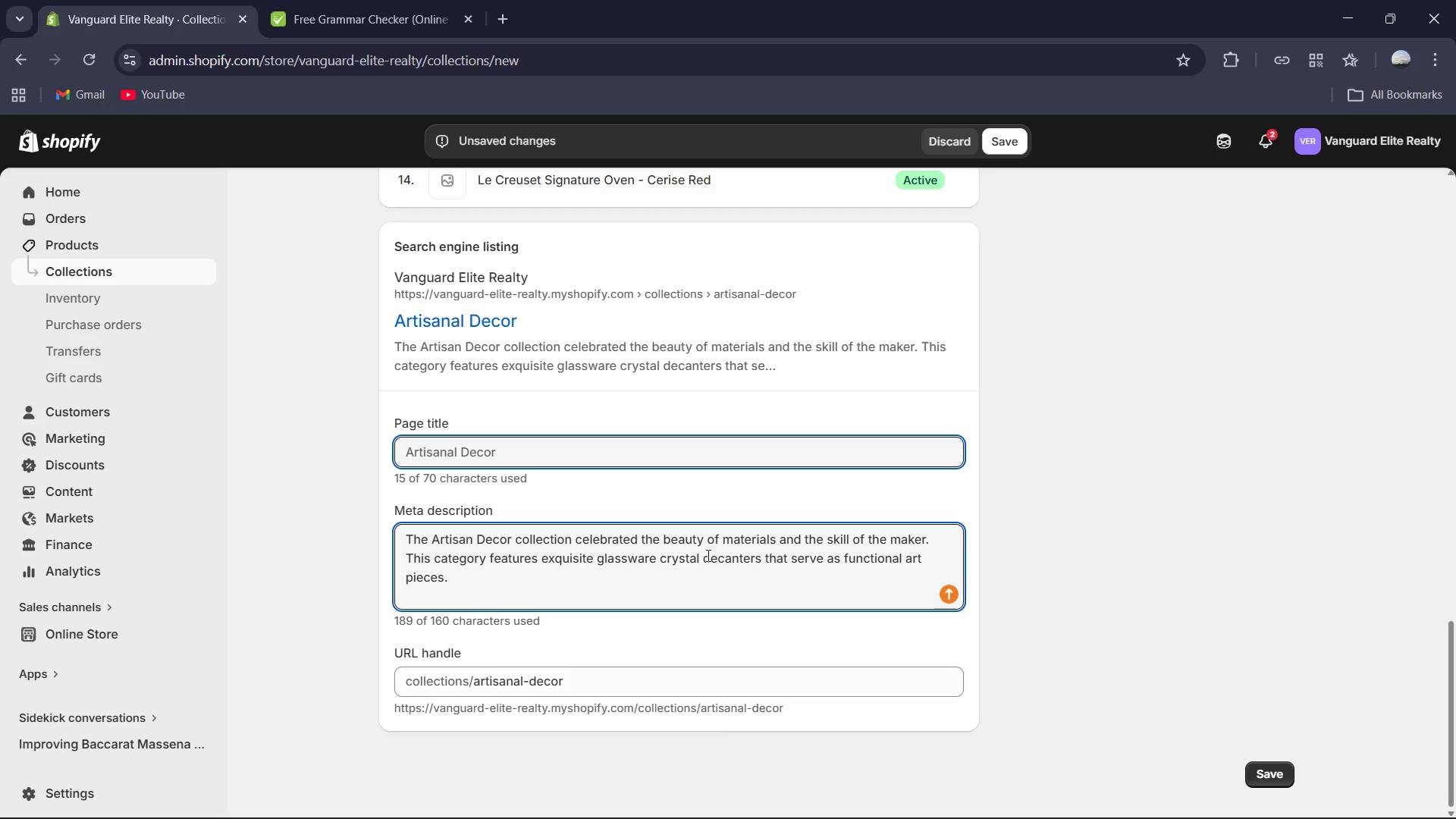 
wait(6.8)
 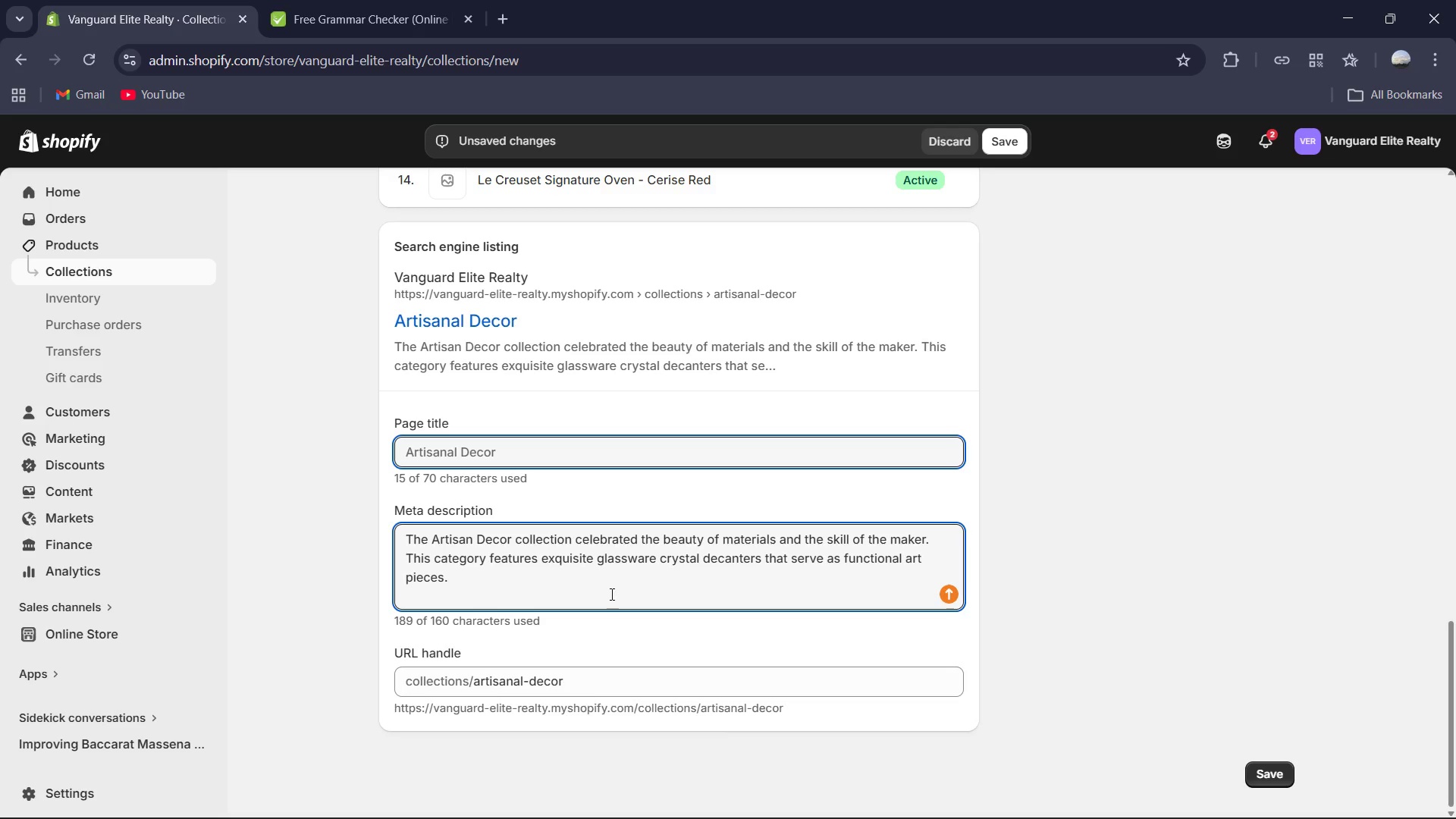 
left_click_drag(start_coordinate=[699, 558], to_coordinate=[761, 557])
 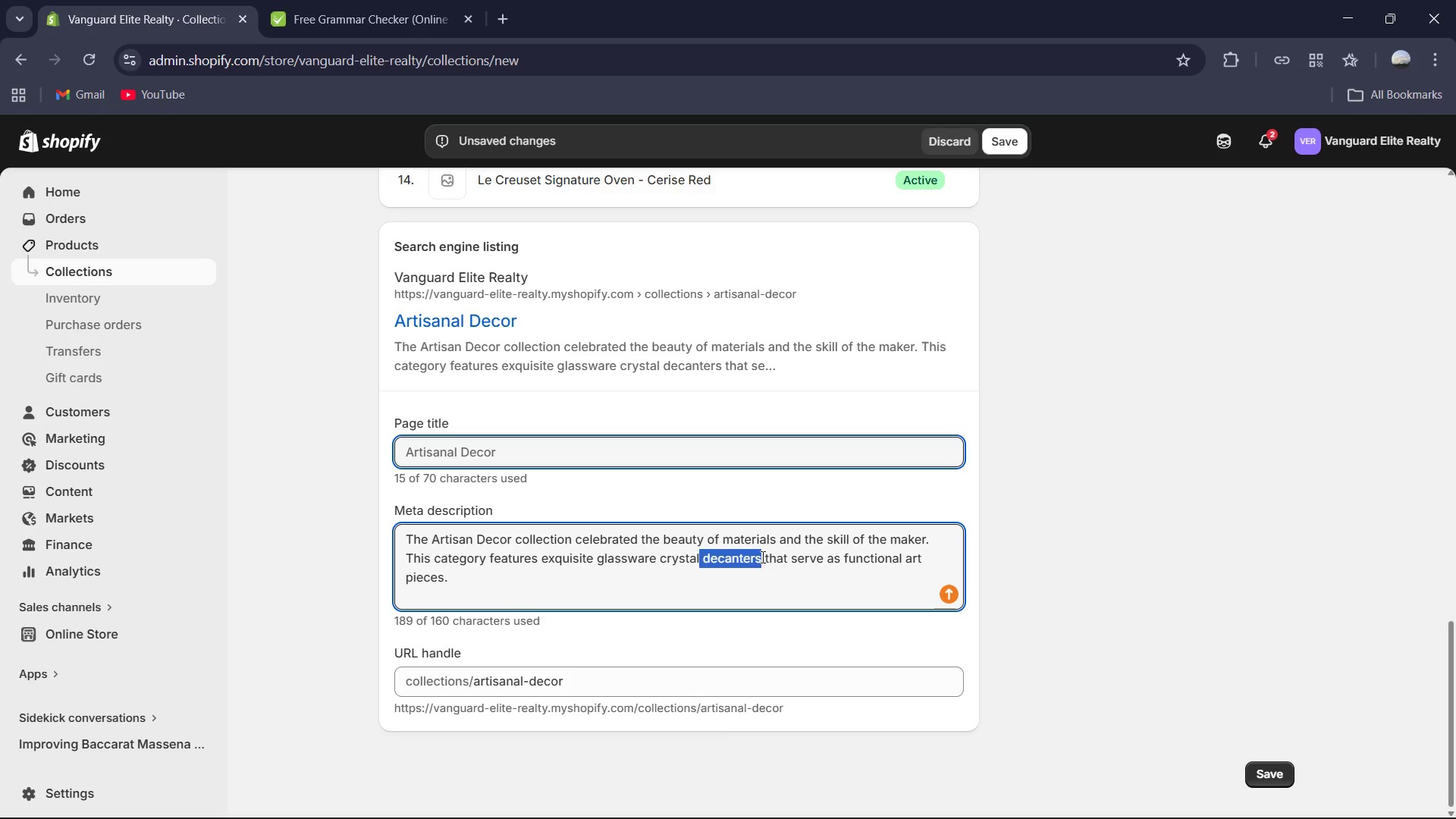 
key(Backspace)
 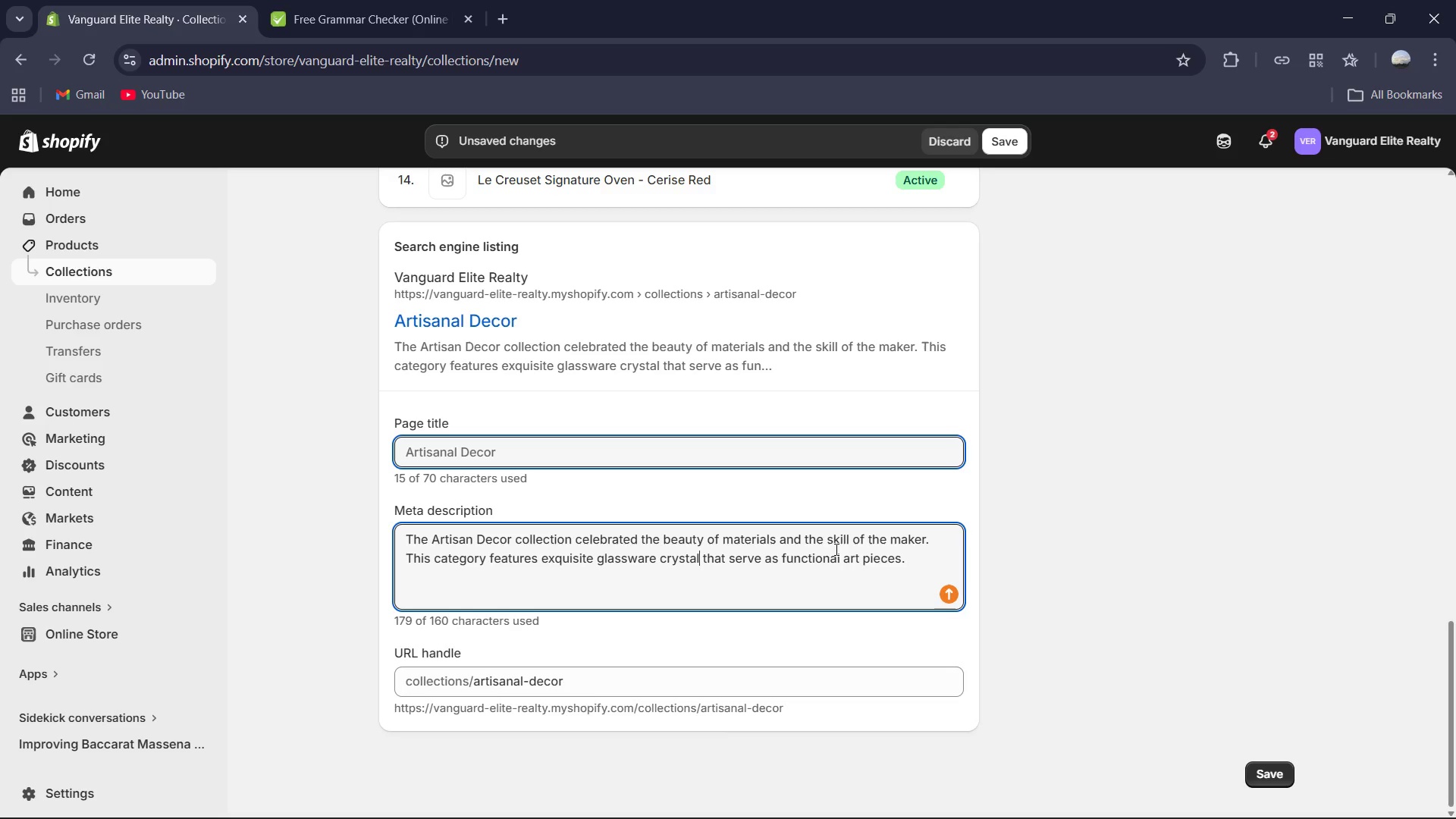 
wait(13.75)
 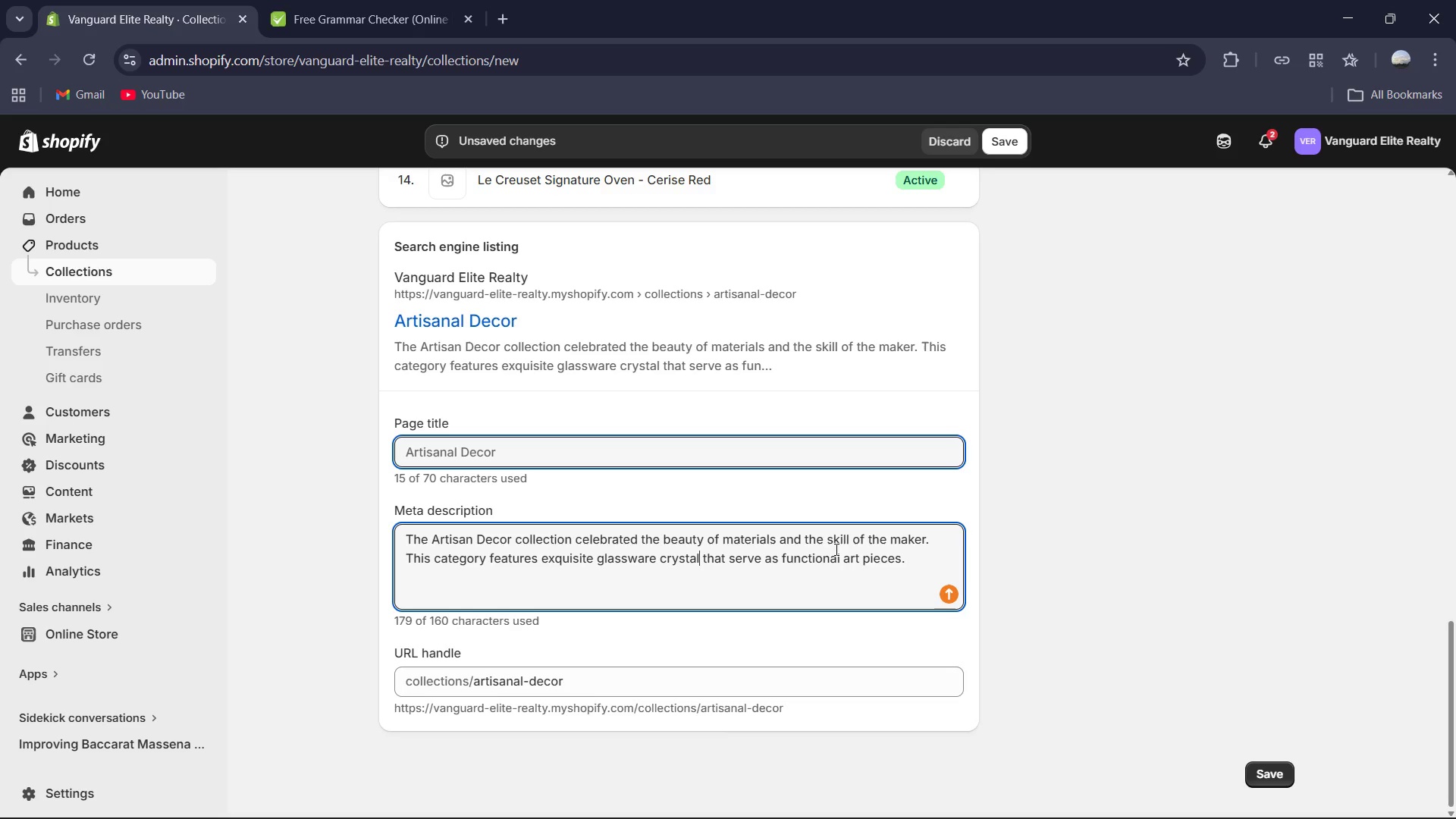 
left_click_drag(start_coordinate=[575, 538], to_coordinate=[639, 541])
 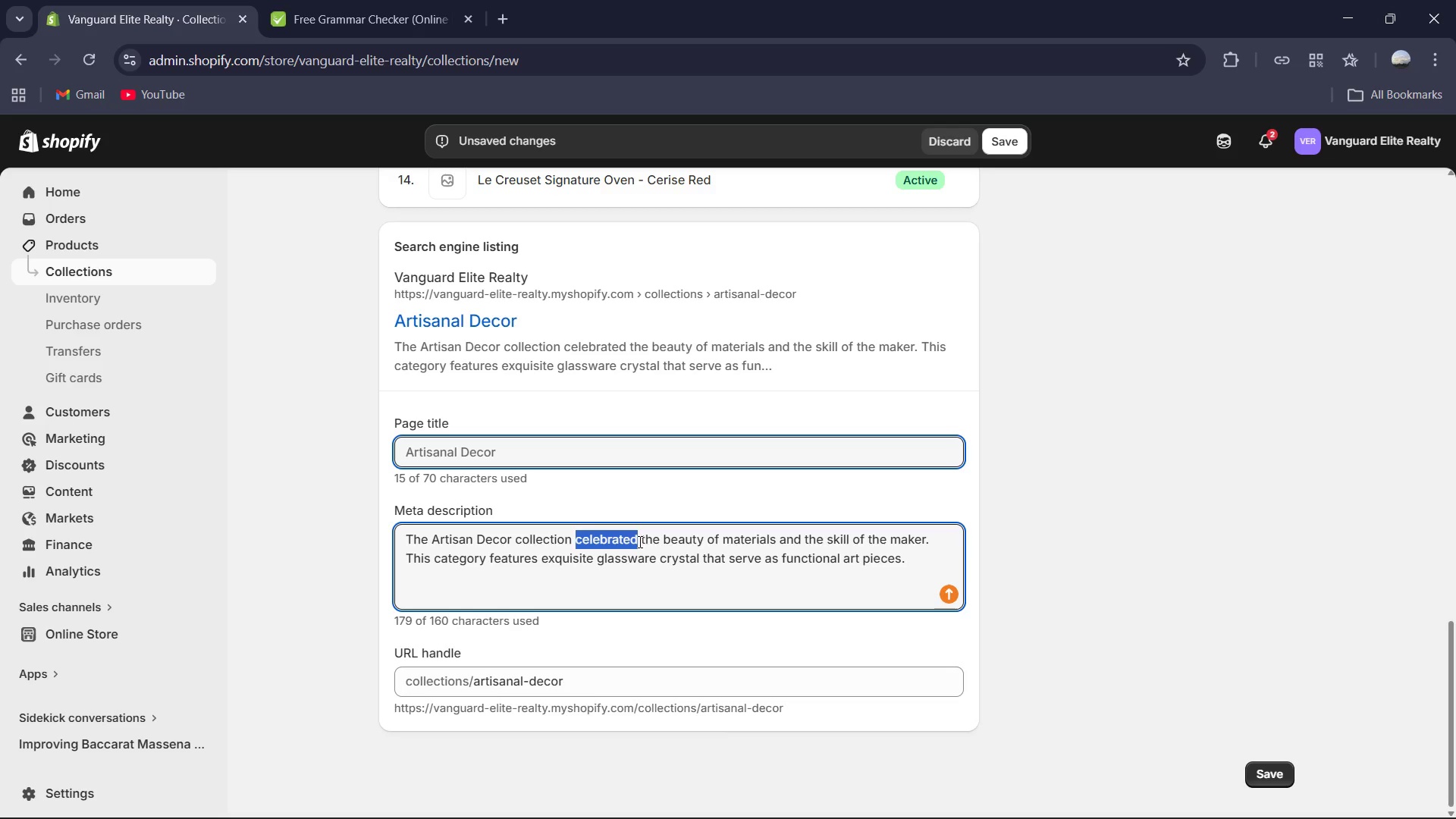 
type(is)
 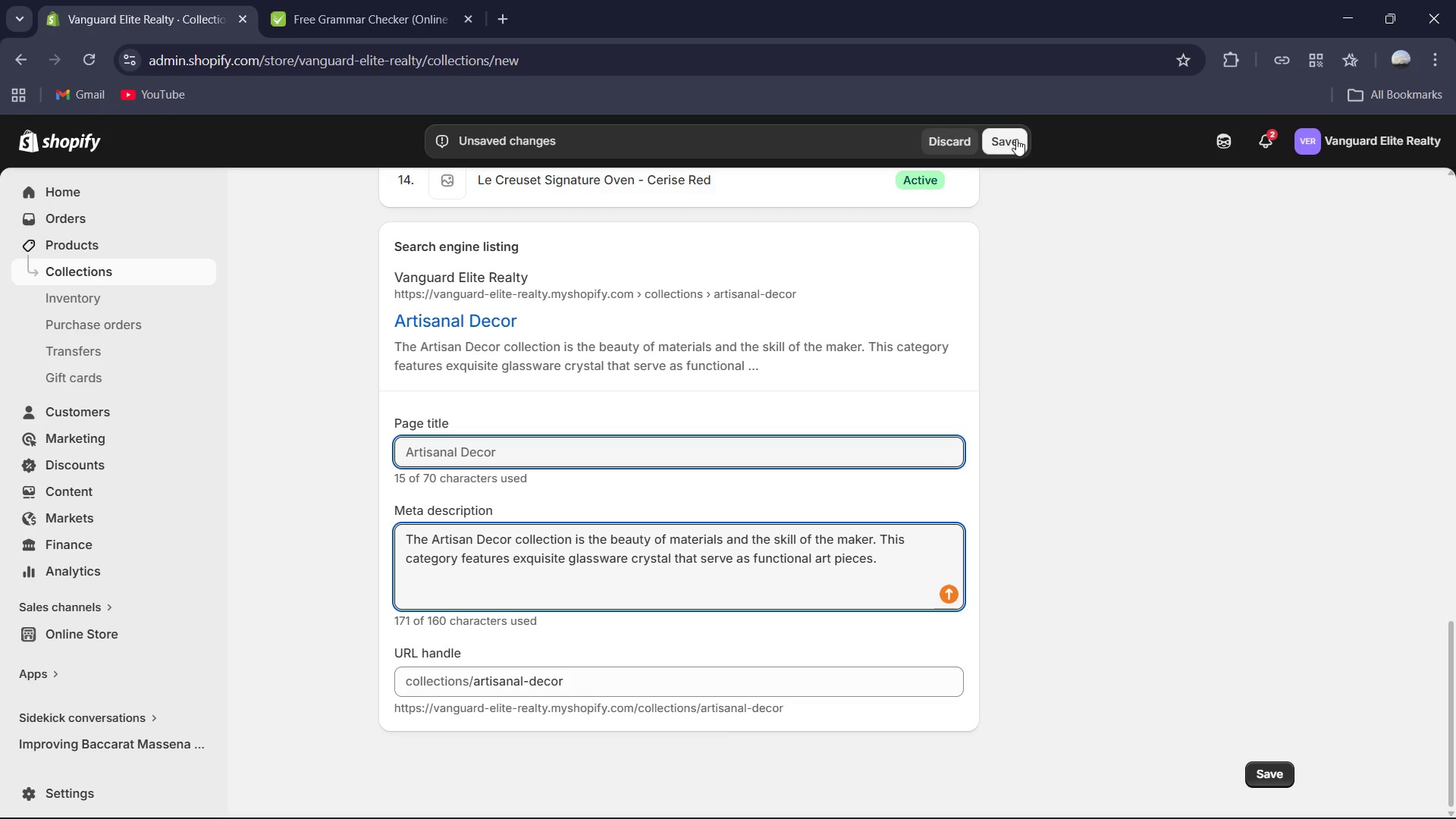 
key(Control+ControlLeft)
 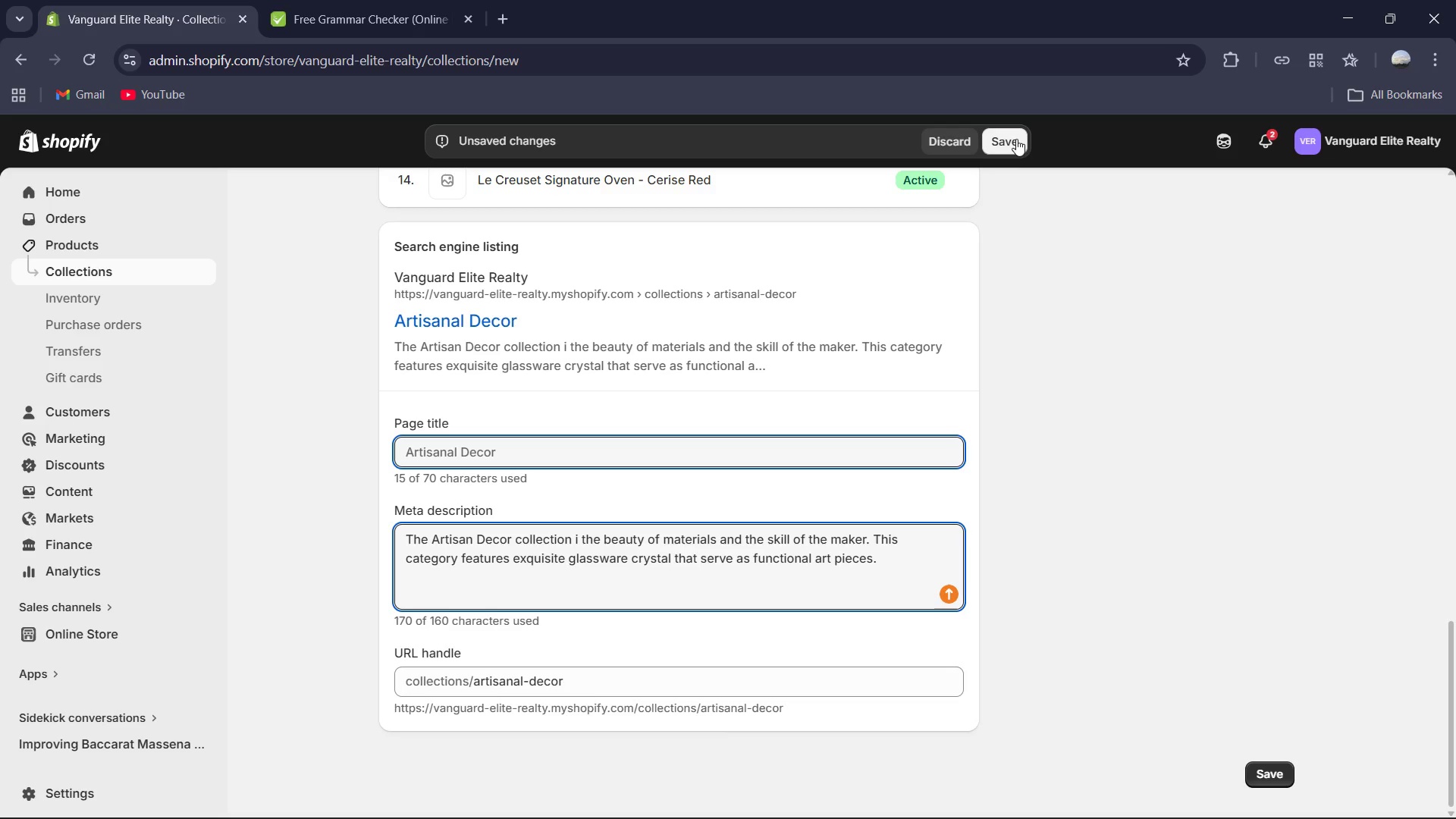 
key(Control+Z)
 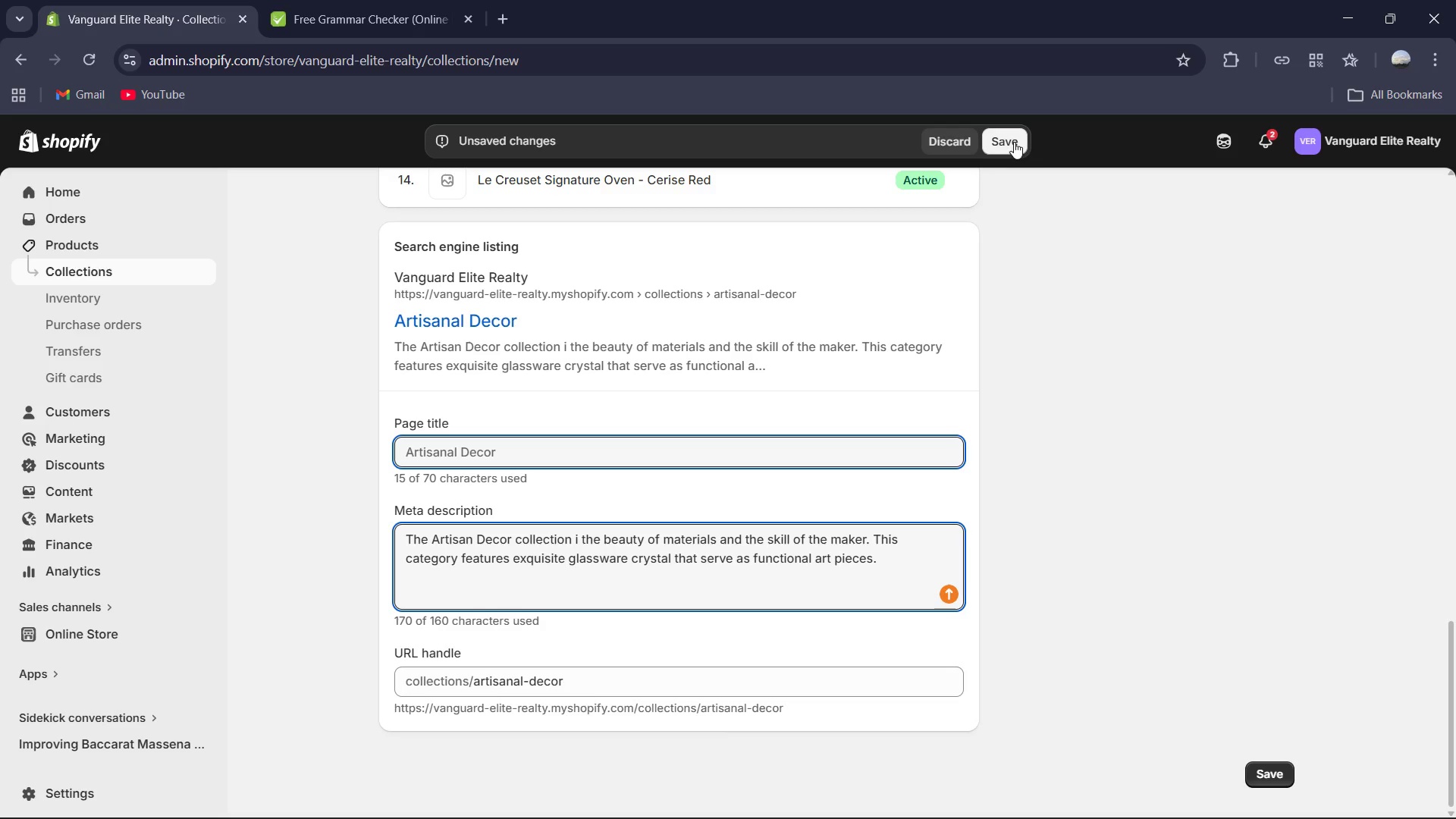 
key(Control+ControlLeft)
 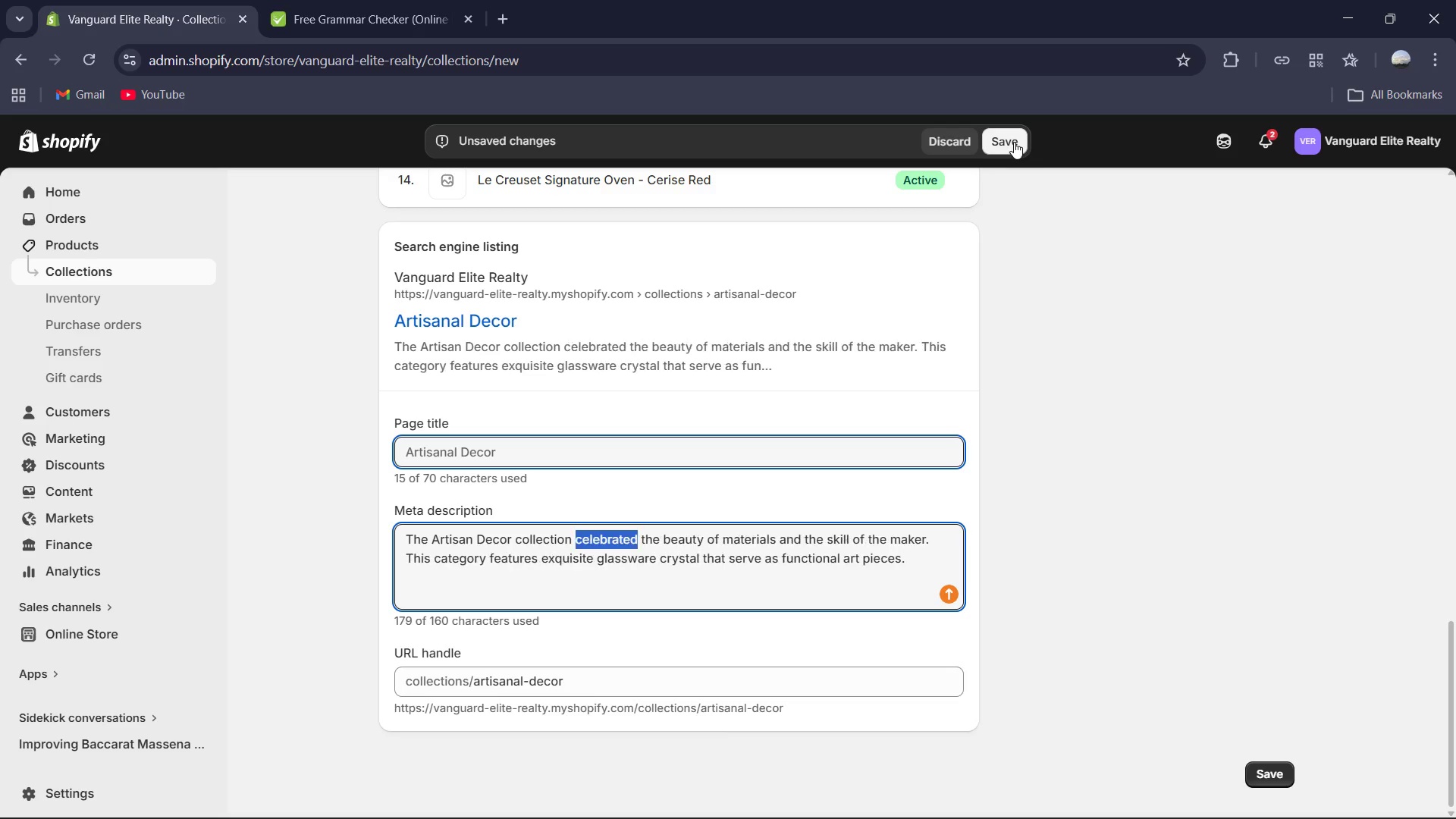 
key(Control+Z)
 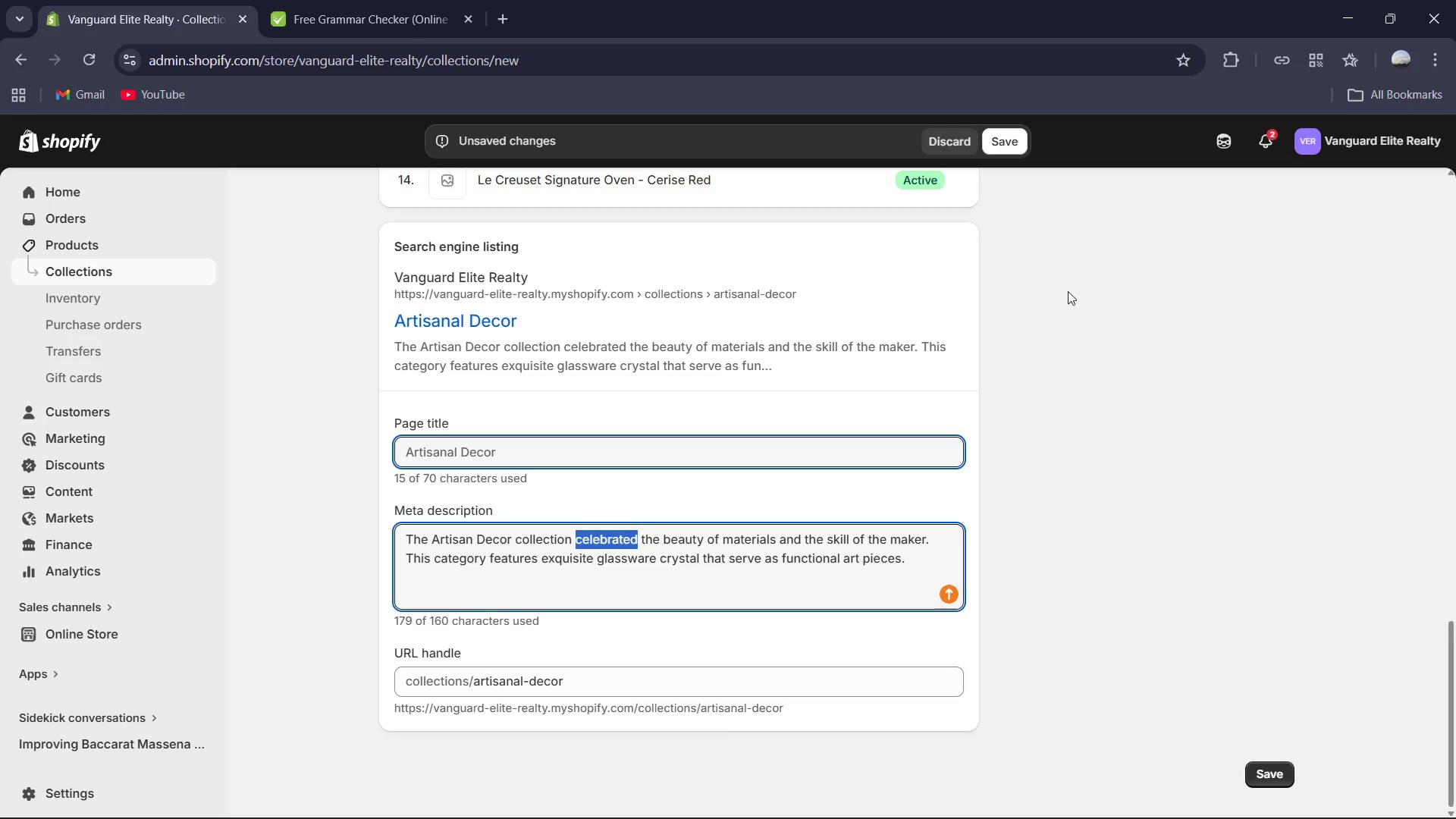 
left_click_drag(start_coordinate=[1091, 331], to_coordinate=[1083, 323])
 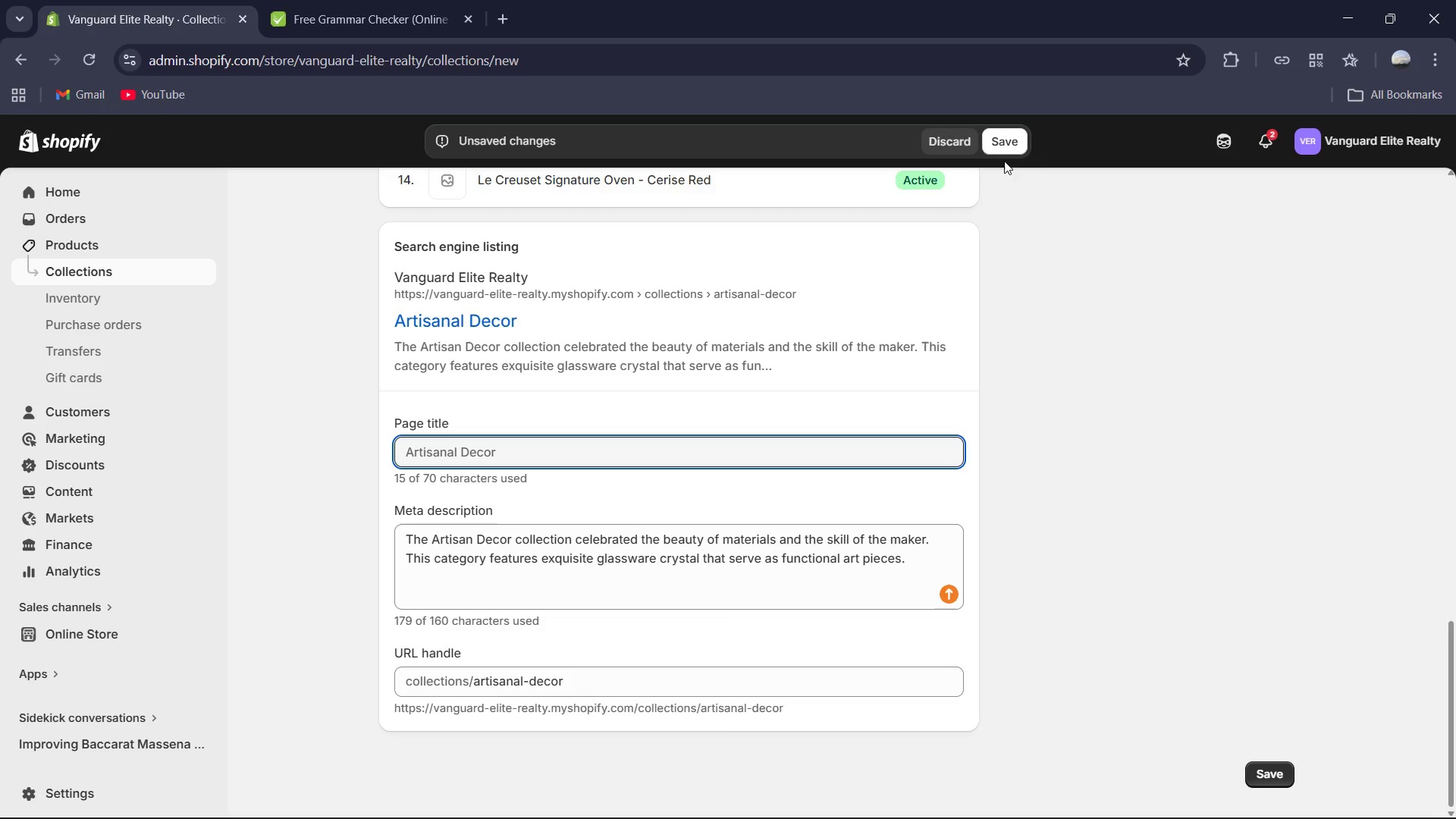 
left_click([1006, 155])
 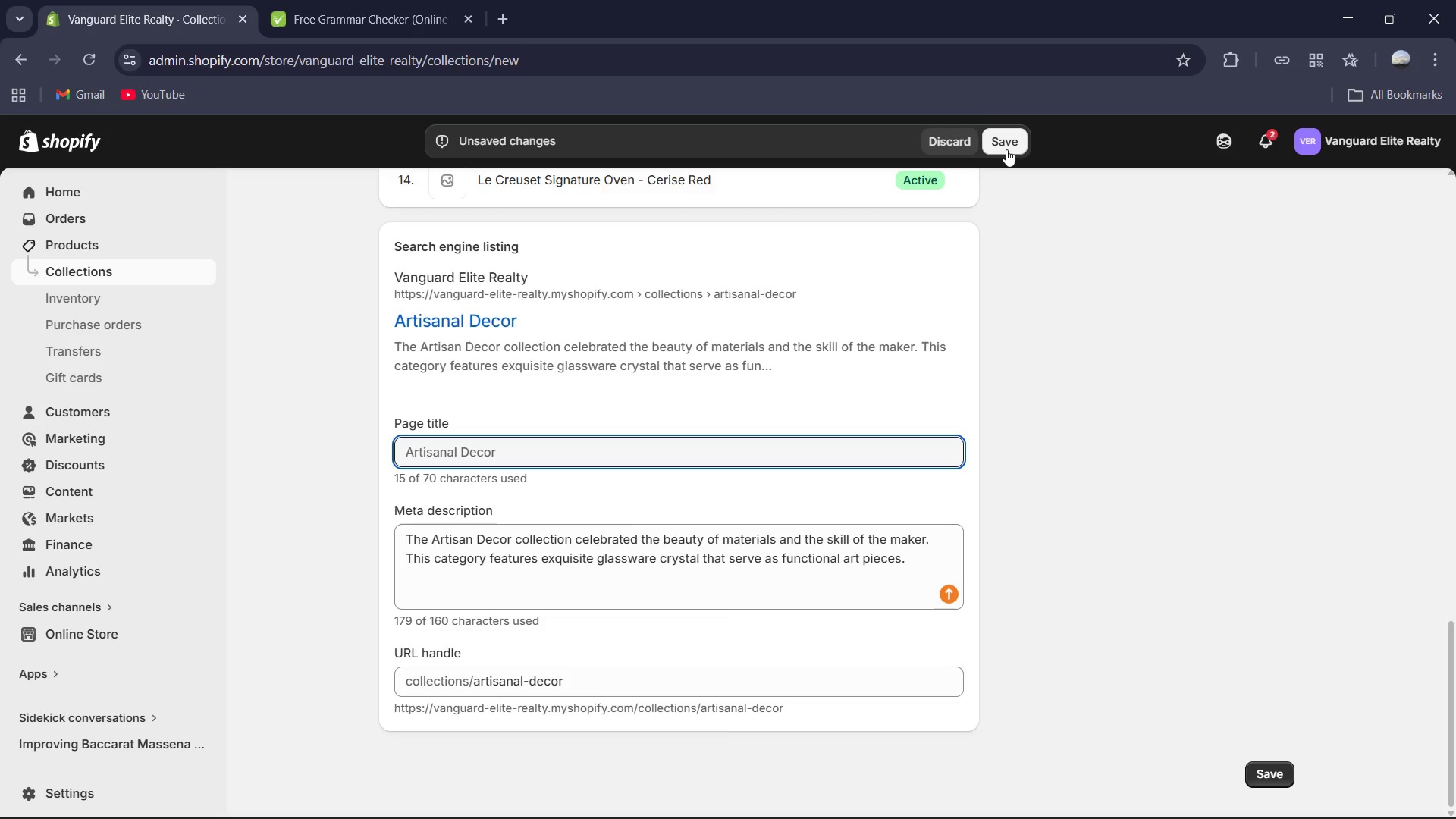 
left_click([1007, 149])
 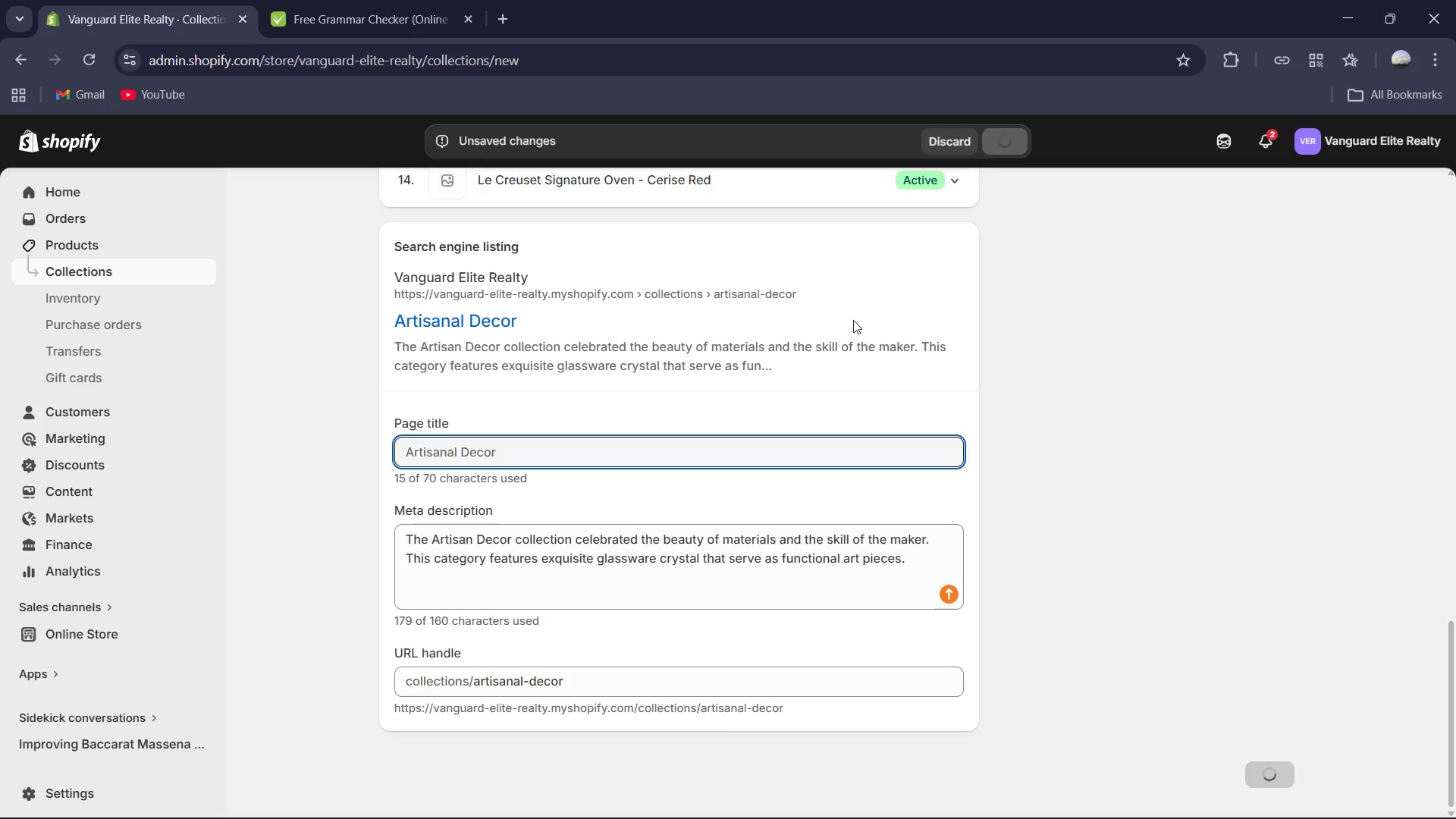 
mouse_move([710, 465])
 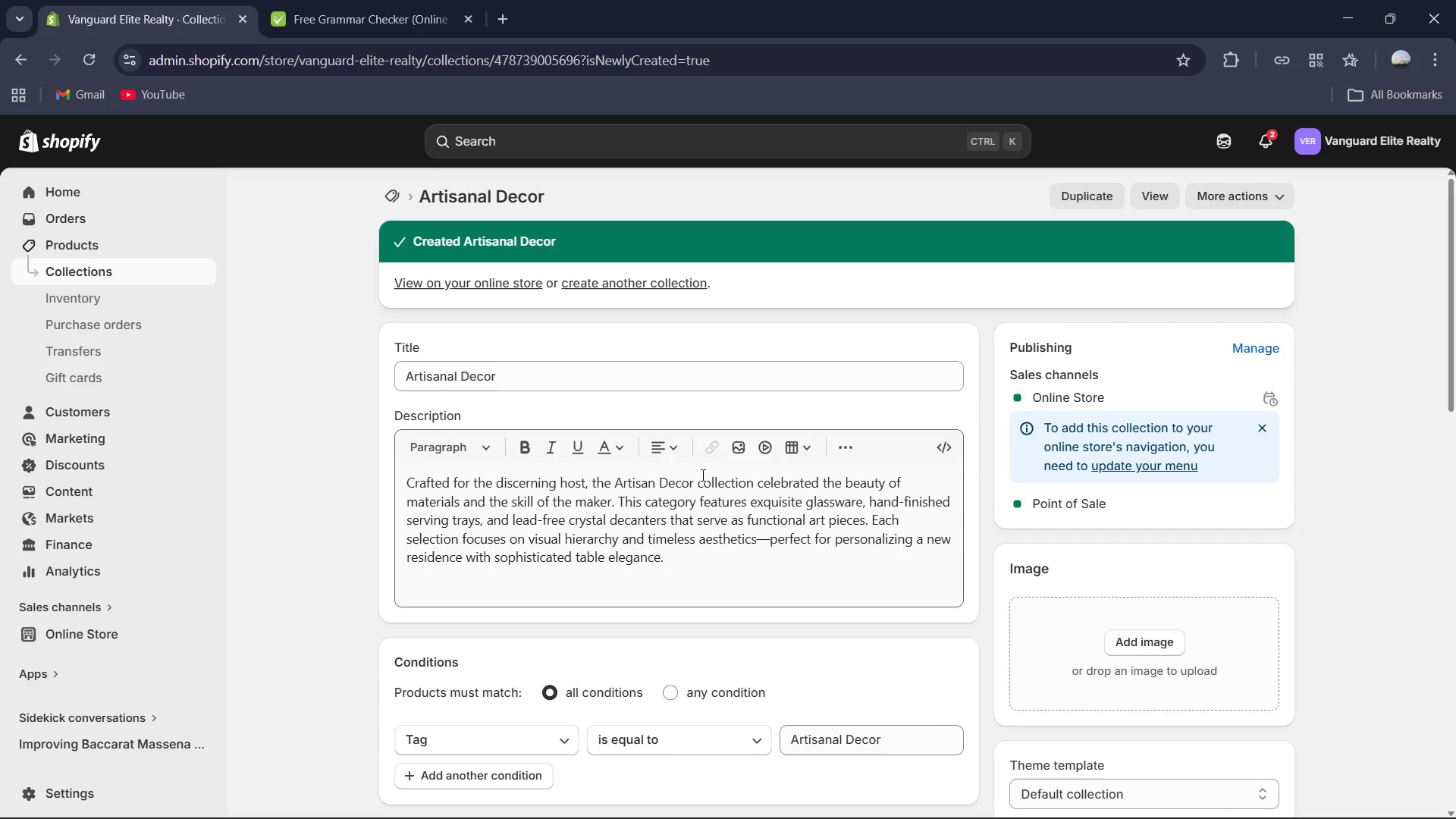 
scroll: coordinate [543, 587], scroll_direction: up, amount: 3.0
 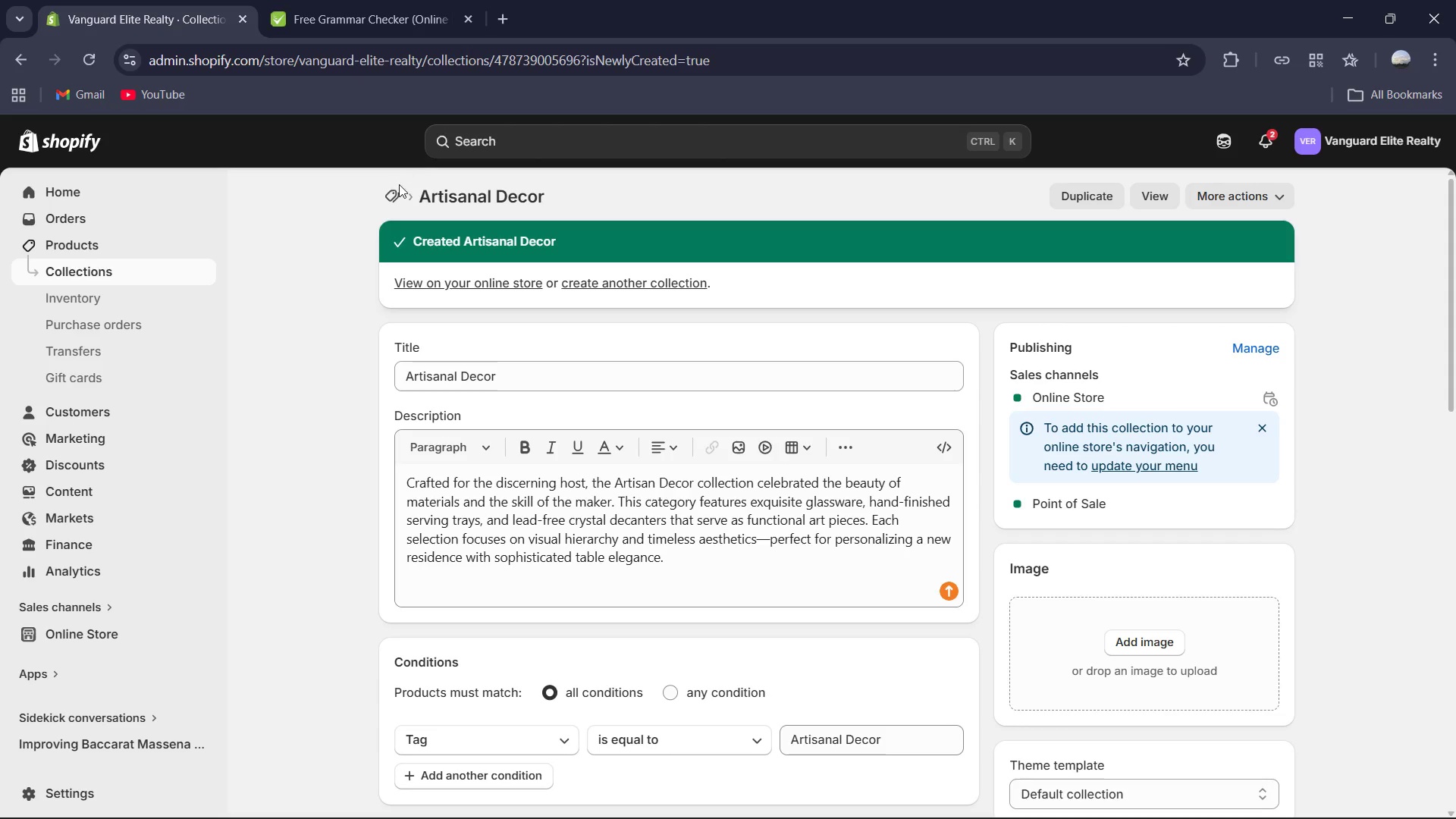 
left_click([399, 190])
 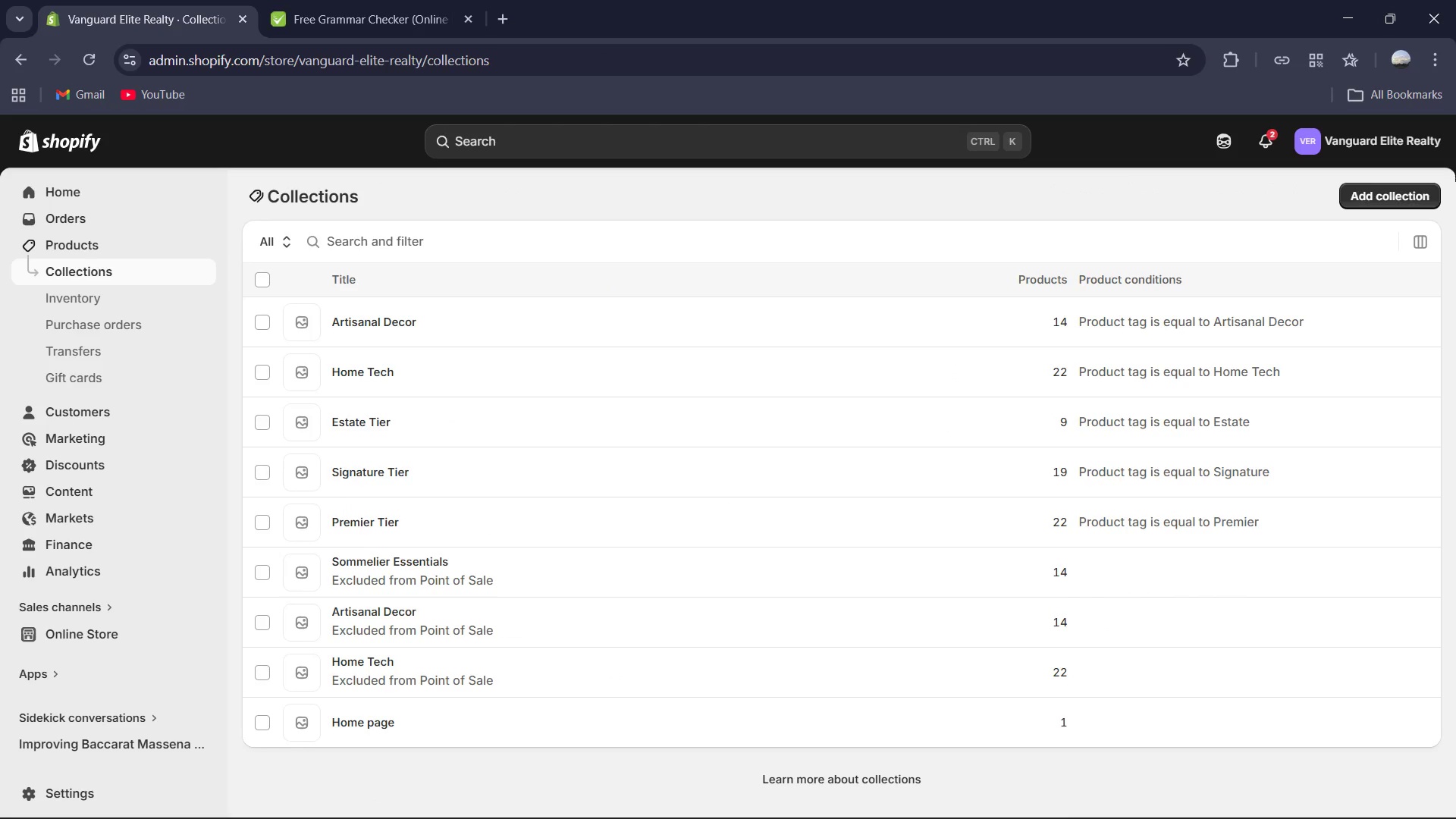 
left_click([1395, 183])
 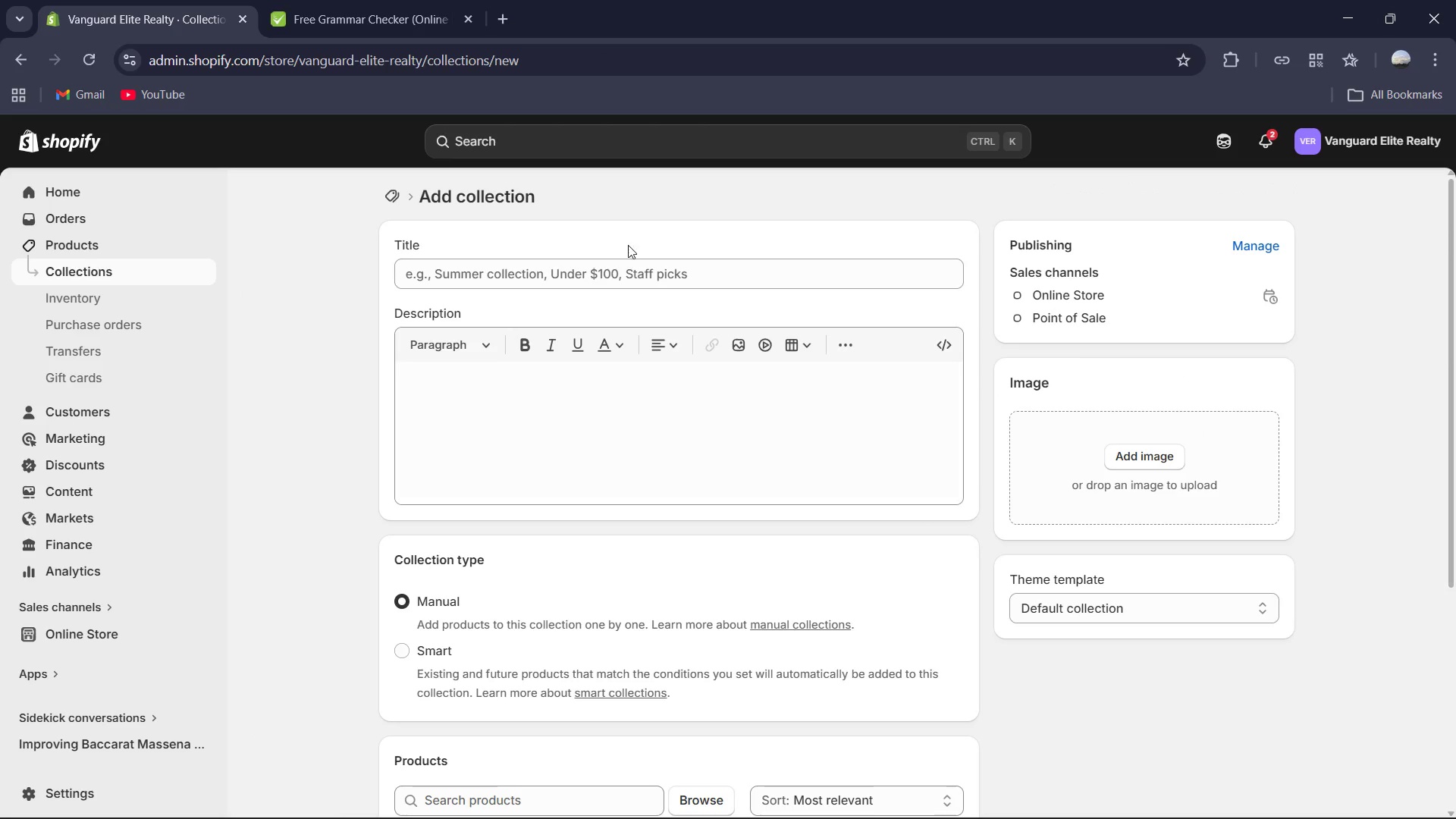 
left_click([624, 267])
 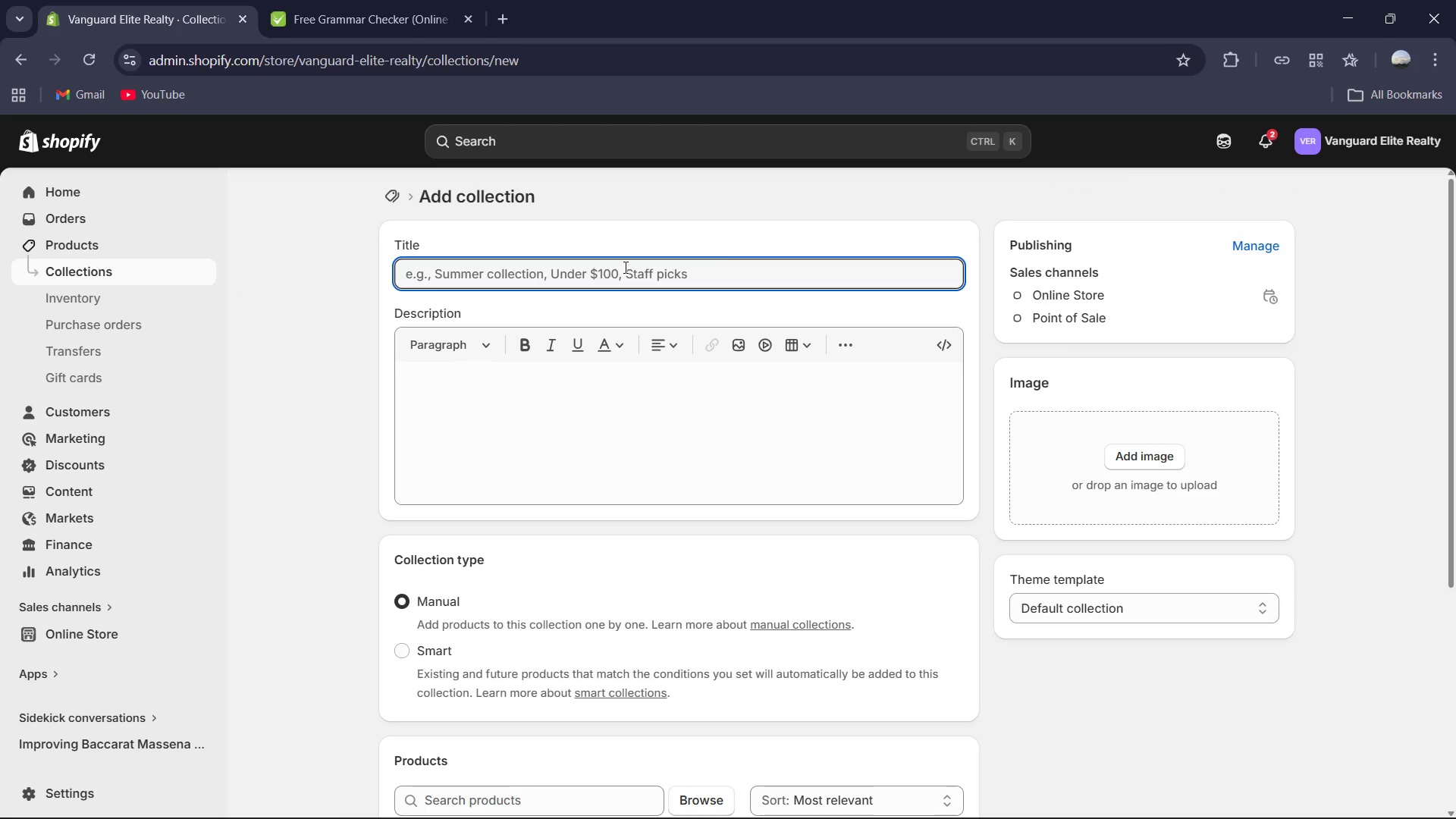 
type(Sommele)
key(Backspace)
type(ier Essentials )
 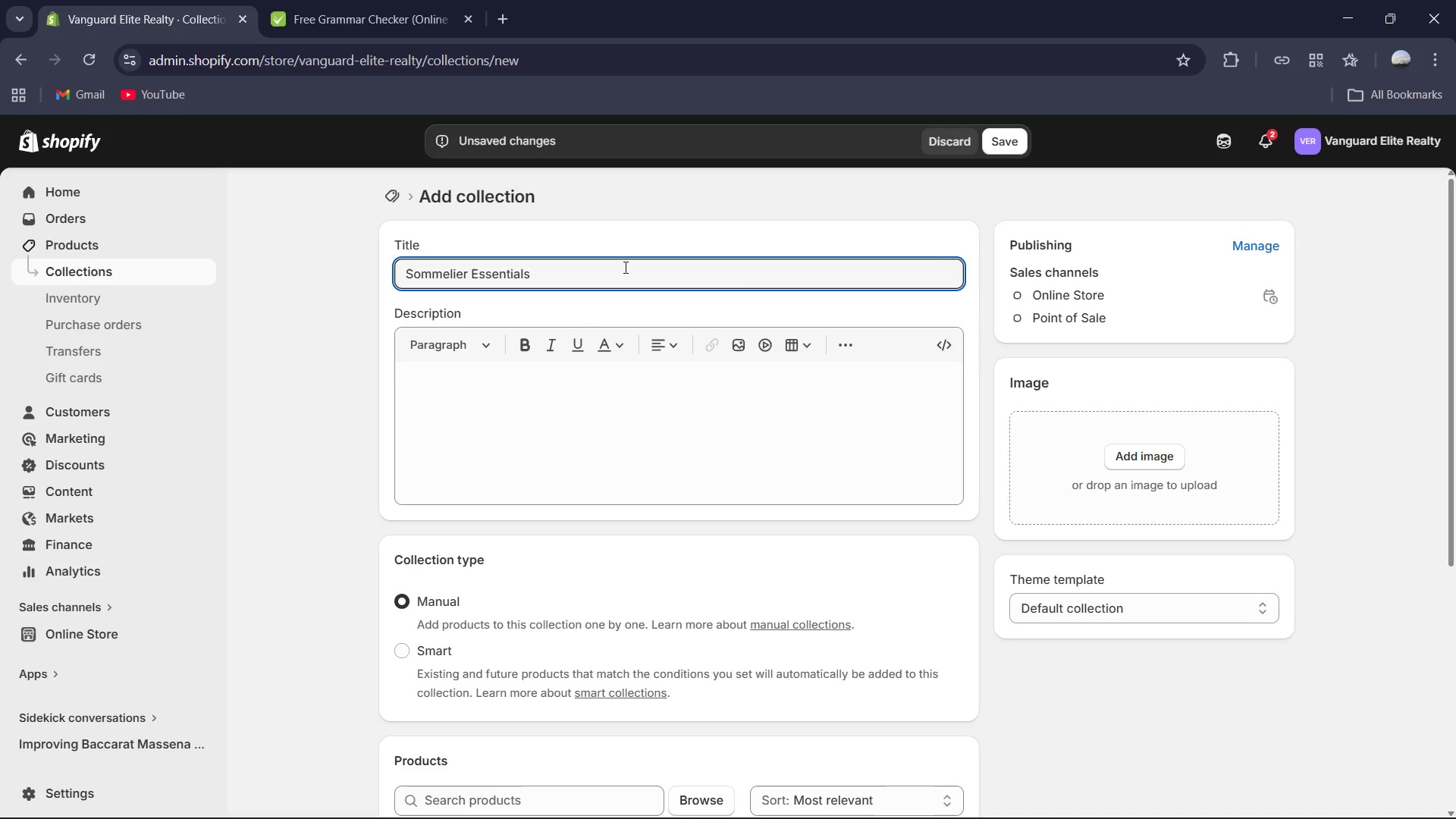 
type(Tailored forr)
key(Backspace)
type( the culinary entua)
key(Backspace)
type(siast and the wine co)
key(Backspace)
type(nnisseur, the Sommelier Essentials collection brings professional-grade precision to the pric)
key(Backspace)
type(vate kitchen. This curated suite includes high-torque blending technology, archtectural espresso mah)
key(Backspace)
type(chines and advanced wine presen)
key(Backspace)
type(rvation systems. Engineee)
key(Backspace)
type(red for those who appreciate the rituals)
key(Backspace)
type( s)
key(Backspace)
type(os preparation )
key(Backspace)
type(,these tools ensures that ee)
key(Backspace)
type(very service is a wworld-class experience.)
 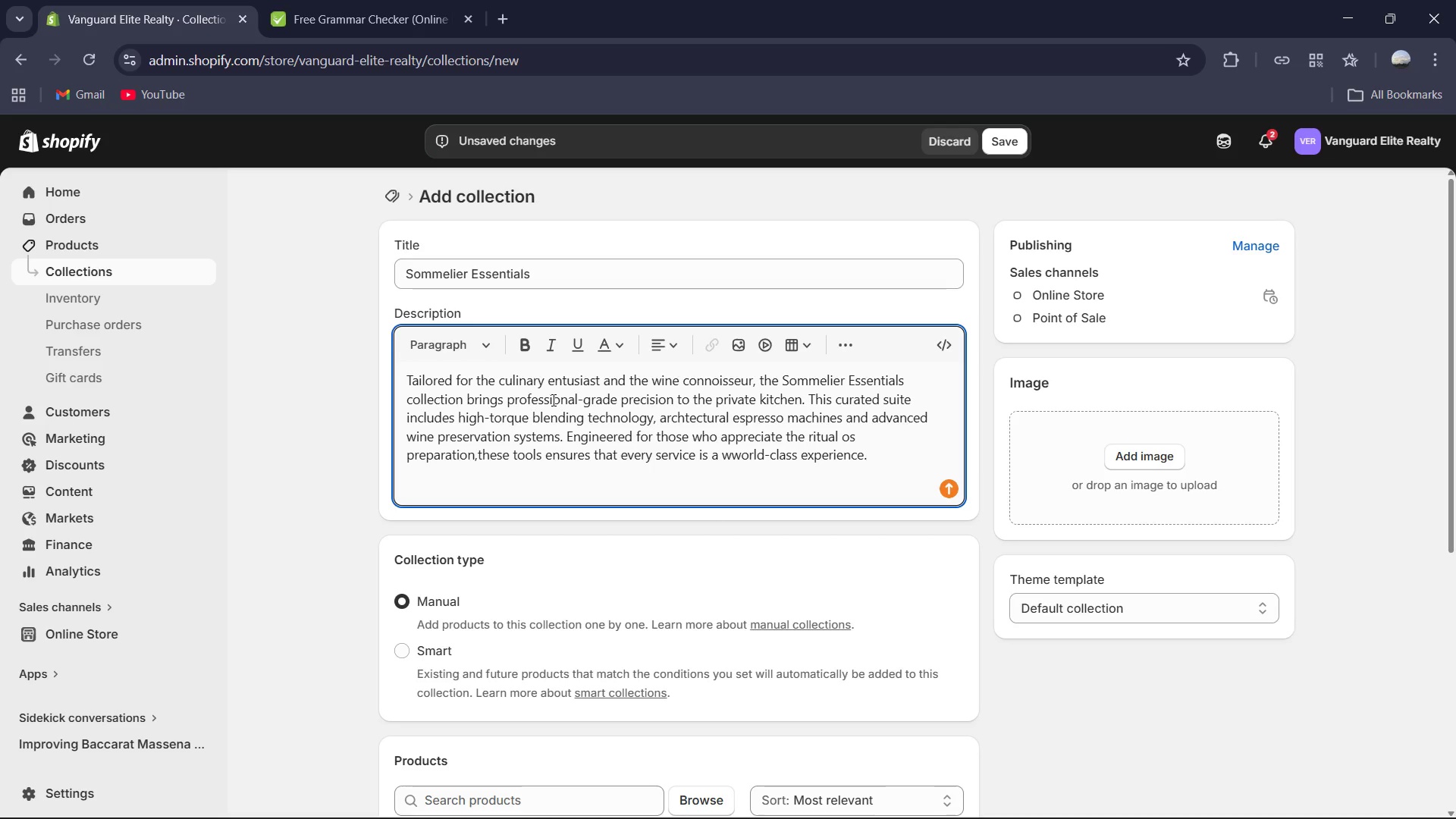 
key(Control+A)
 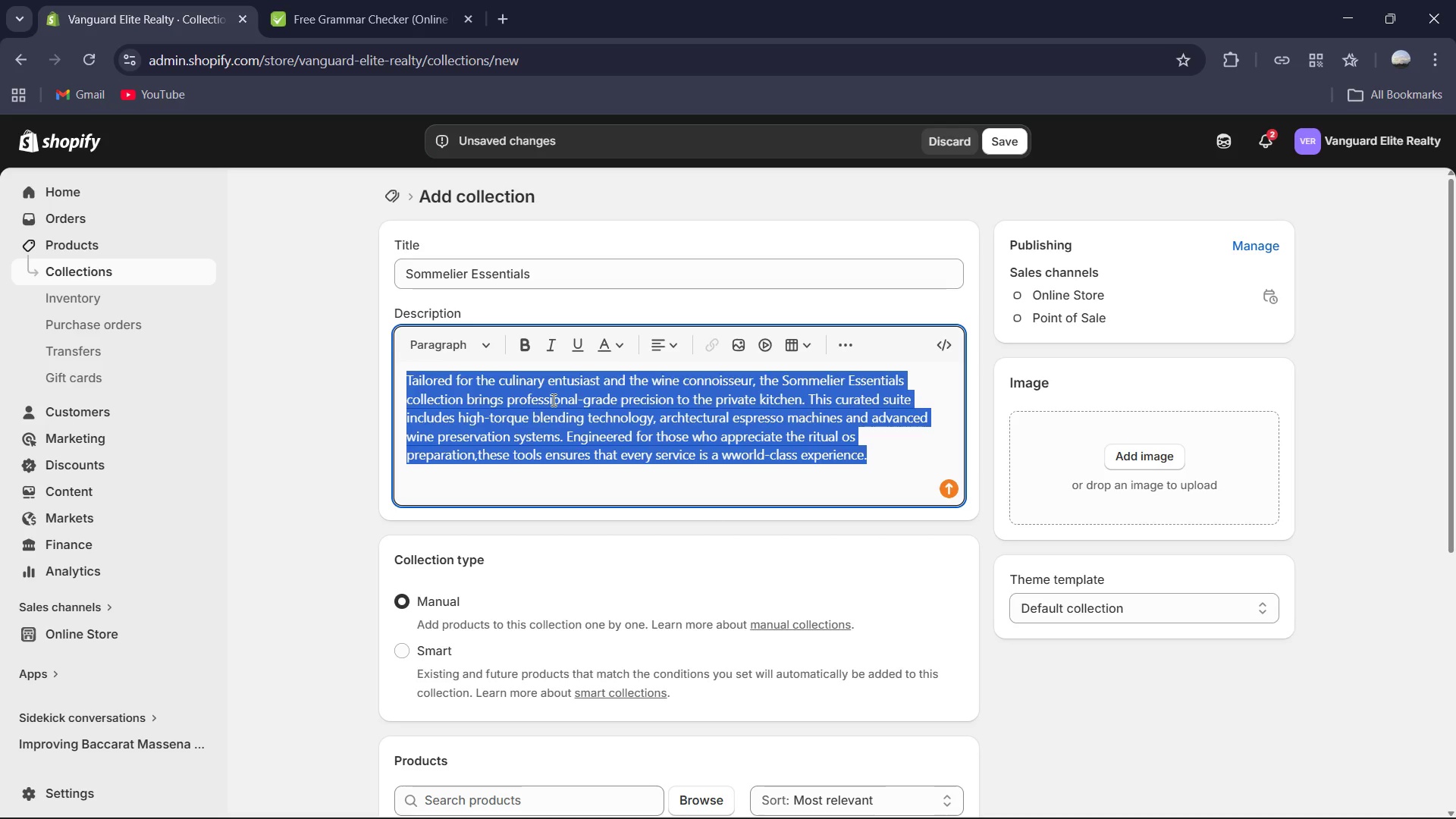 
key(Control+C)
 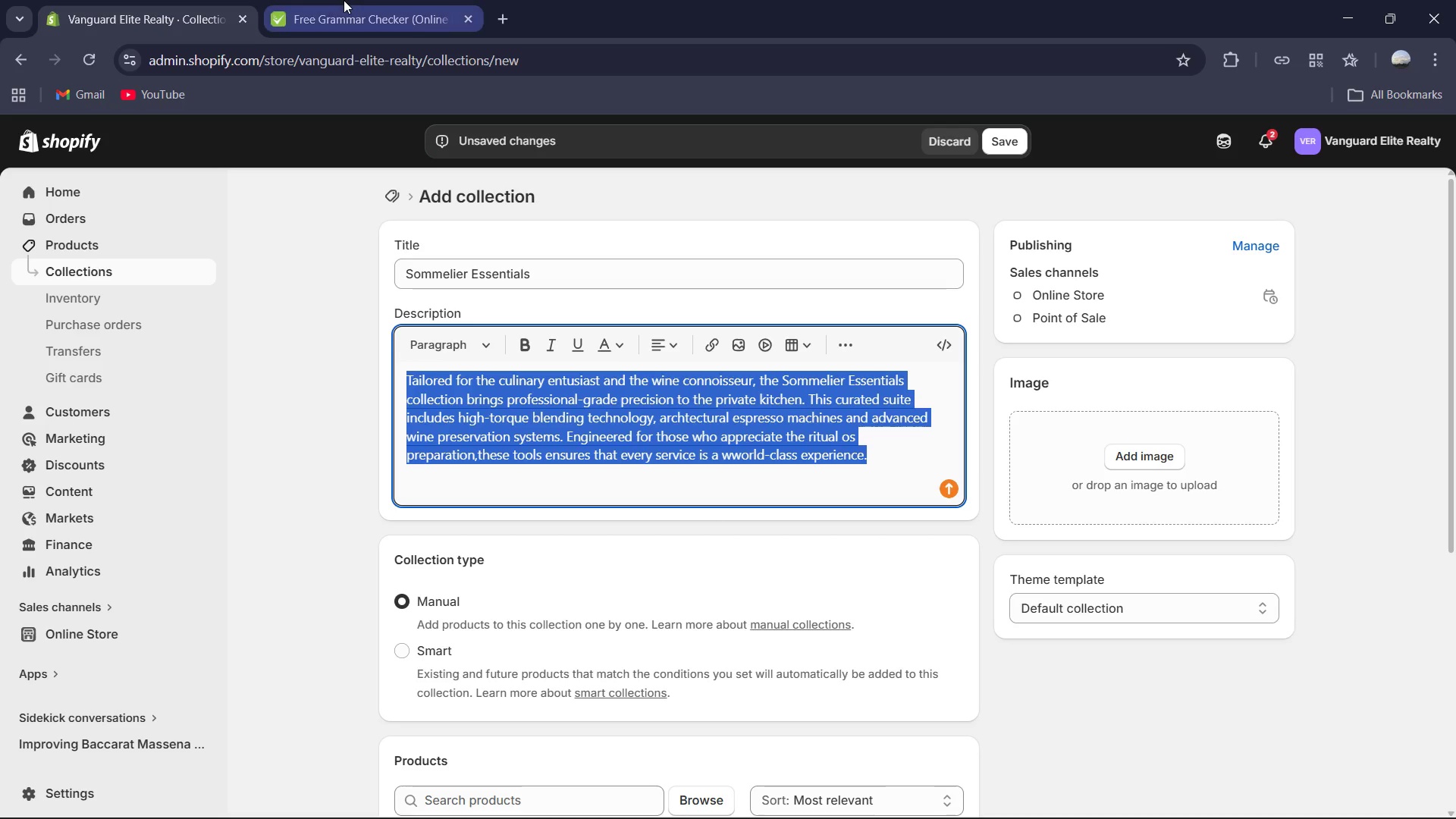 
left_click([344, 0])
 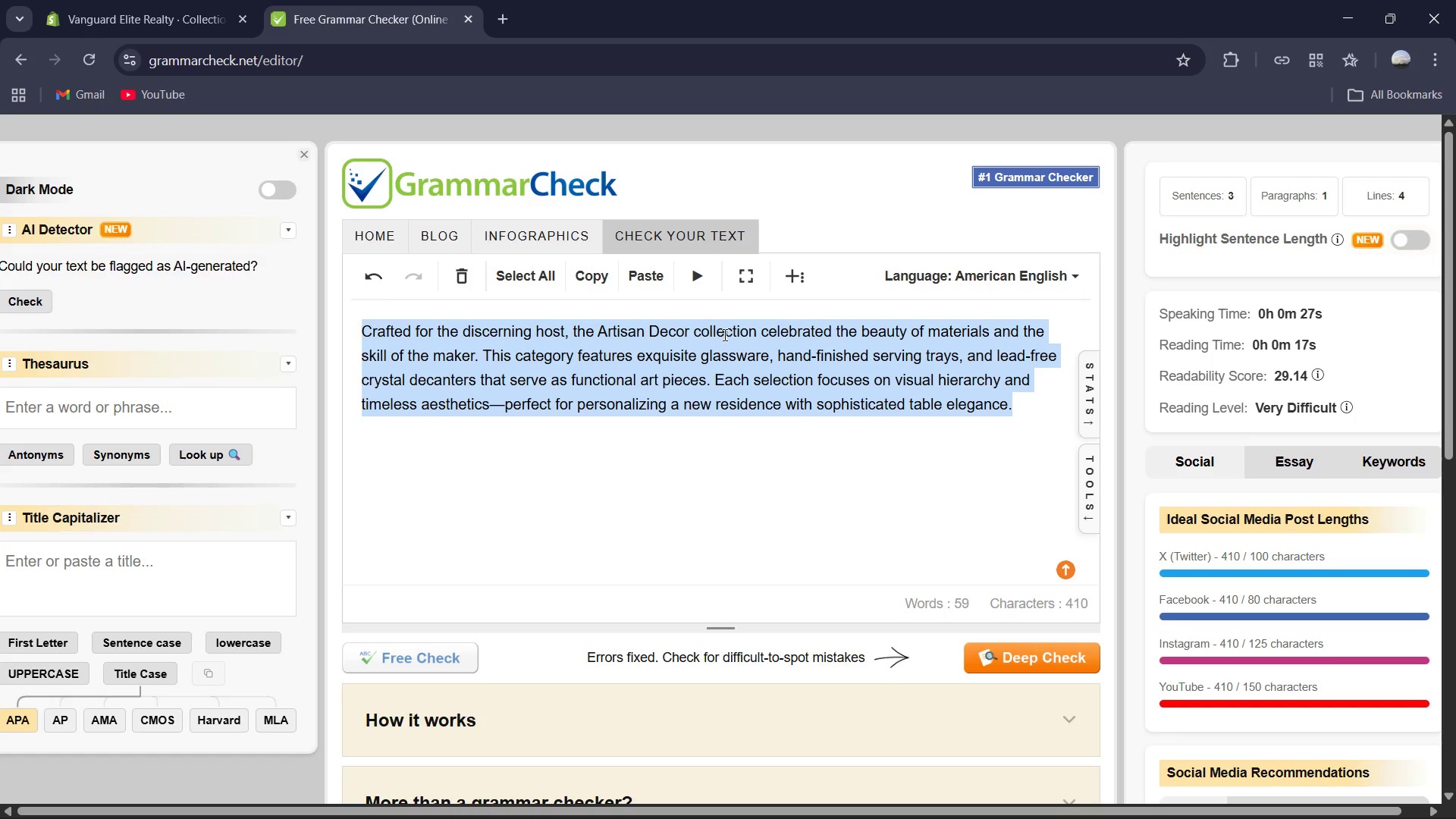 
key(Control+V)
 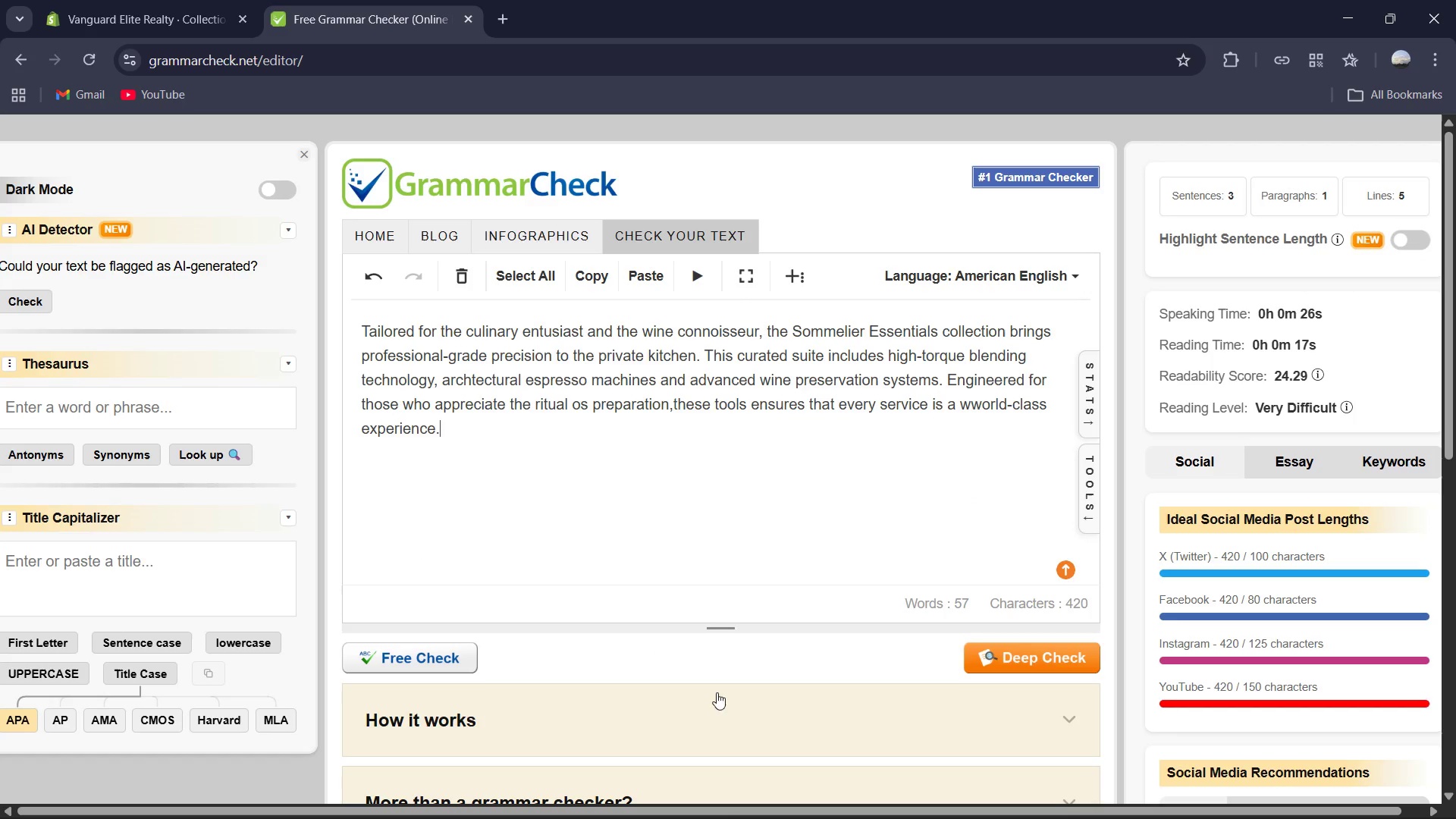 
left_click([428, 654])
 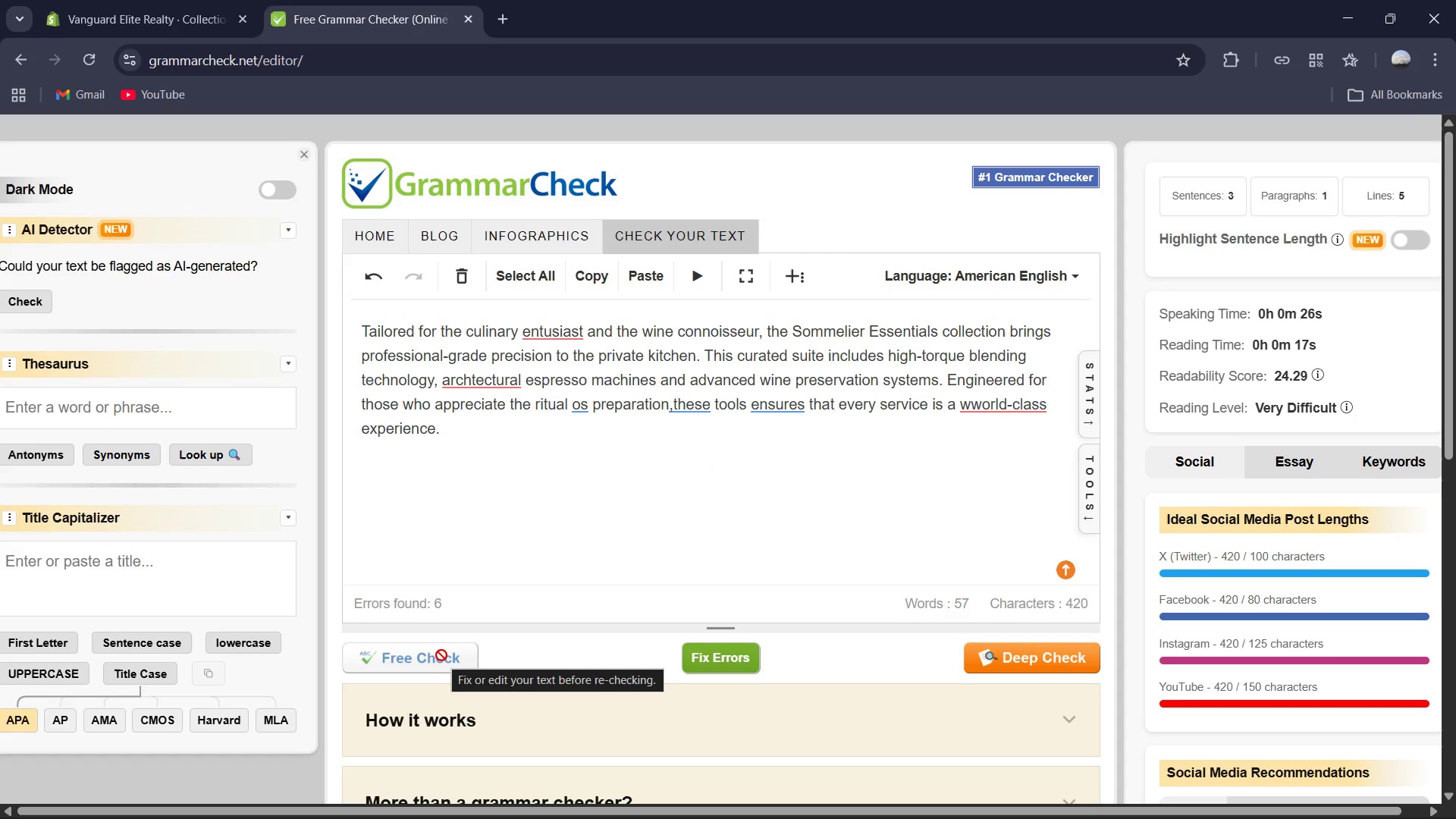 
wait(8.69)
 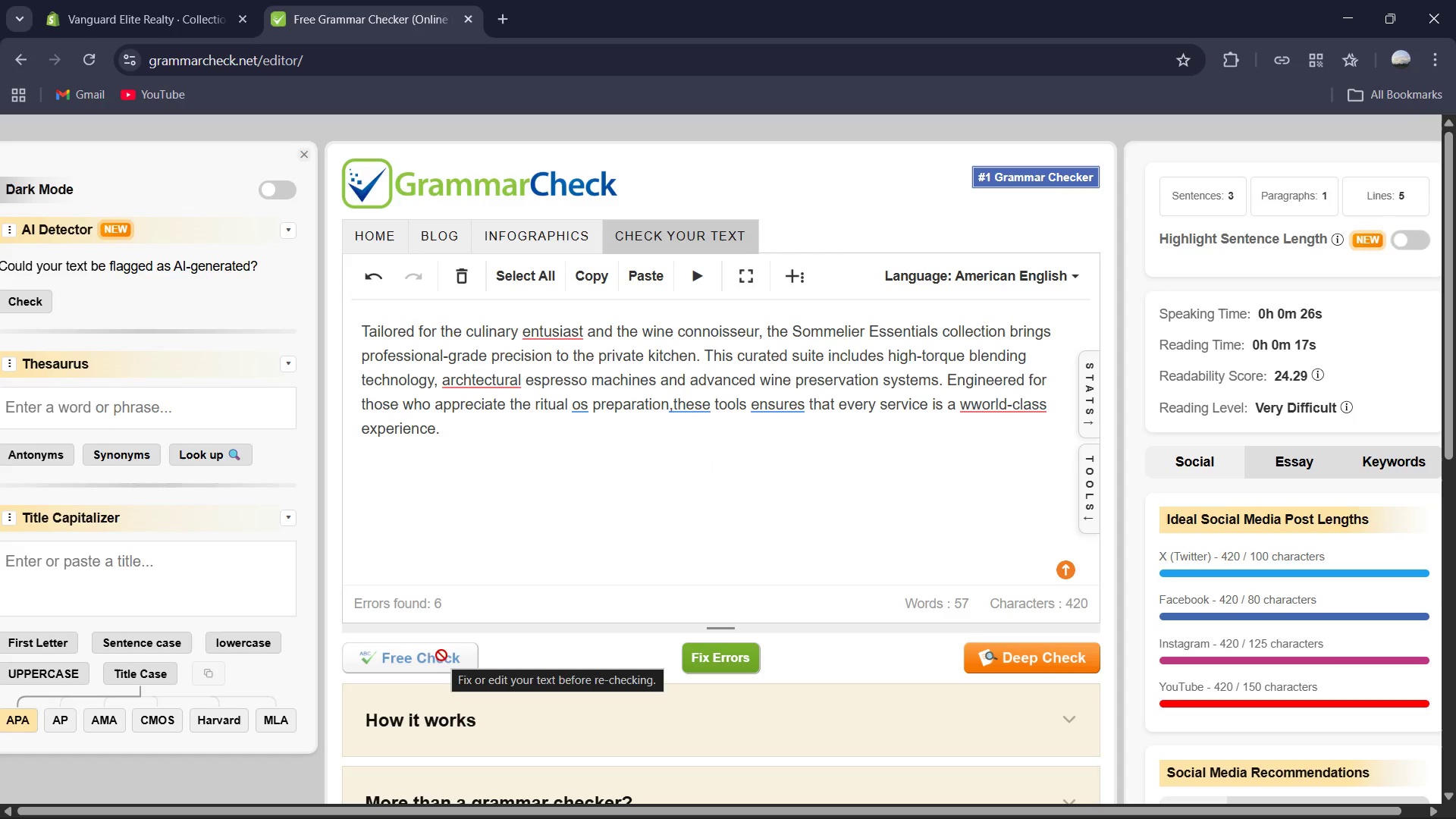 
left_click([646, 483])
 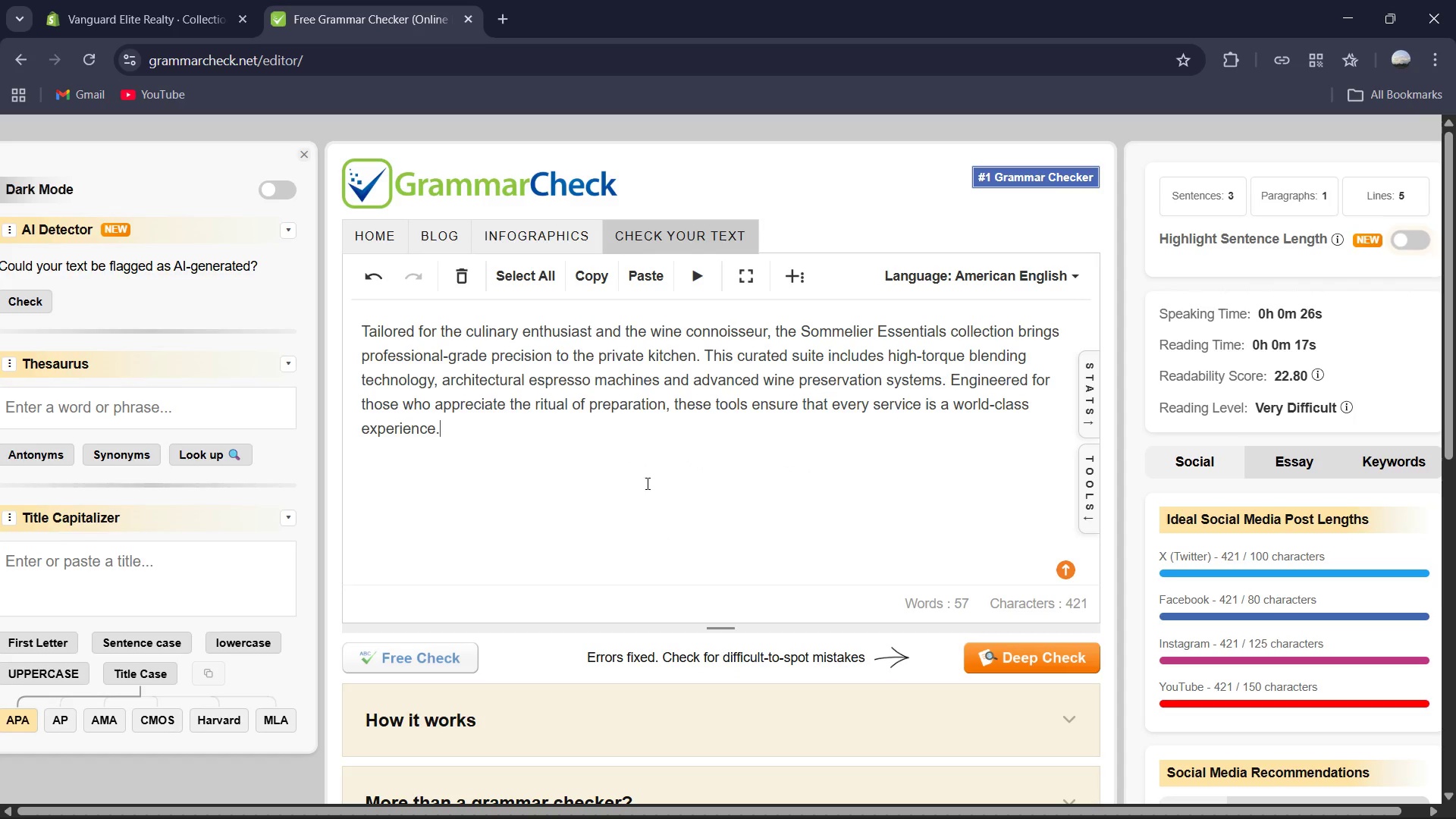 
key(Control+A)
 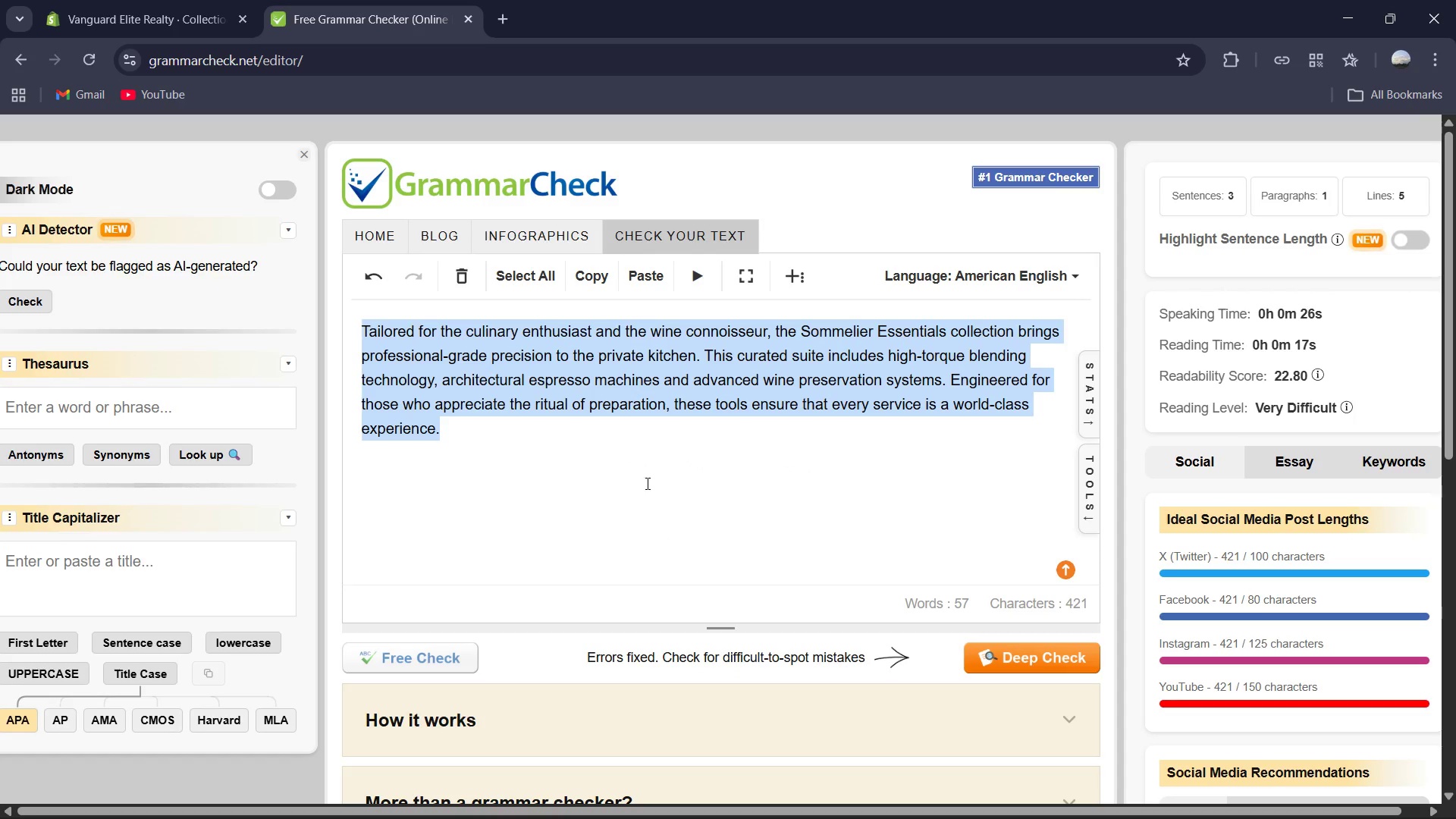 
key(Control+C)
 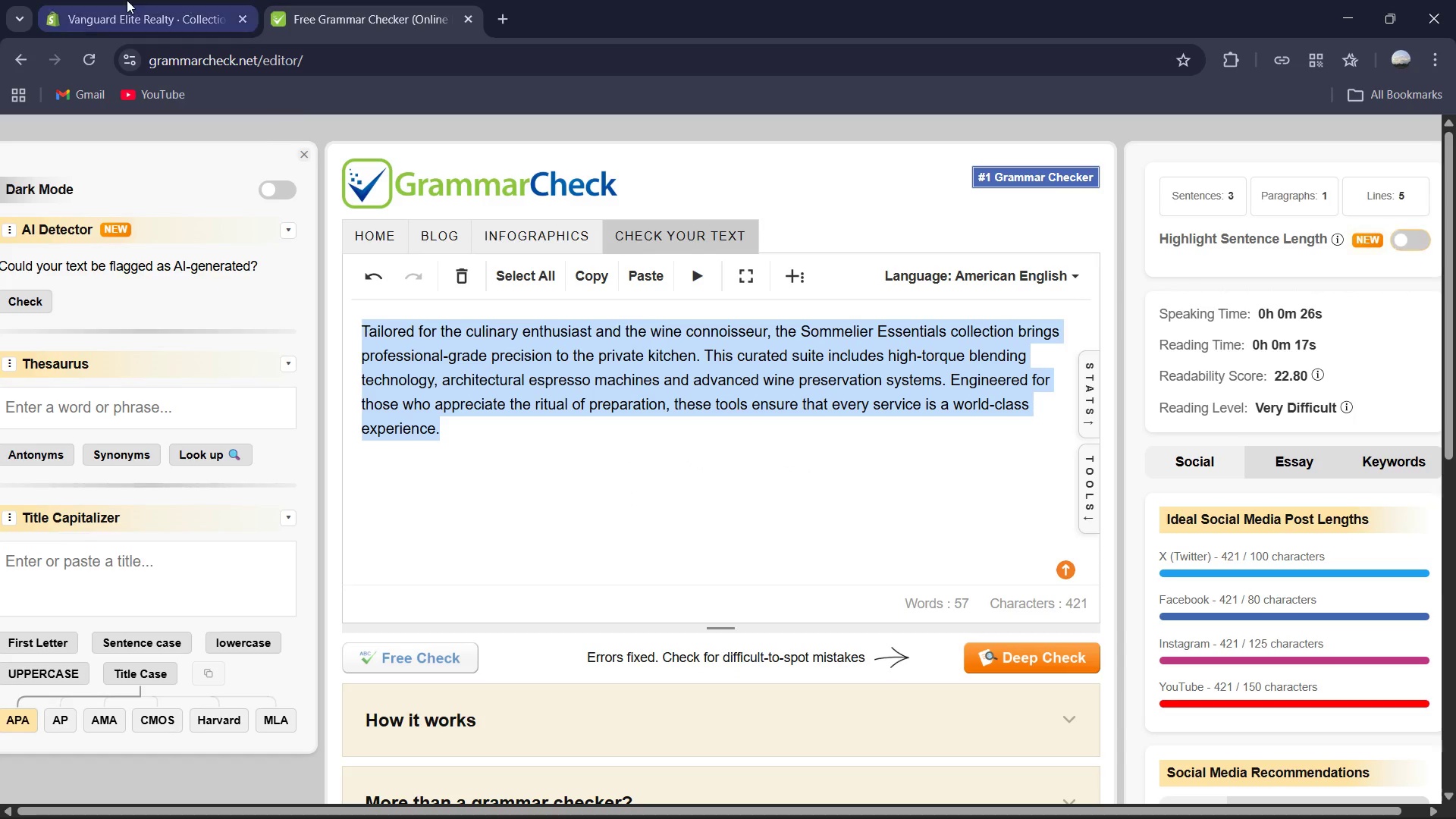 
left_click([127, 0])
 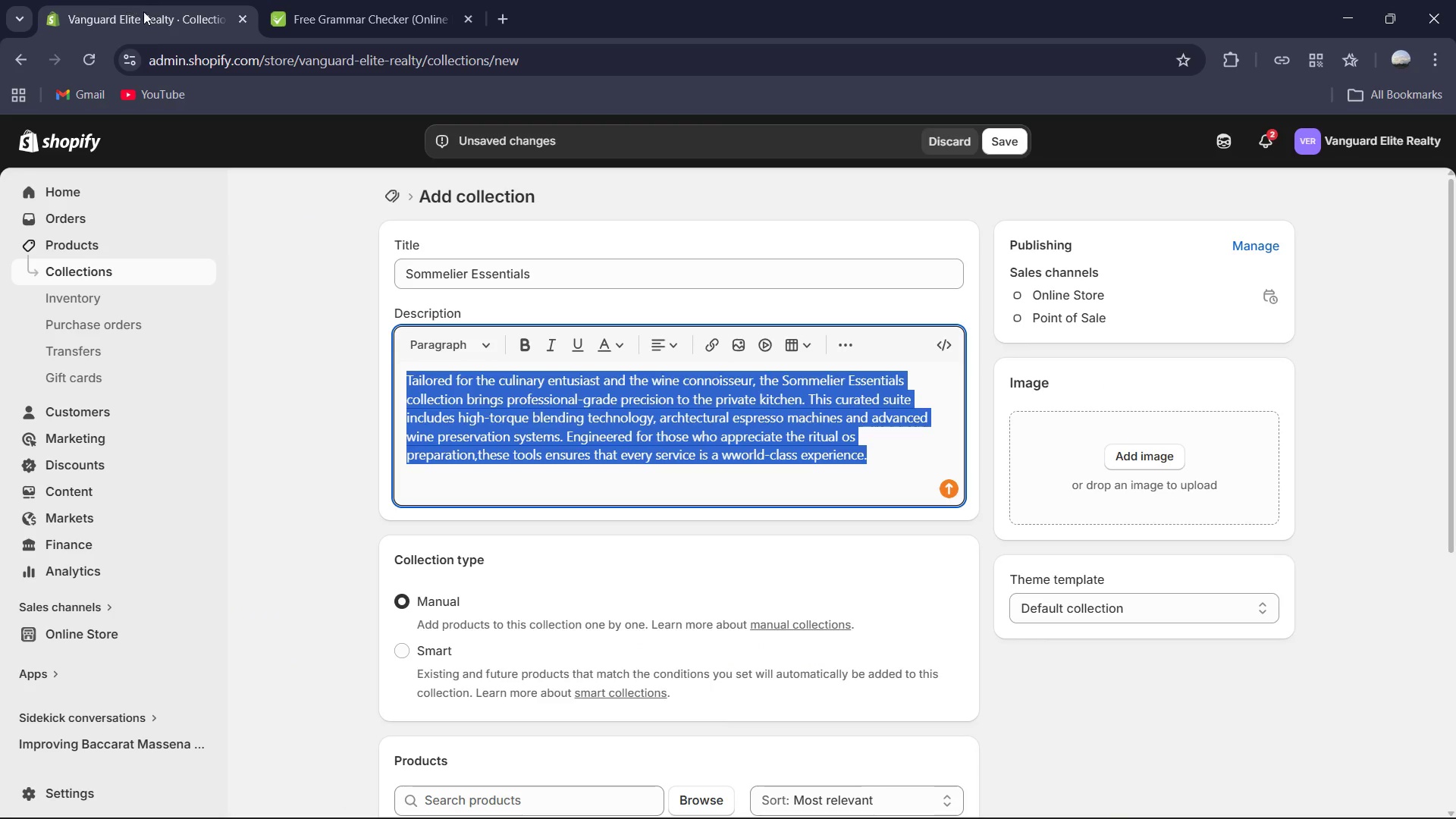 
key(Control+V)
 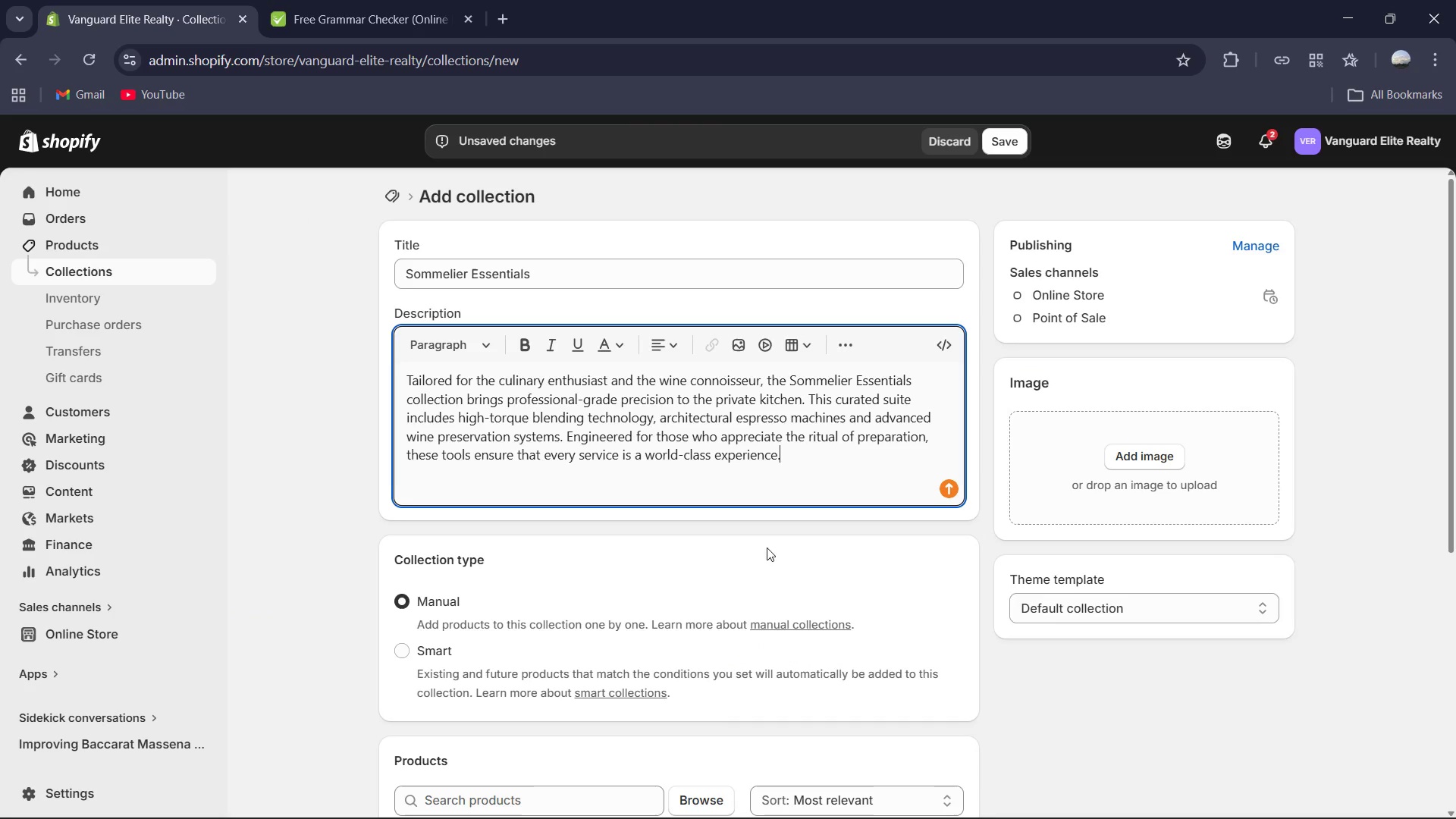 
scroll: coordinate [761, 511], scroll_direction: down, amount: 5.0
 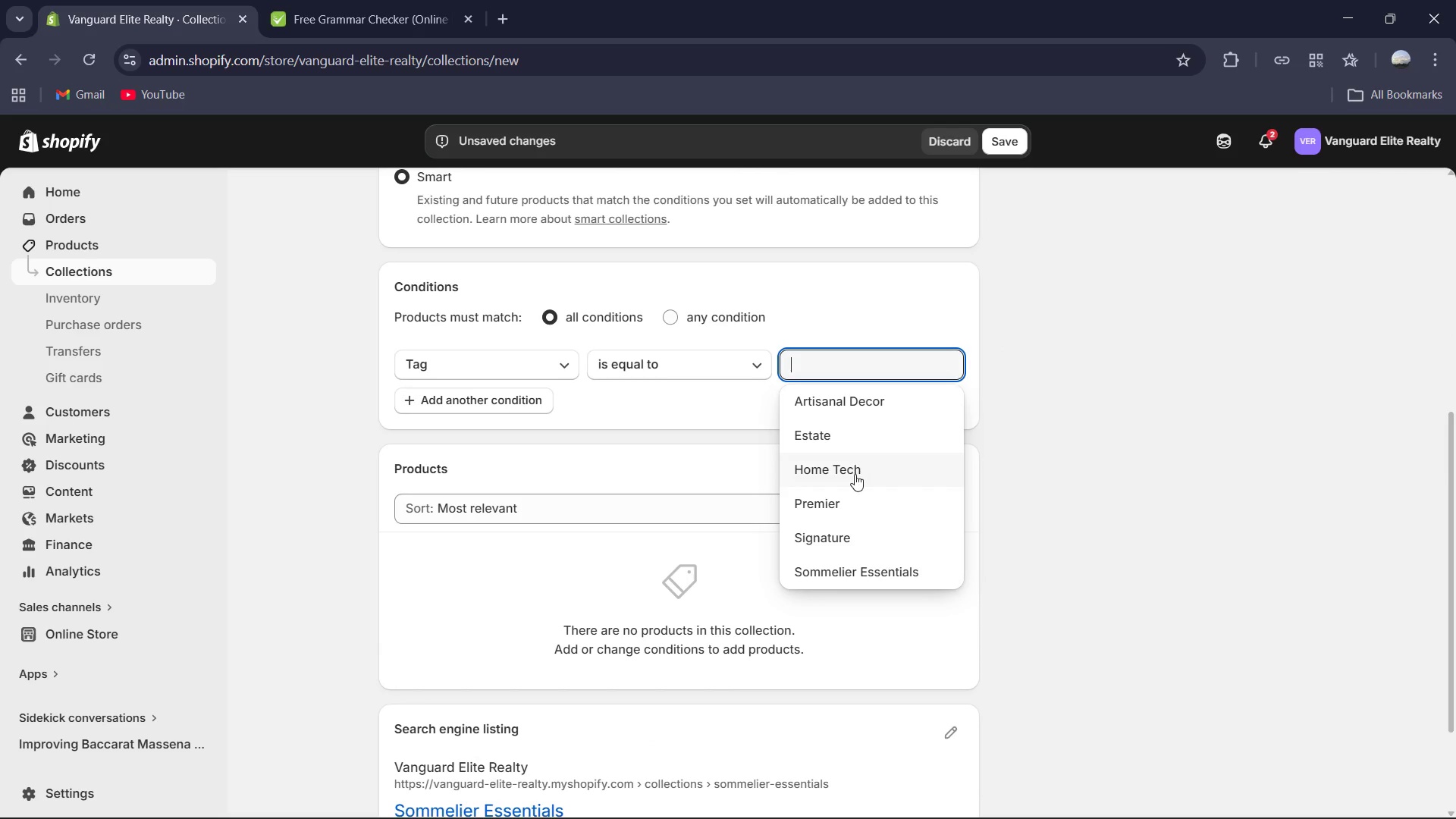 
left_click([875, 564])
 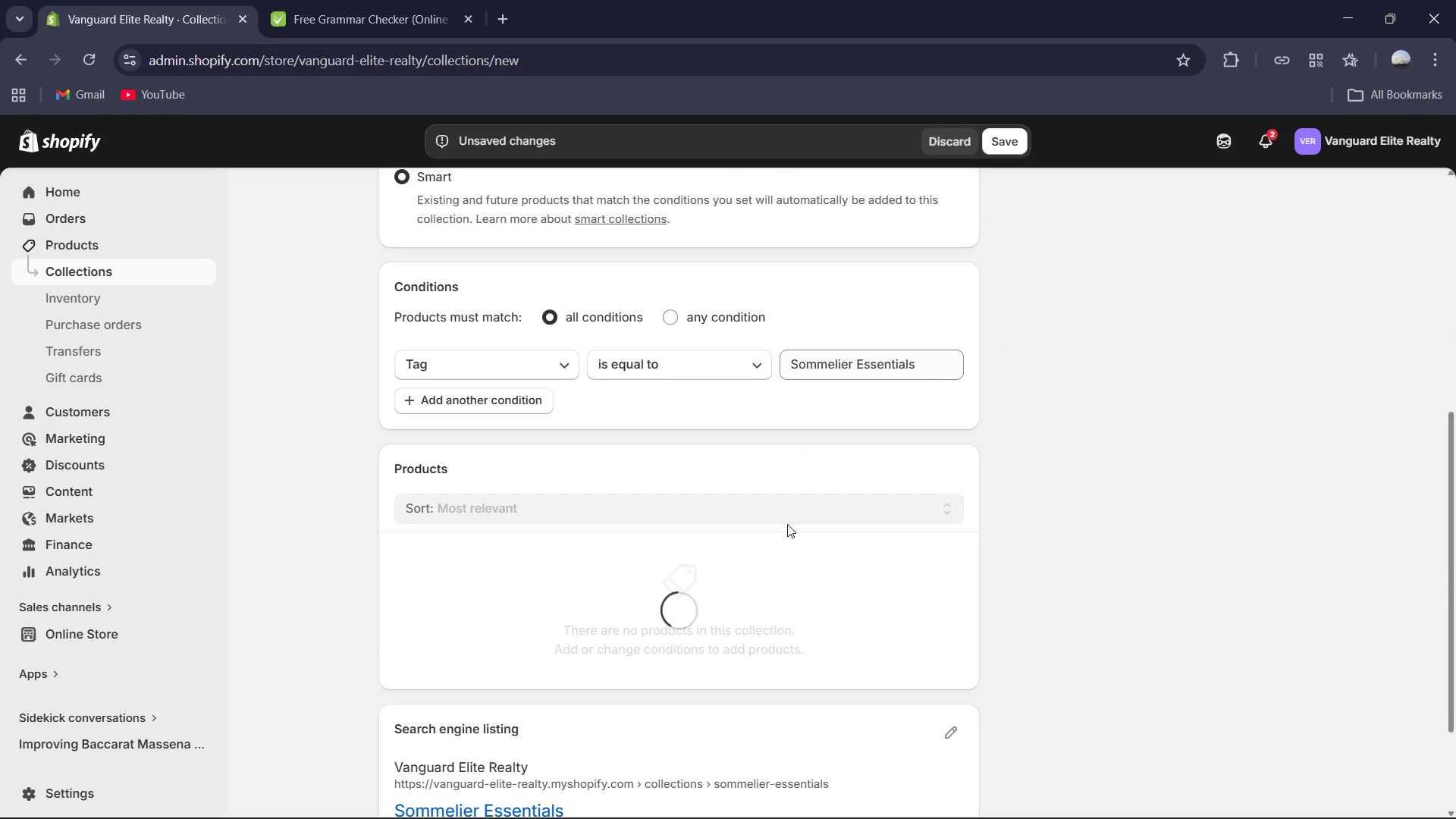 
scroll: coordinate [943, 583], scroll_direction: down, amount: 7.0
 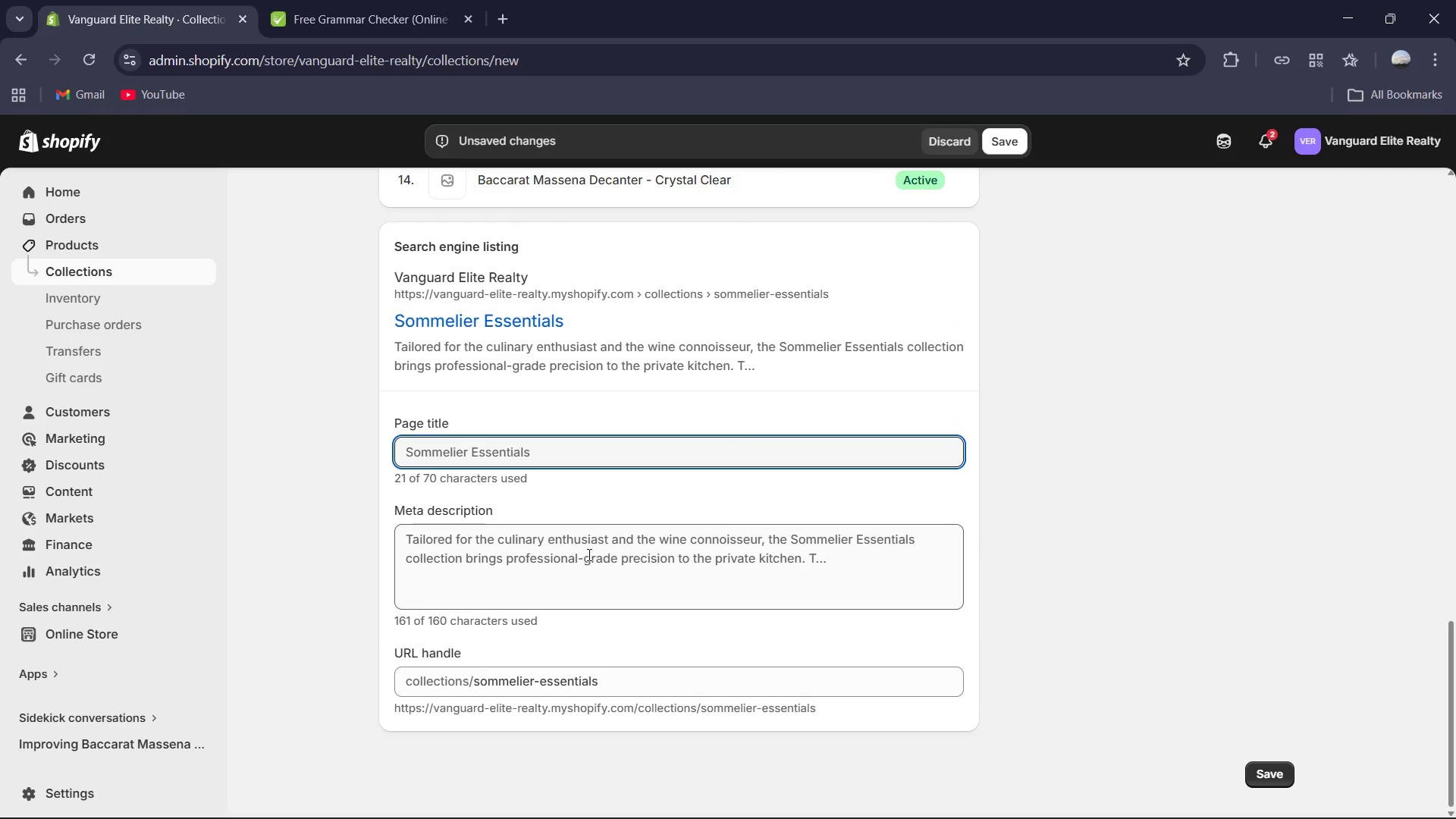 
left_click([580, 552])
 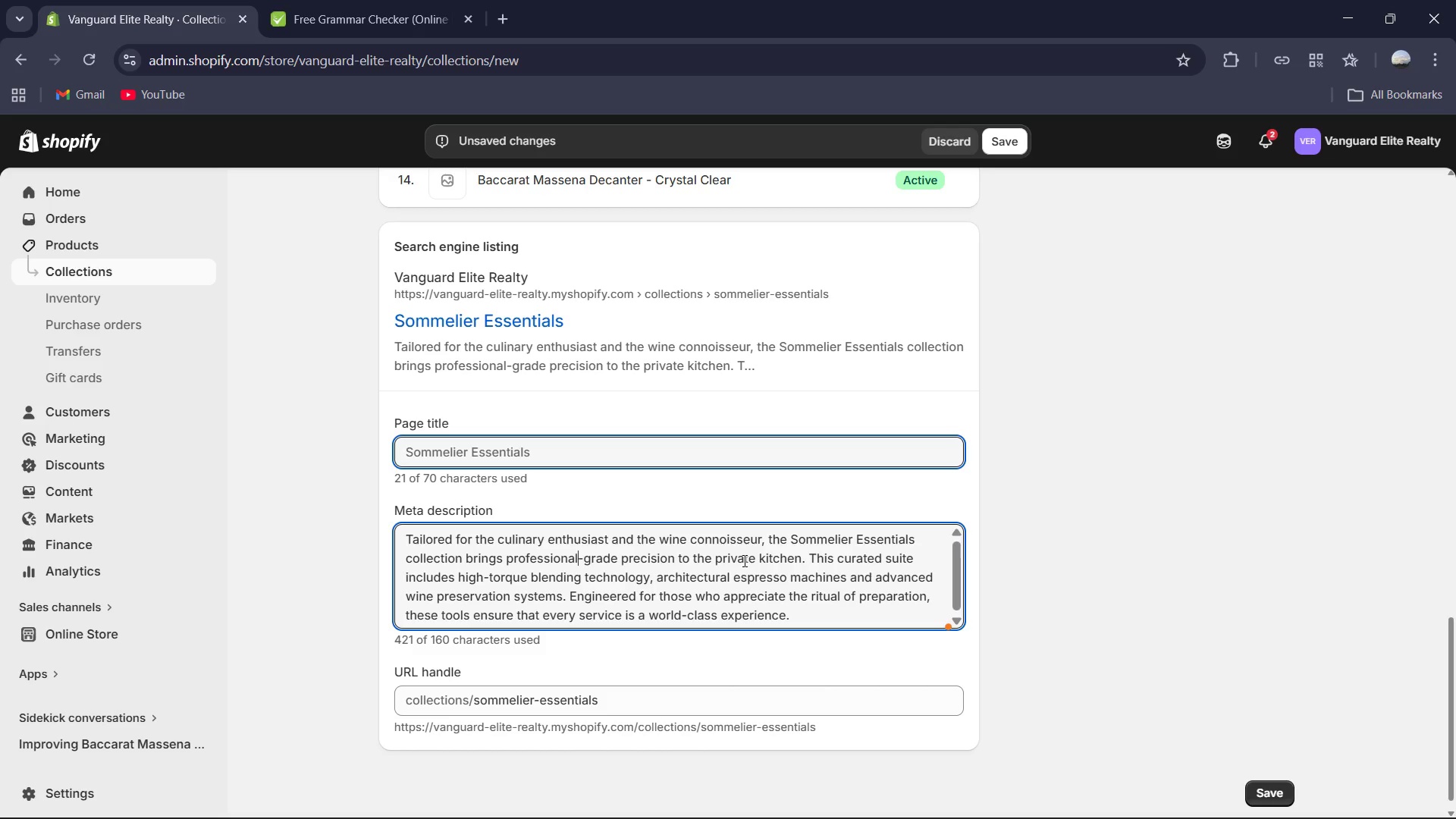 
left_click_drag(start_coordinate=[769, 539], to_coordinate=[255, 541])
 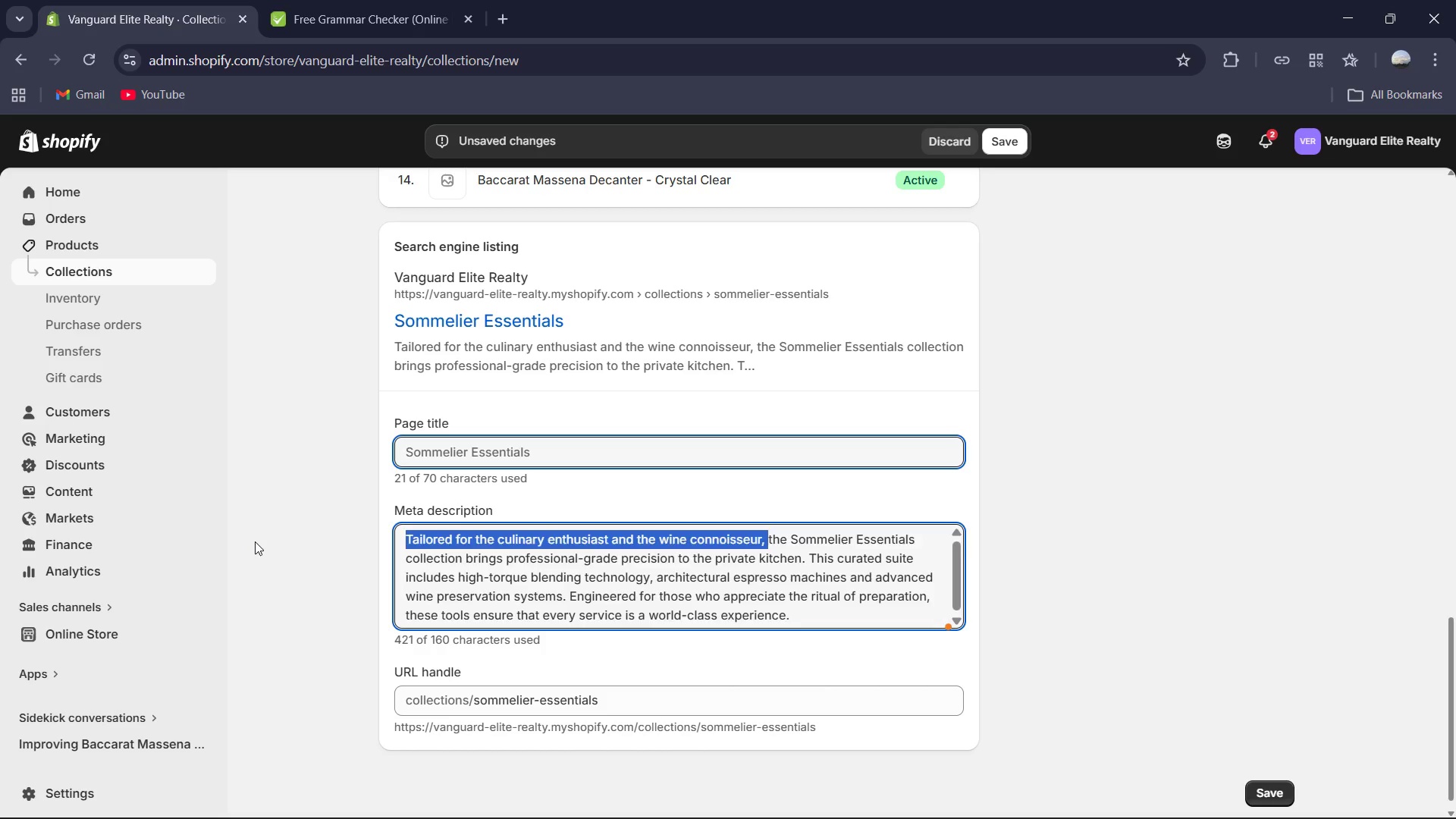 
key(Backspace)
 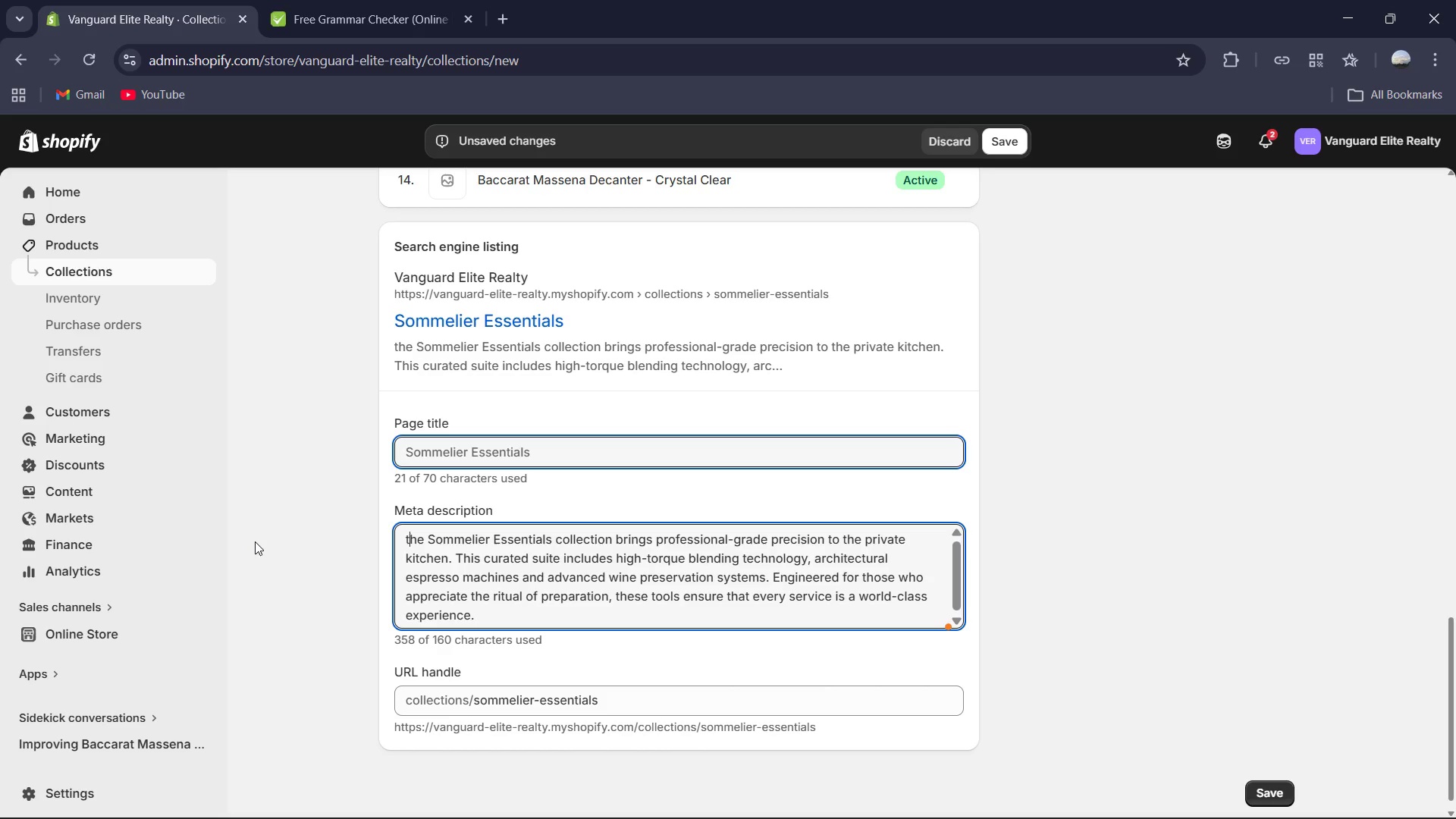 
key(ArrowRight)
 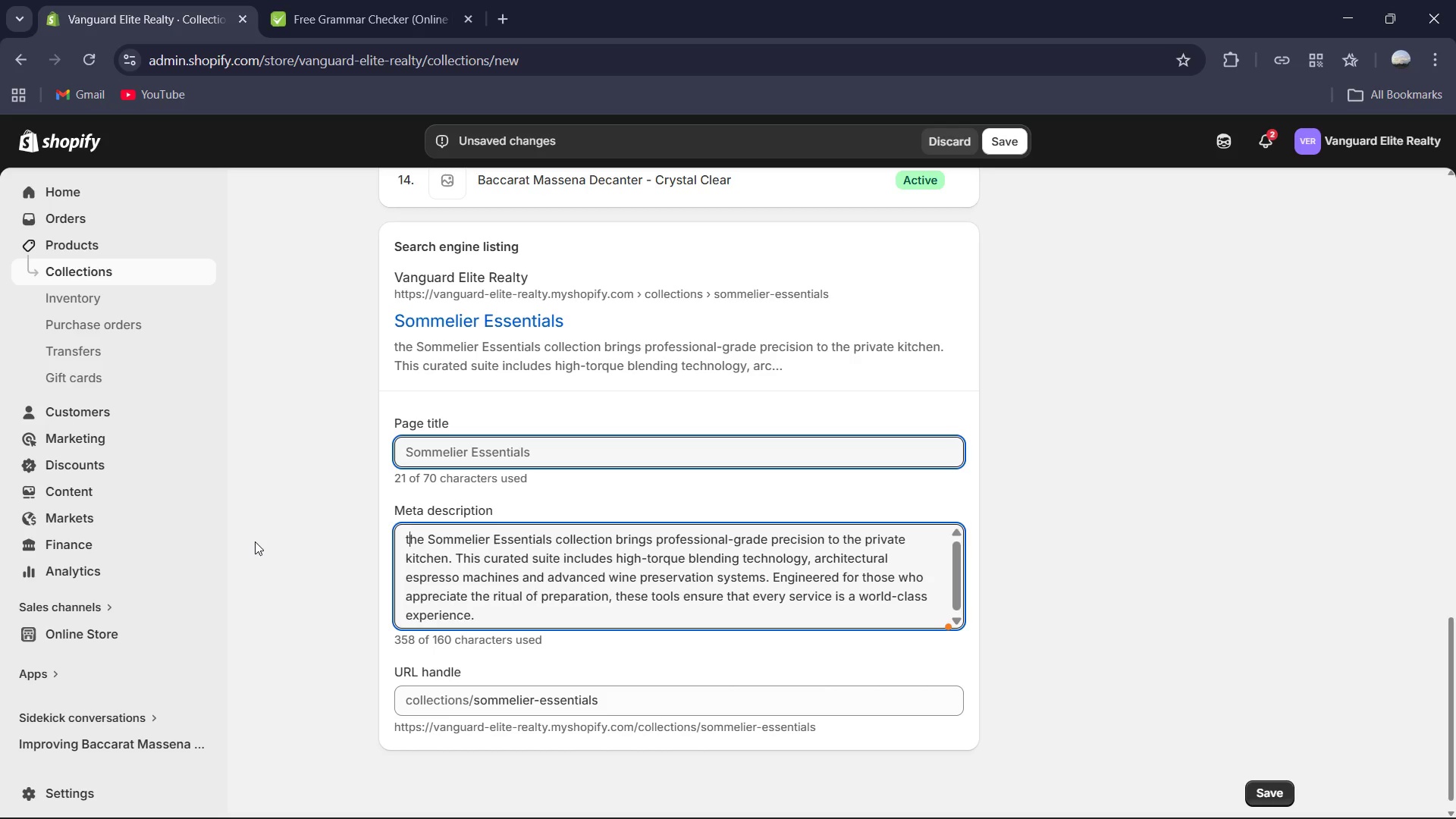 
key(Backspace)
 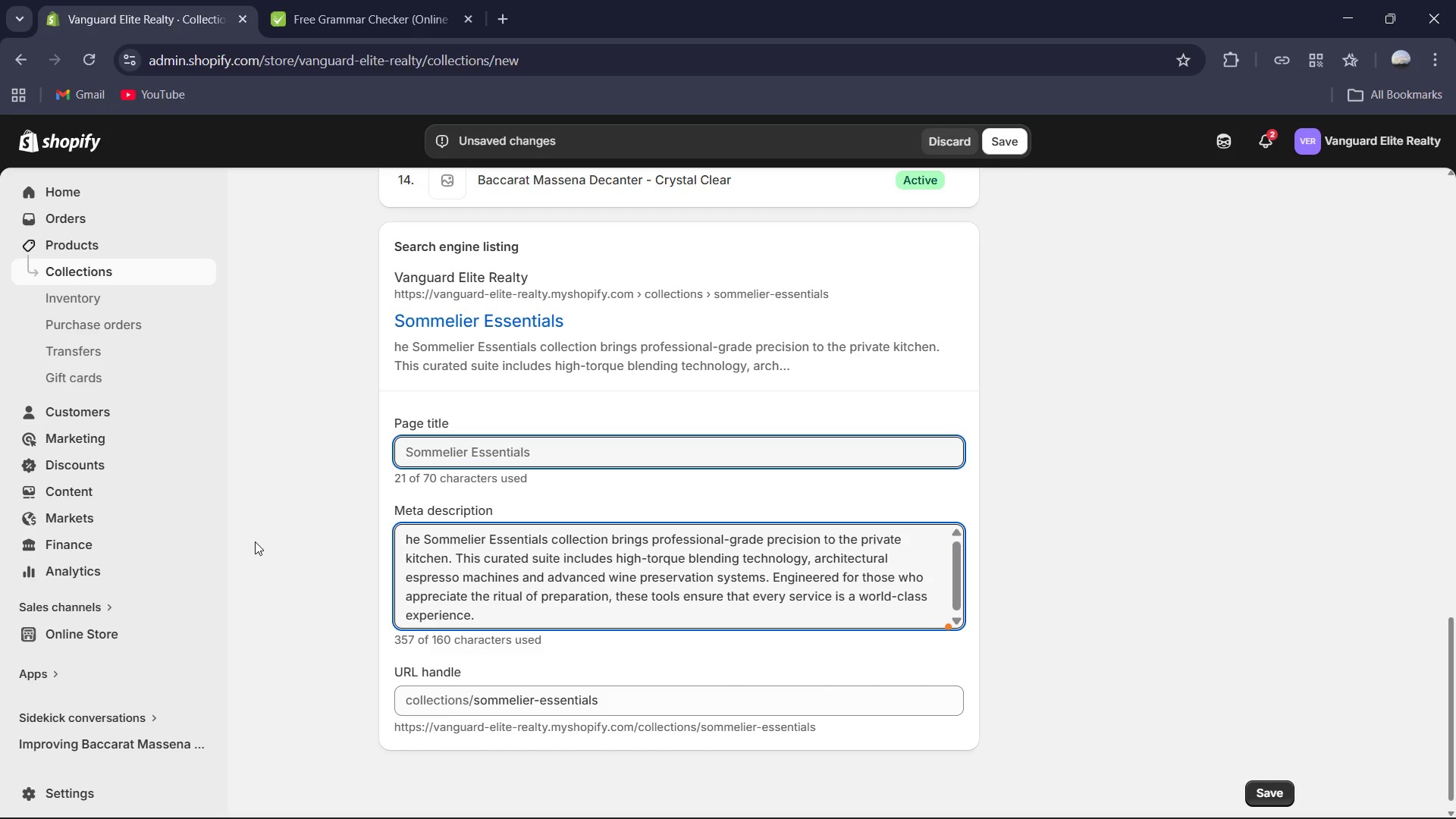 
key(Shift+T)
 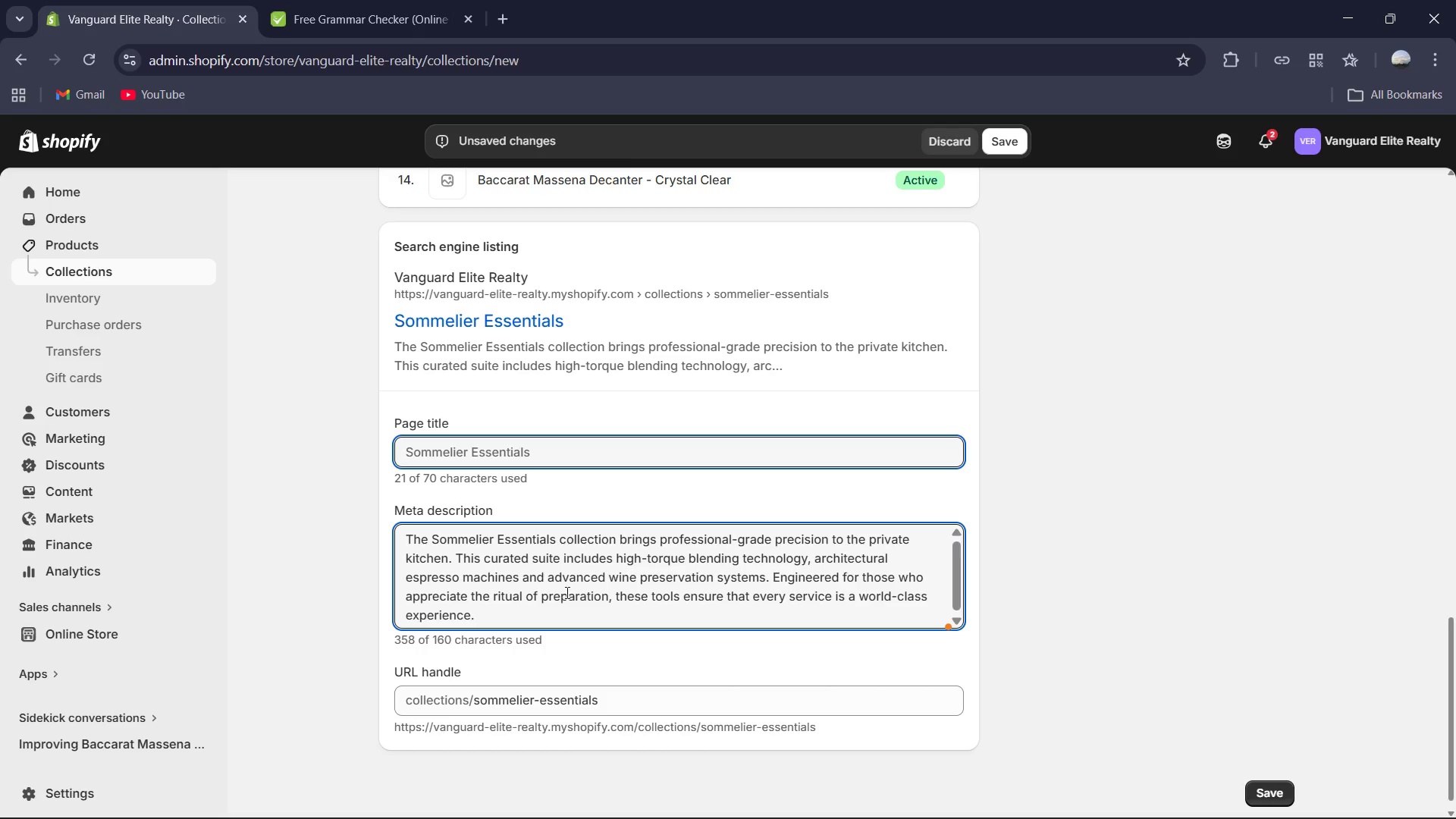 
wait(6.55)
 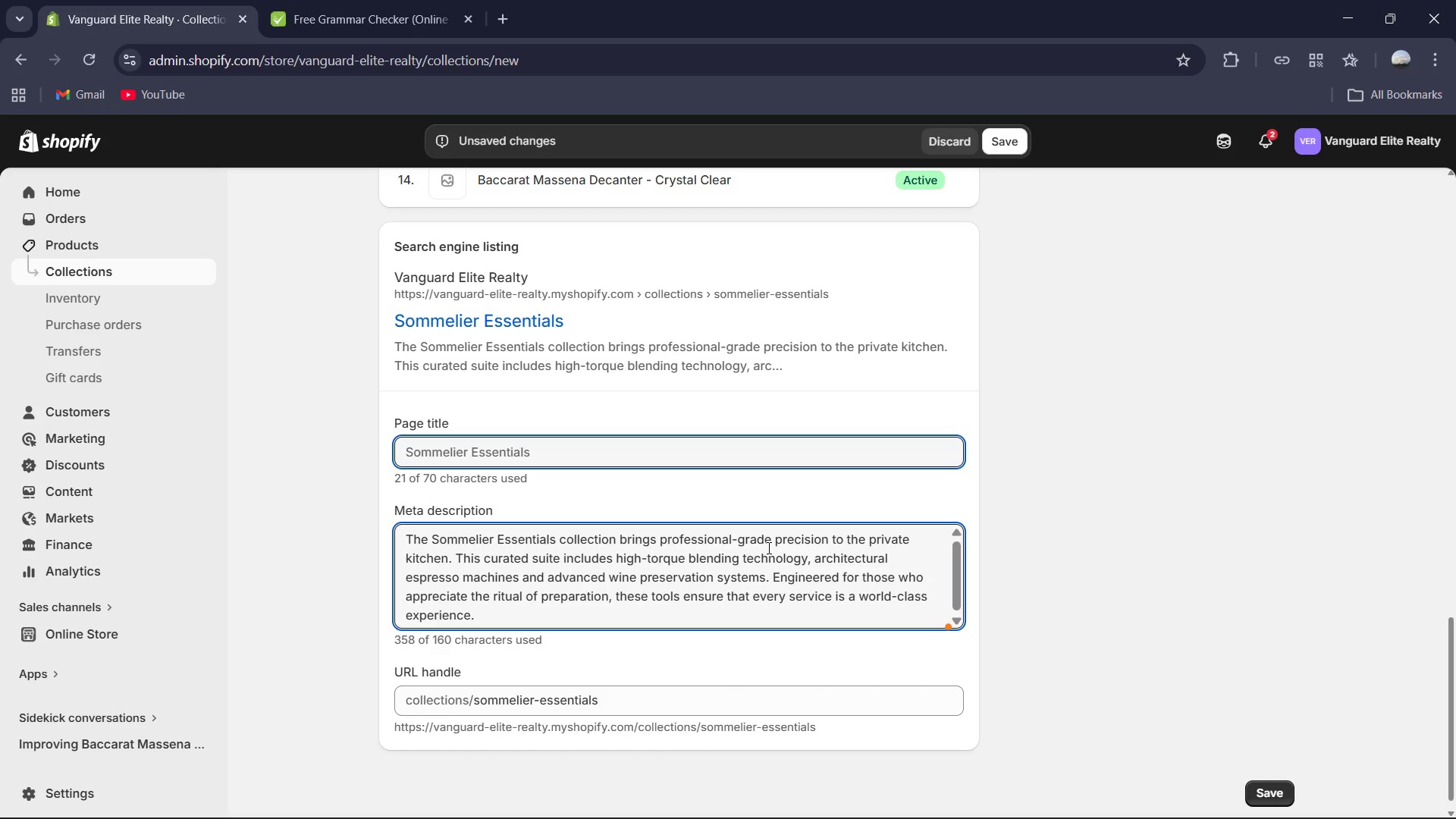 
left_click_drag(start_coordinate=[770, 576], to_coordinate=[790, 643])
 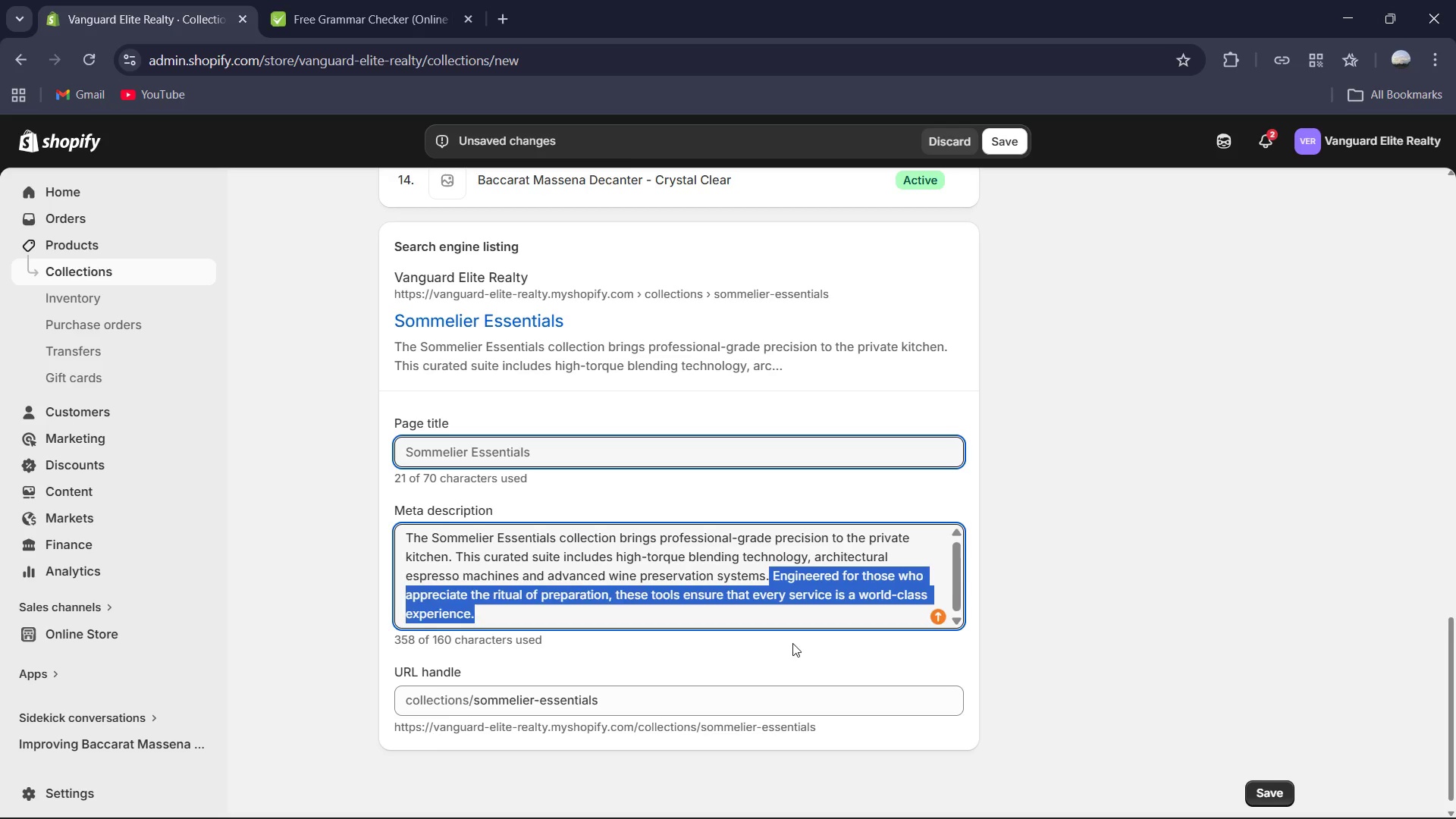 
key(Backspace)
 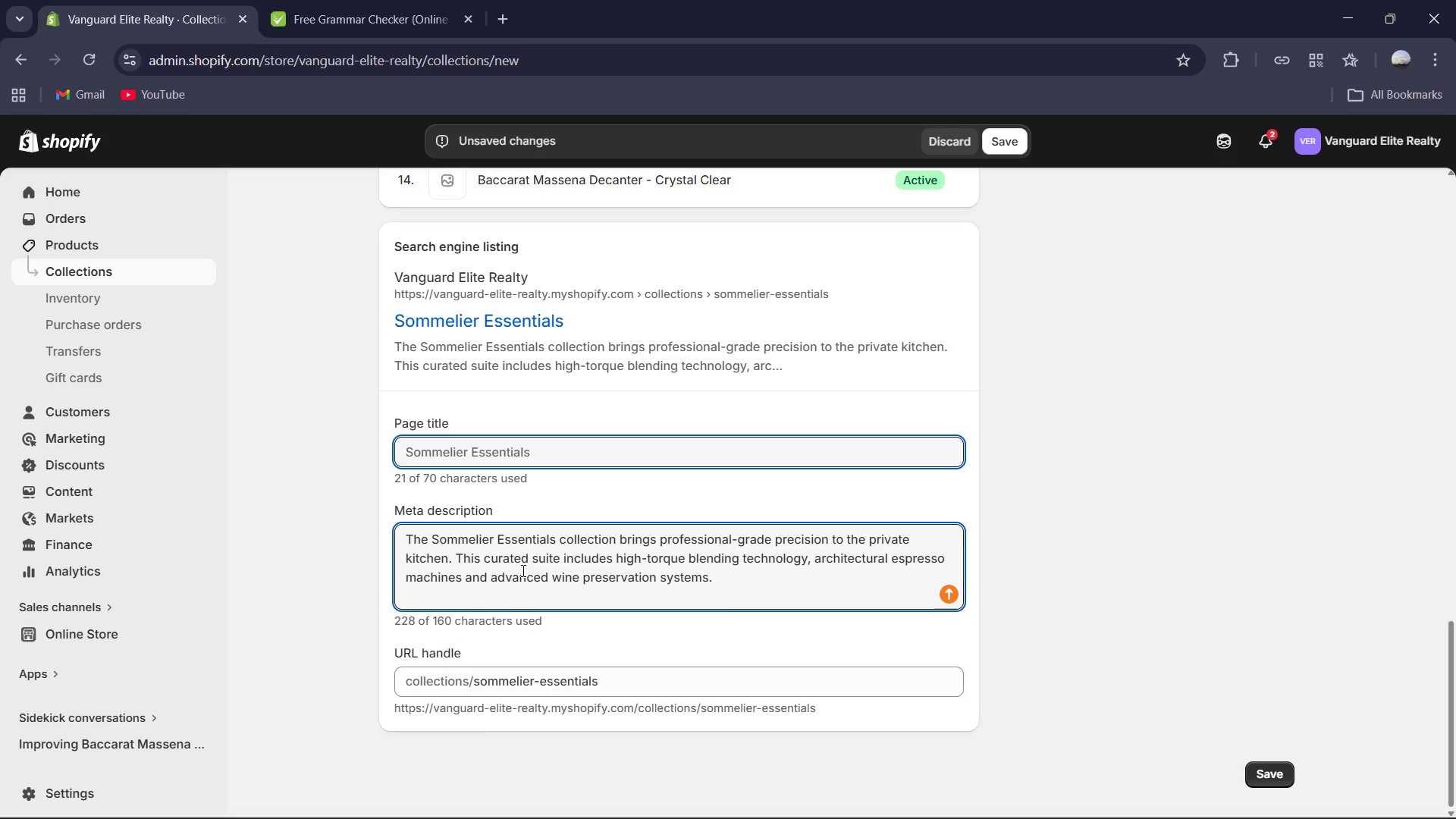 
wait(6.92)
 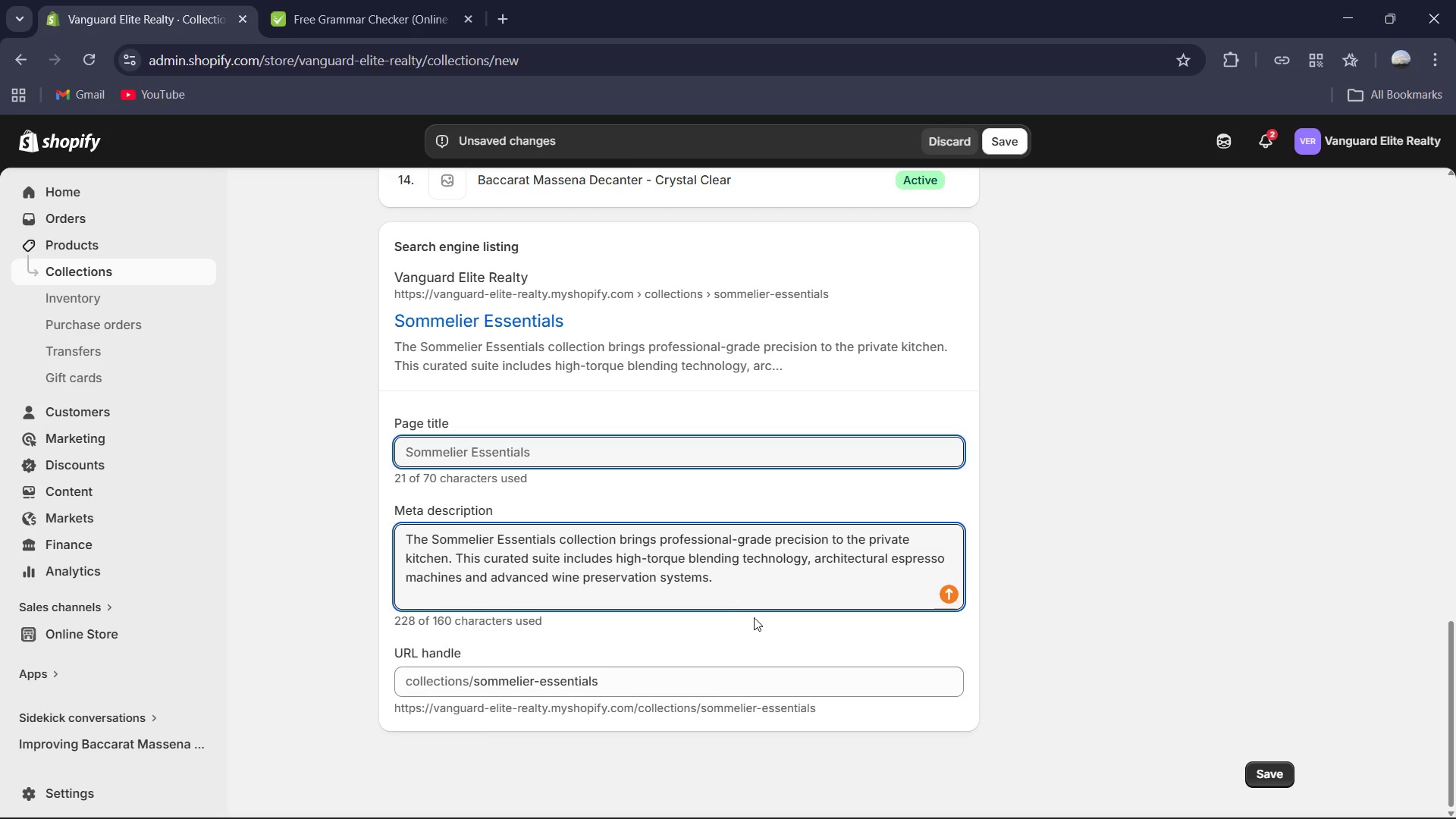 
key(Control+Z)
 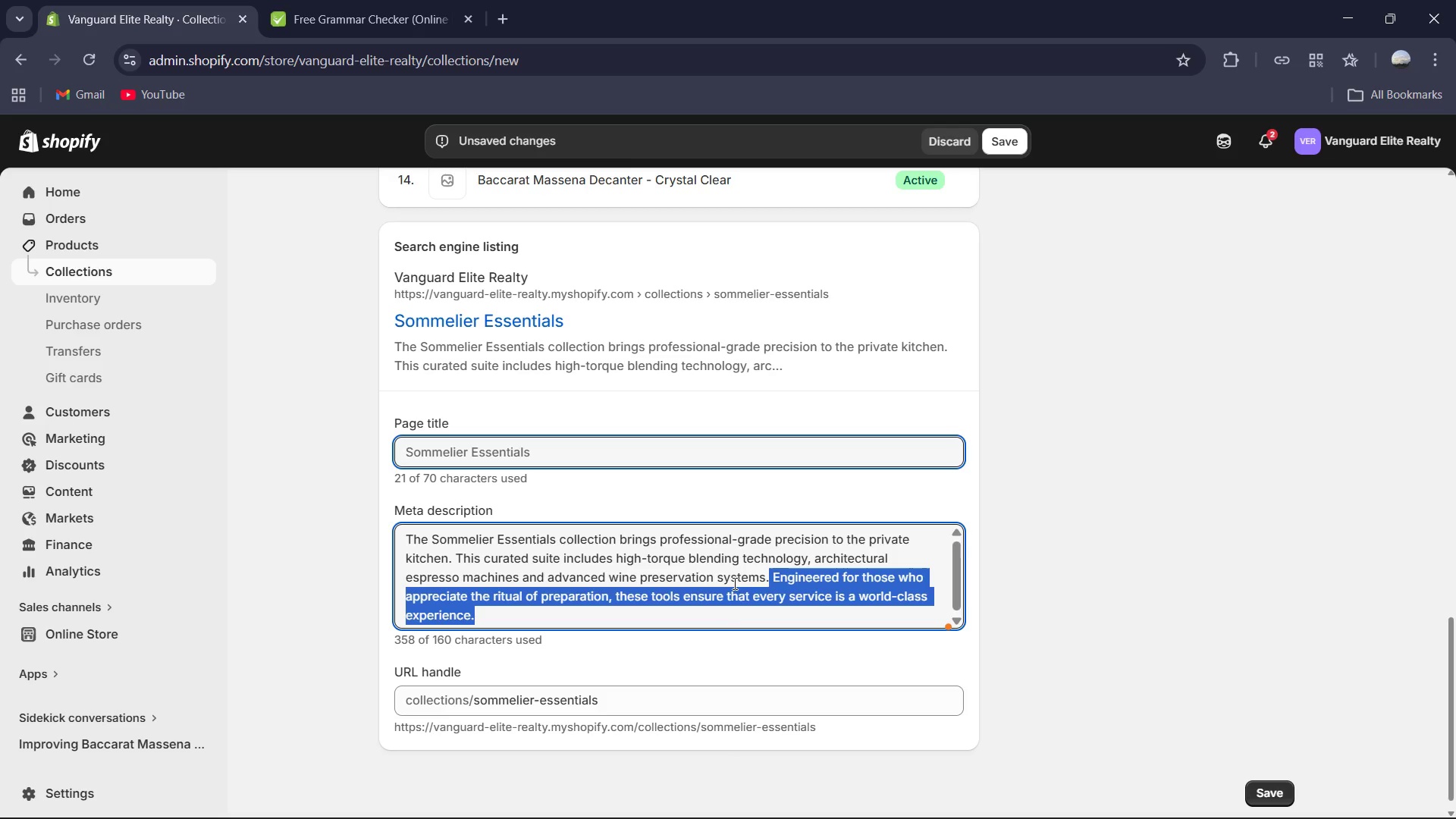 
left_click([772, 574])
 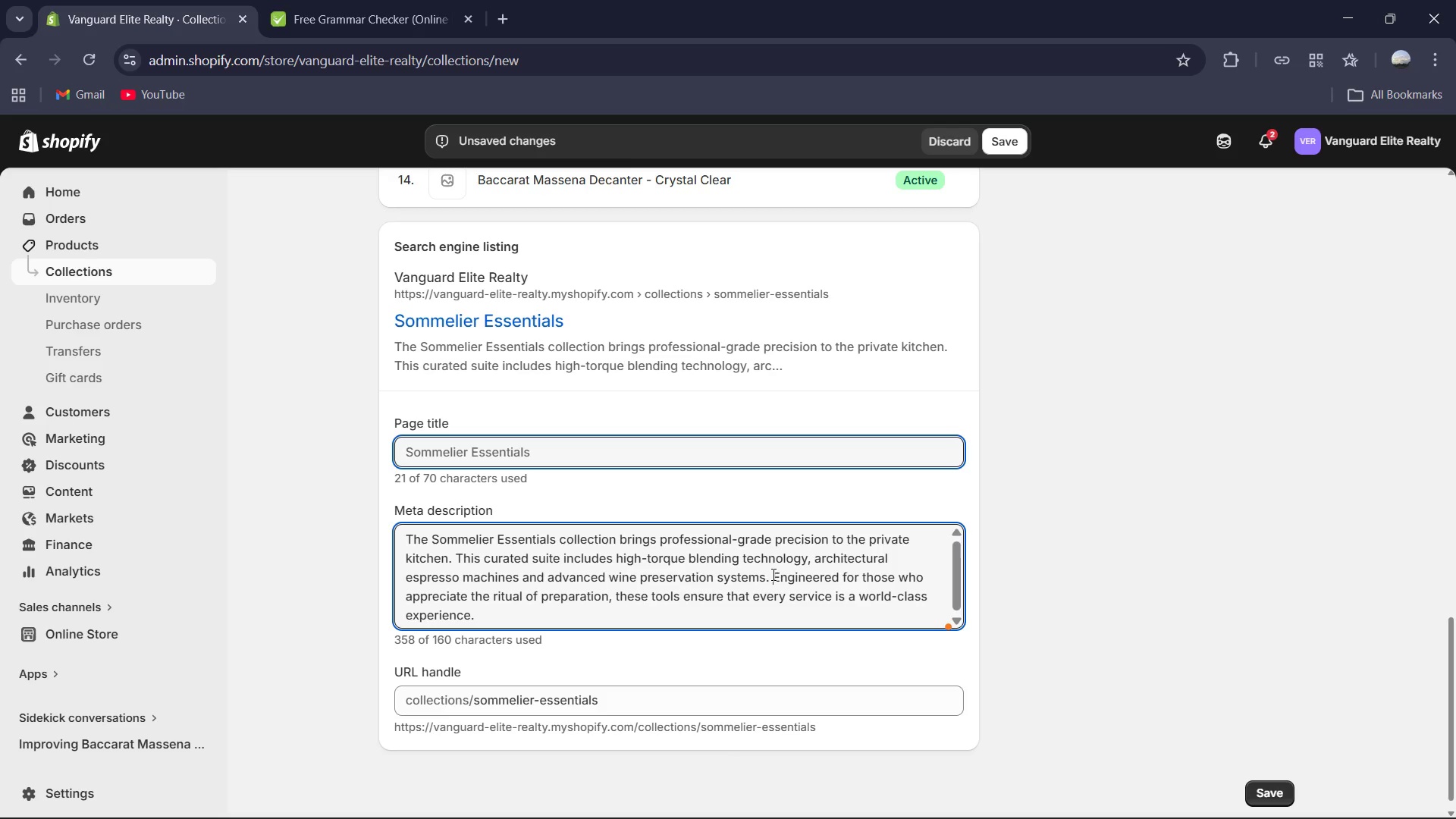 
left_click_drag(start_coordinate=[772, 574], to_coordinate=[456, 556])
 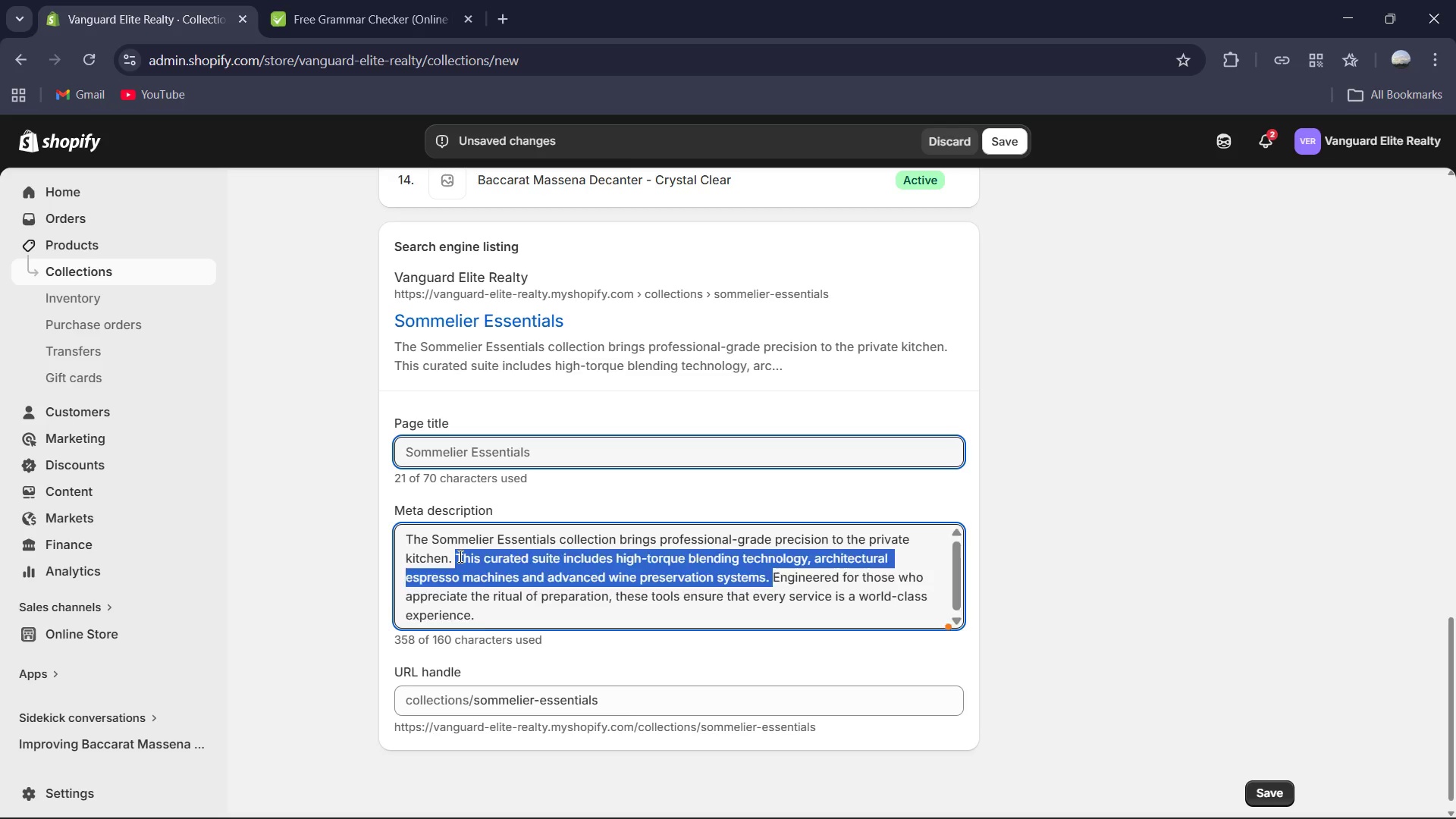 
key(BracketRight)
 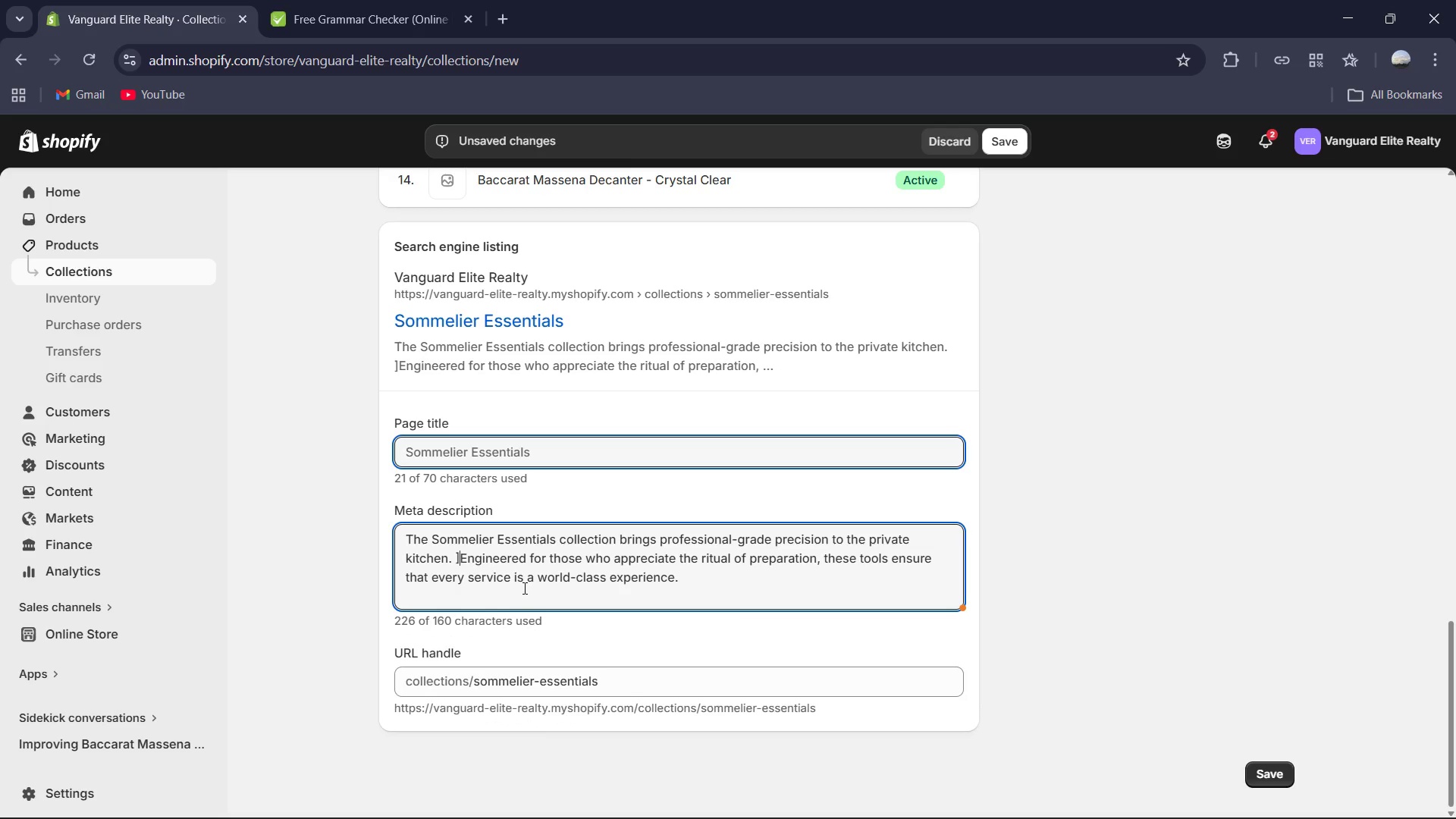 
key(Backspace)
 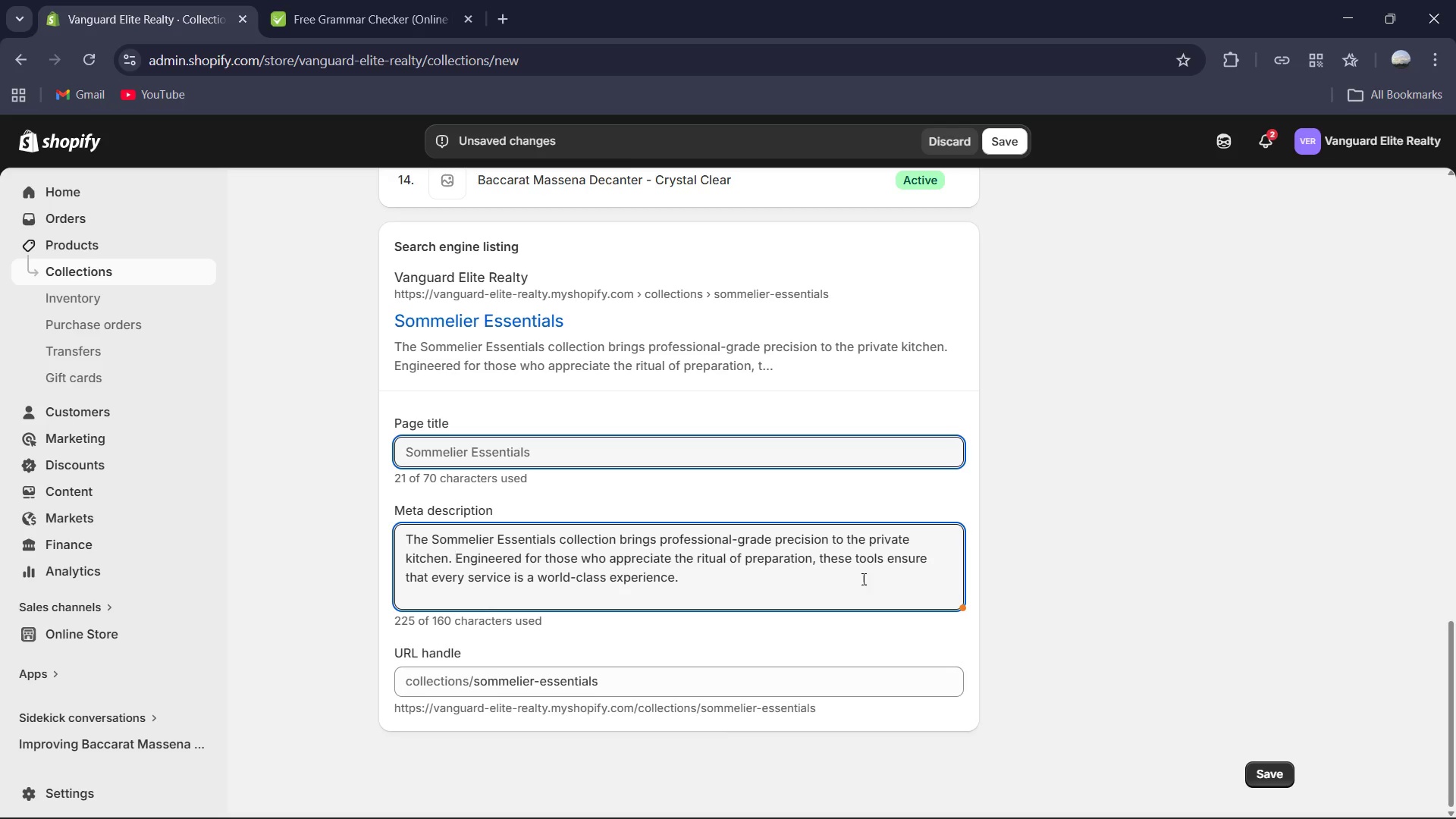 
wait(8.97)
 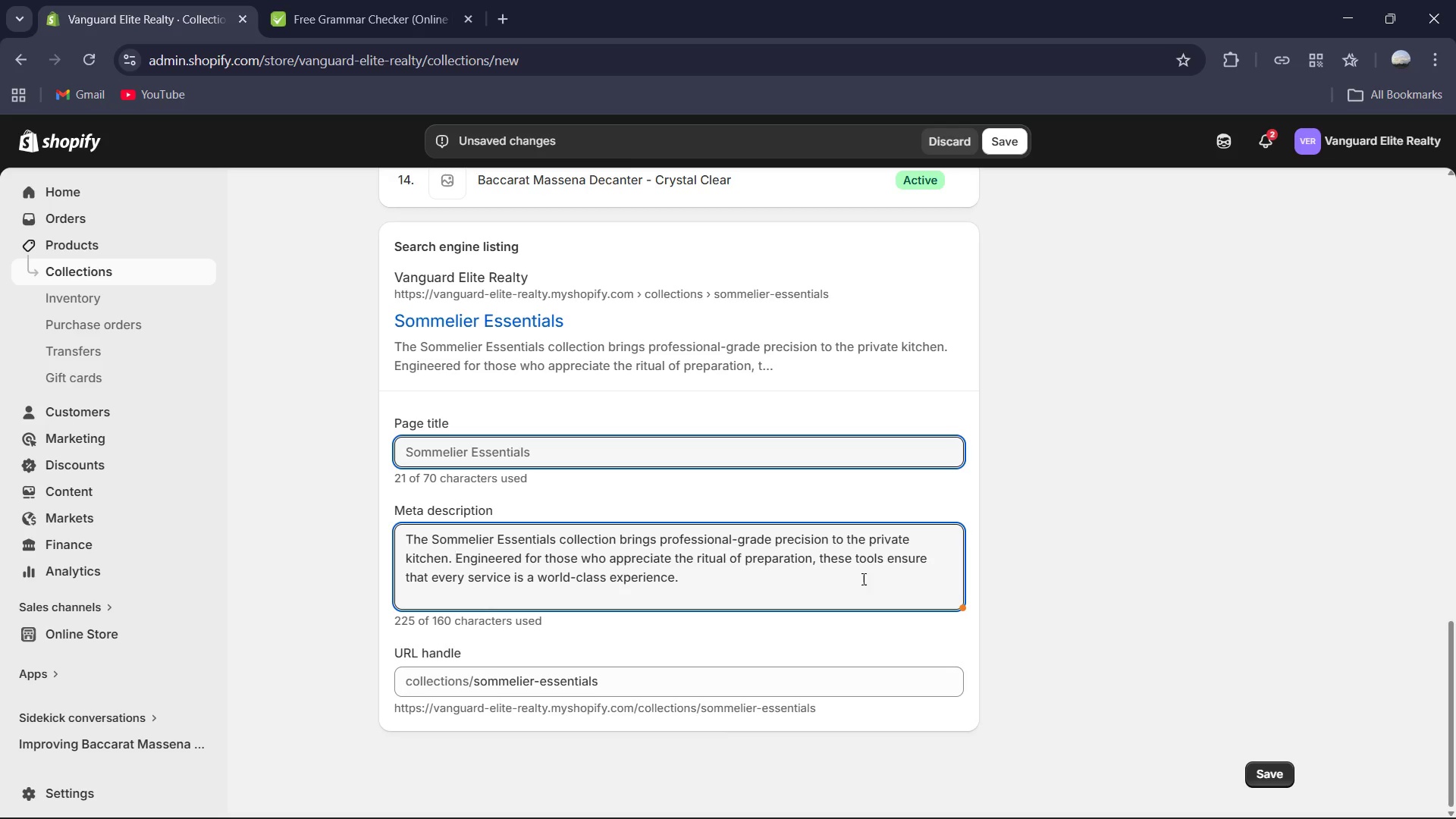 
left_click_drag(start_coordinate=[819, 557], to_coordinate=[456, 553])
 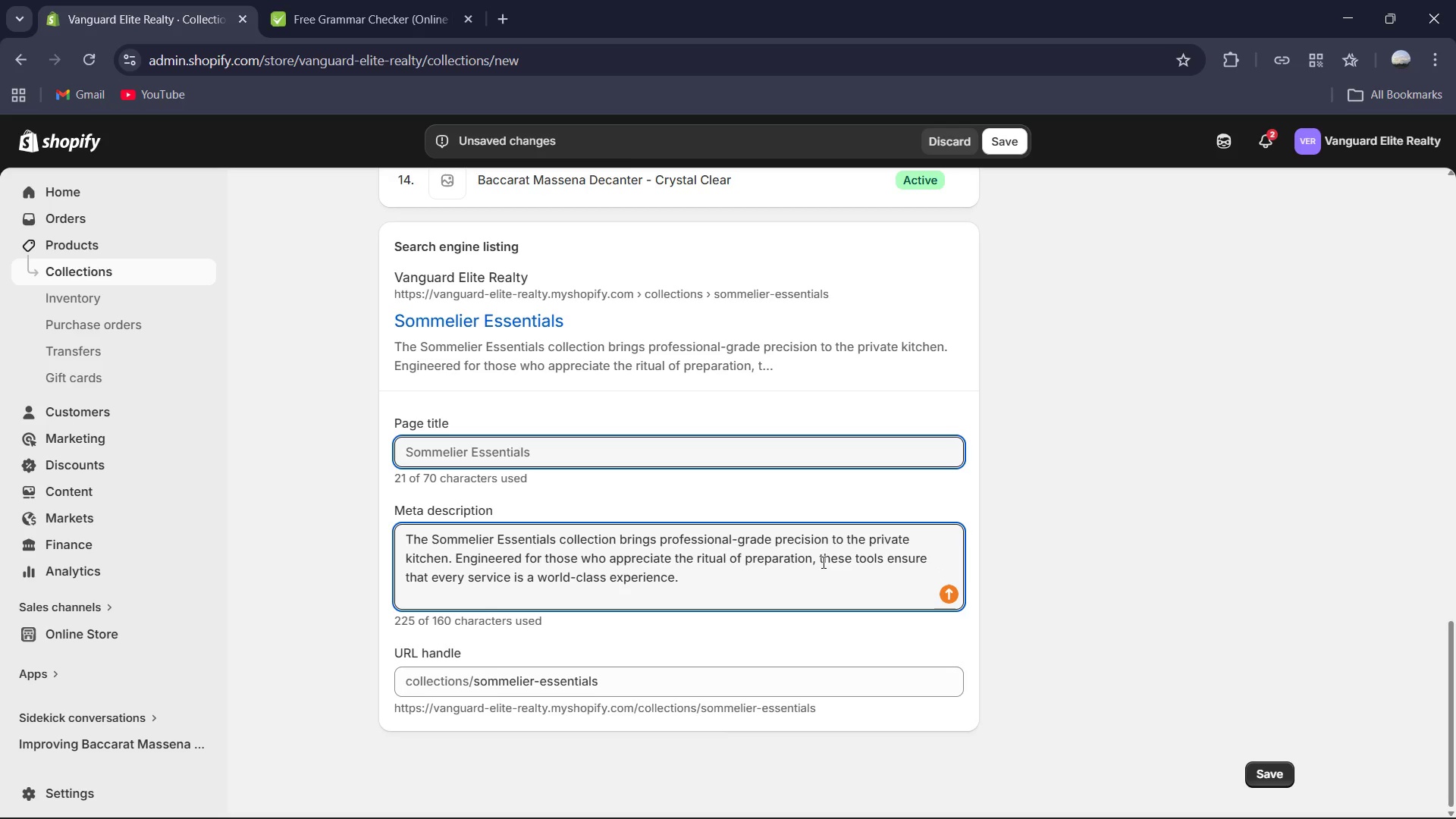 
left_click_drag(start_coordinate=[813, 556], to_coordinate=[818, 588])
 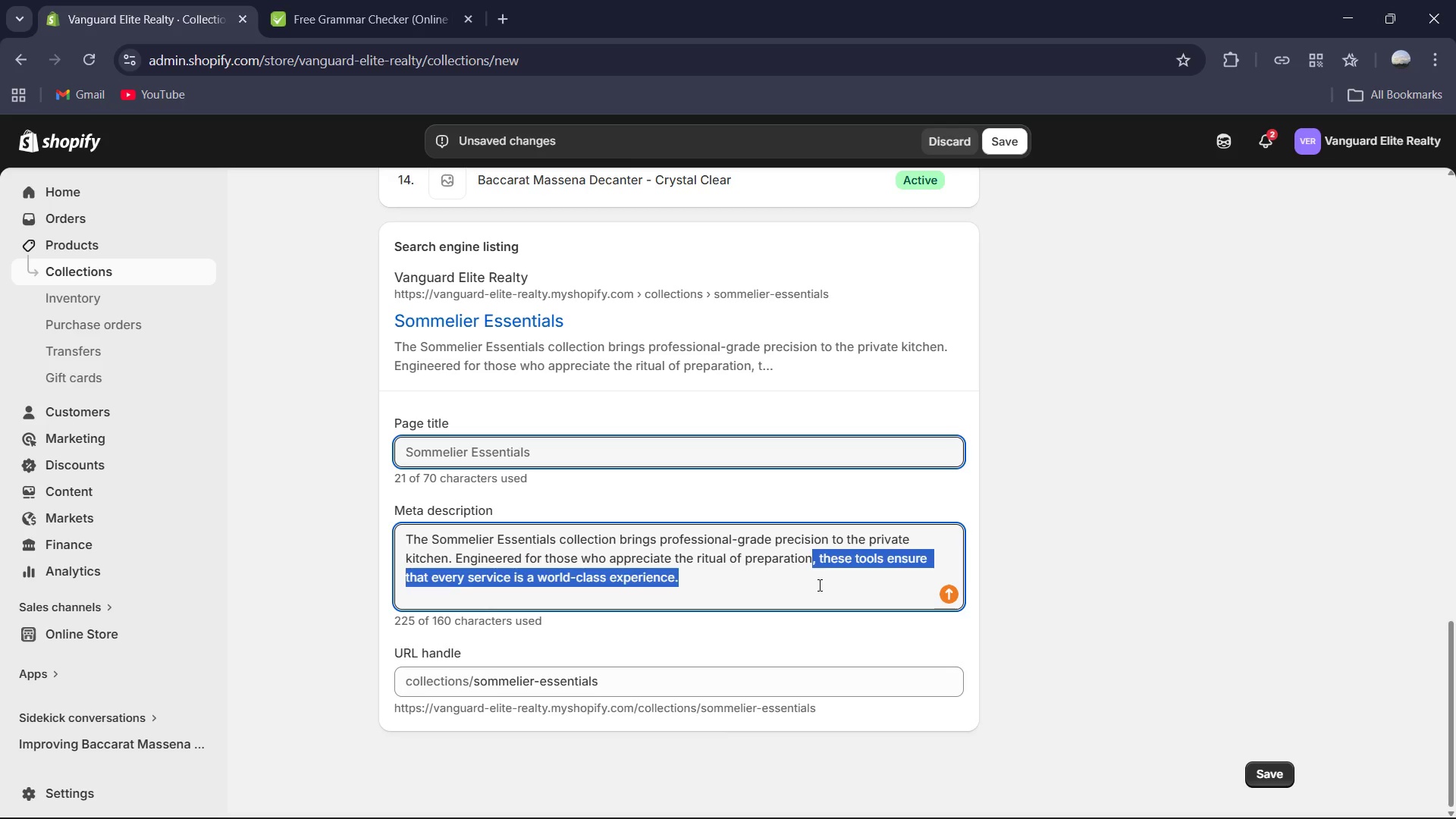 
key(Period)
 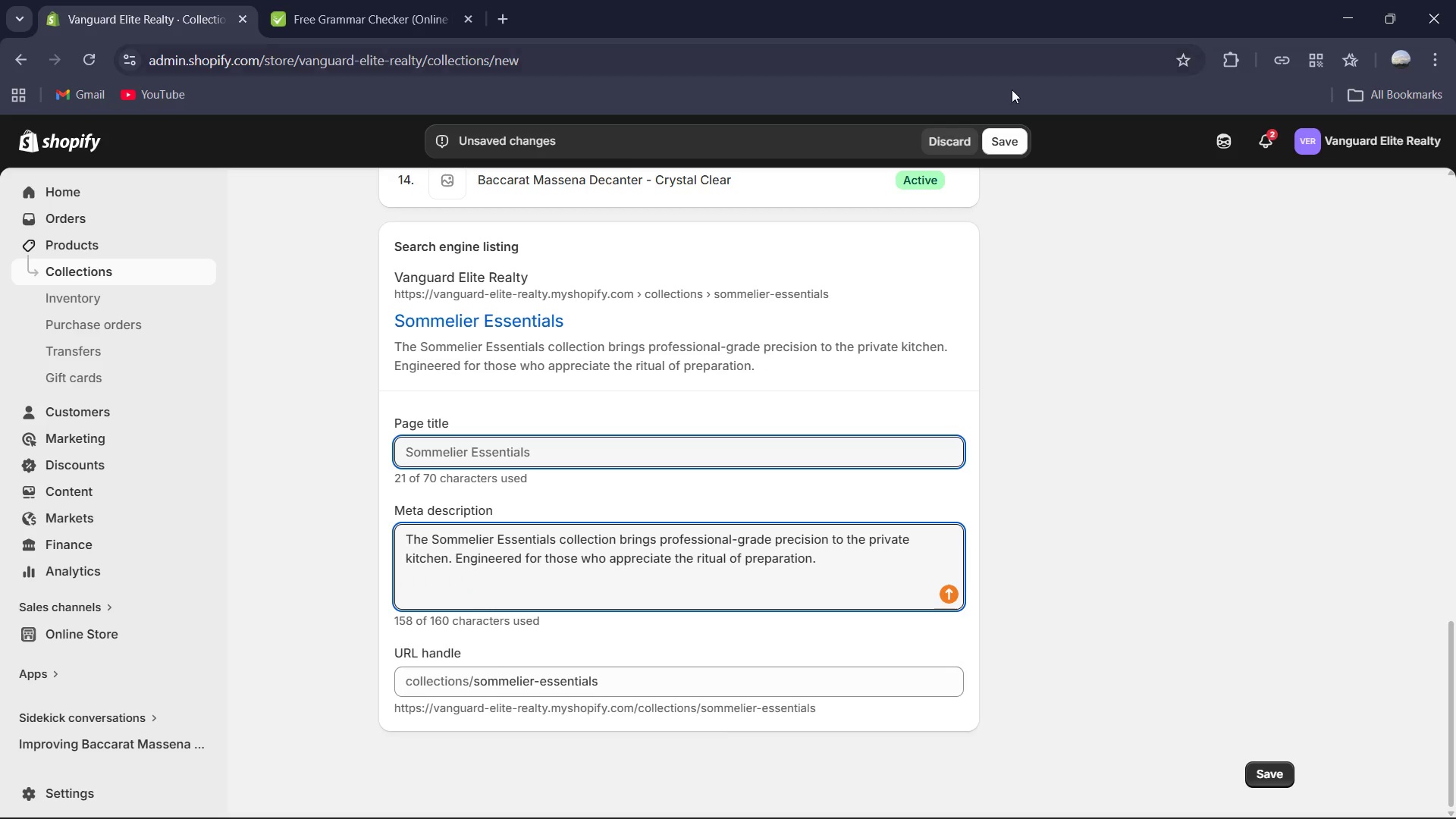 
left_click([1011, 137])
 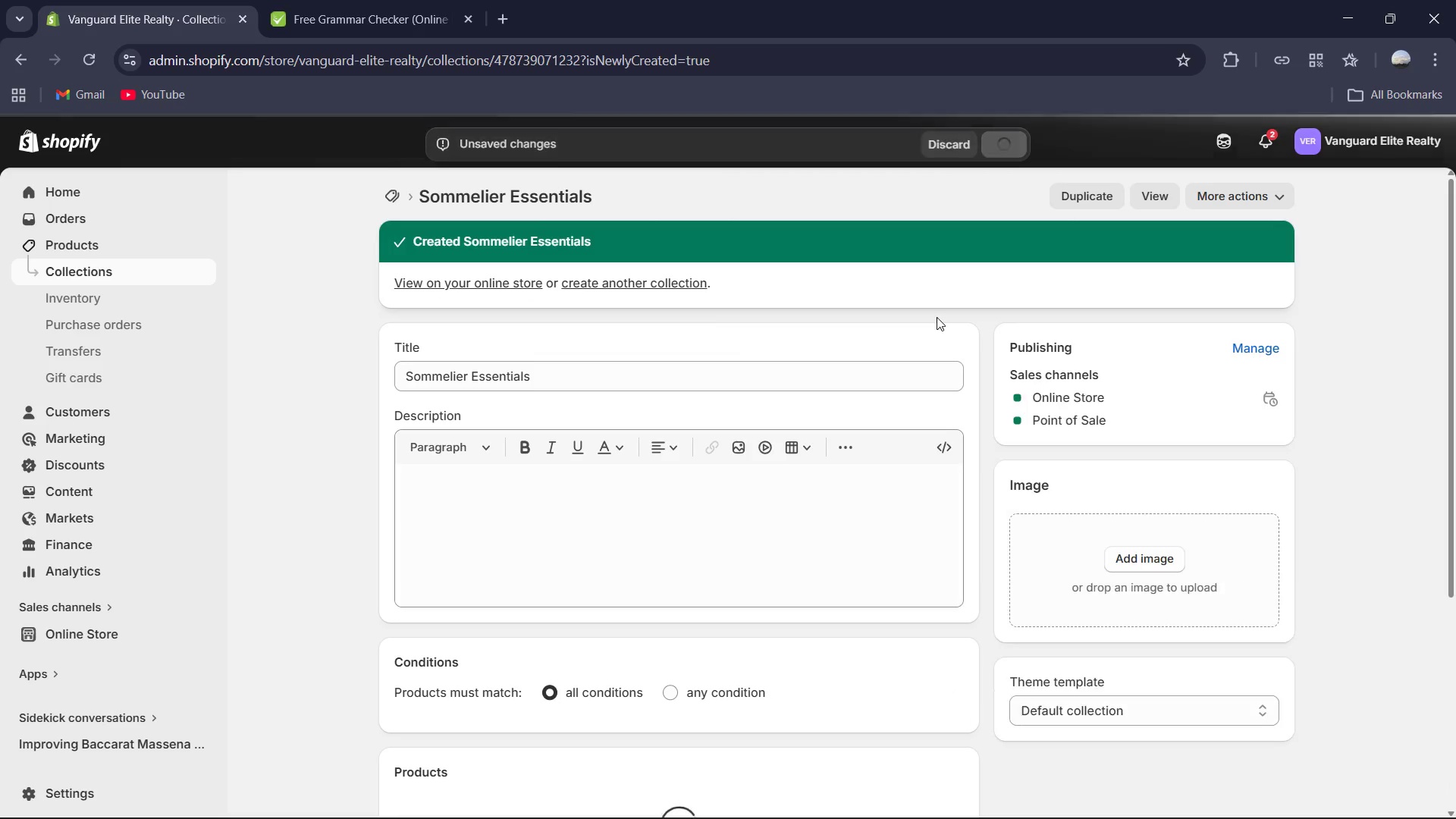 
wait(6.97)
 